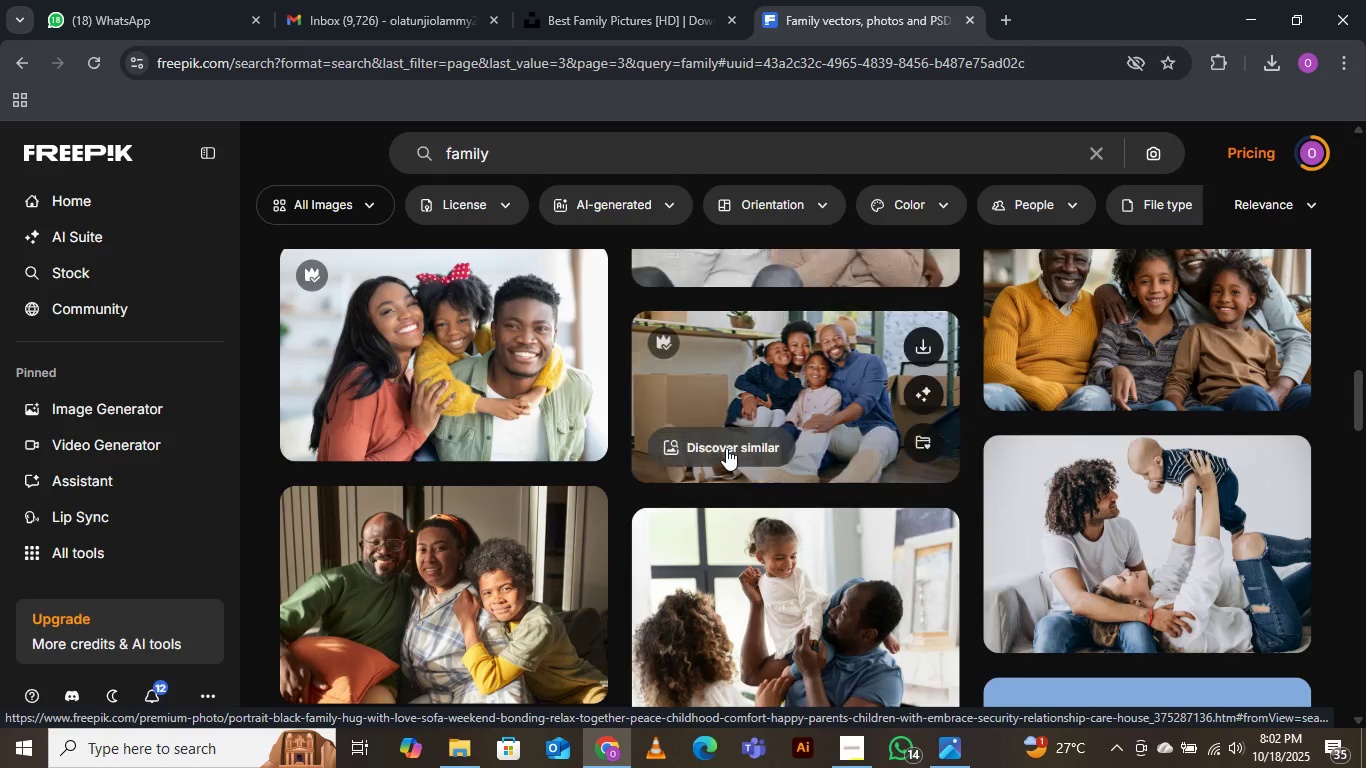 
scroll: coordinate [726, 448], scroll_direction: up, amount: 1.0
 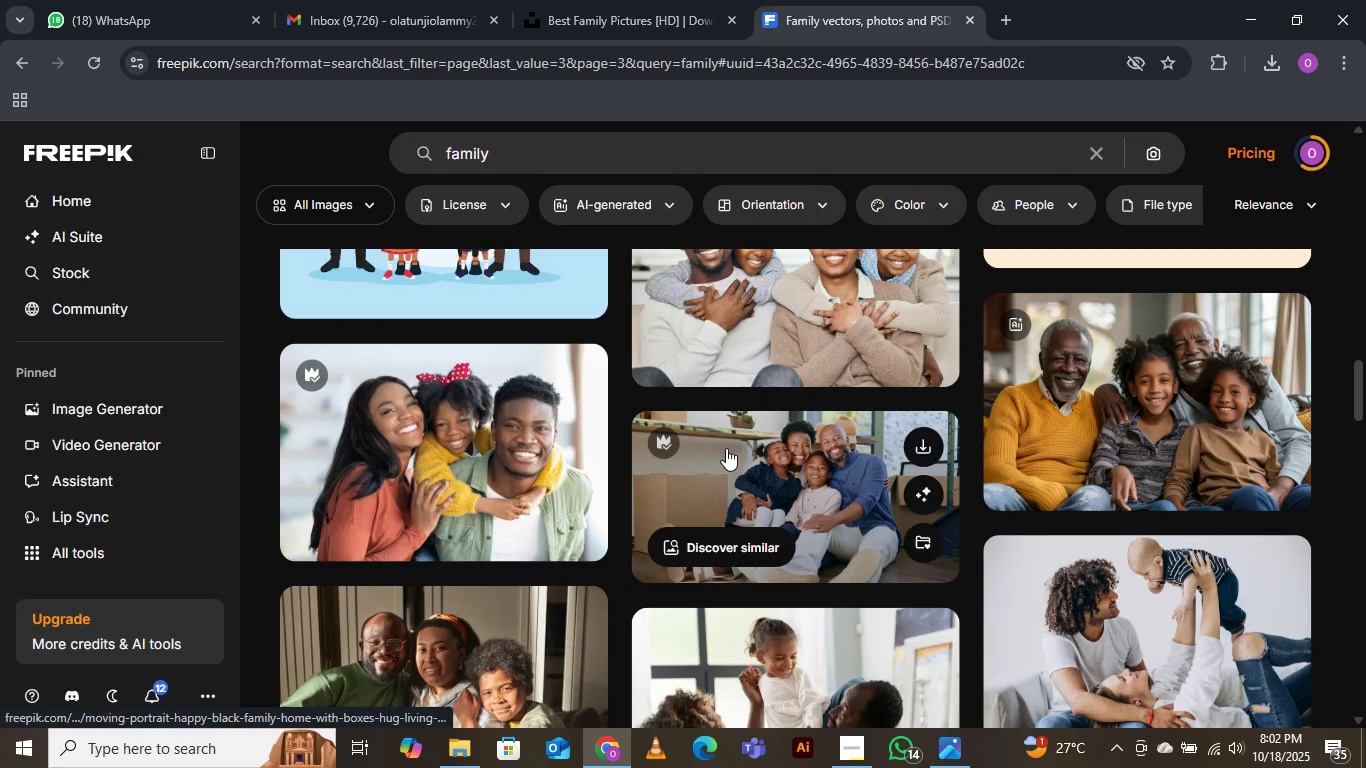 
scroll: coordinate [726, 449], scroll_direction: down, amount: 6.0
 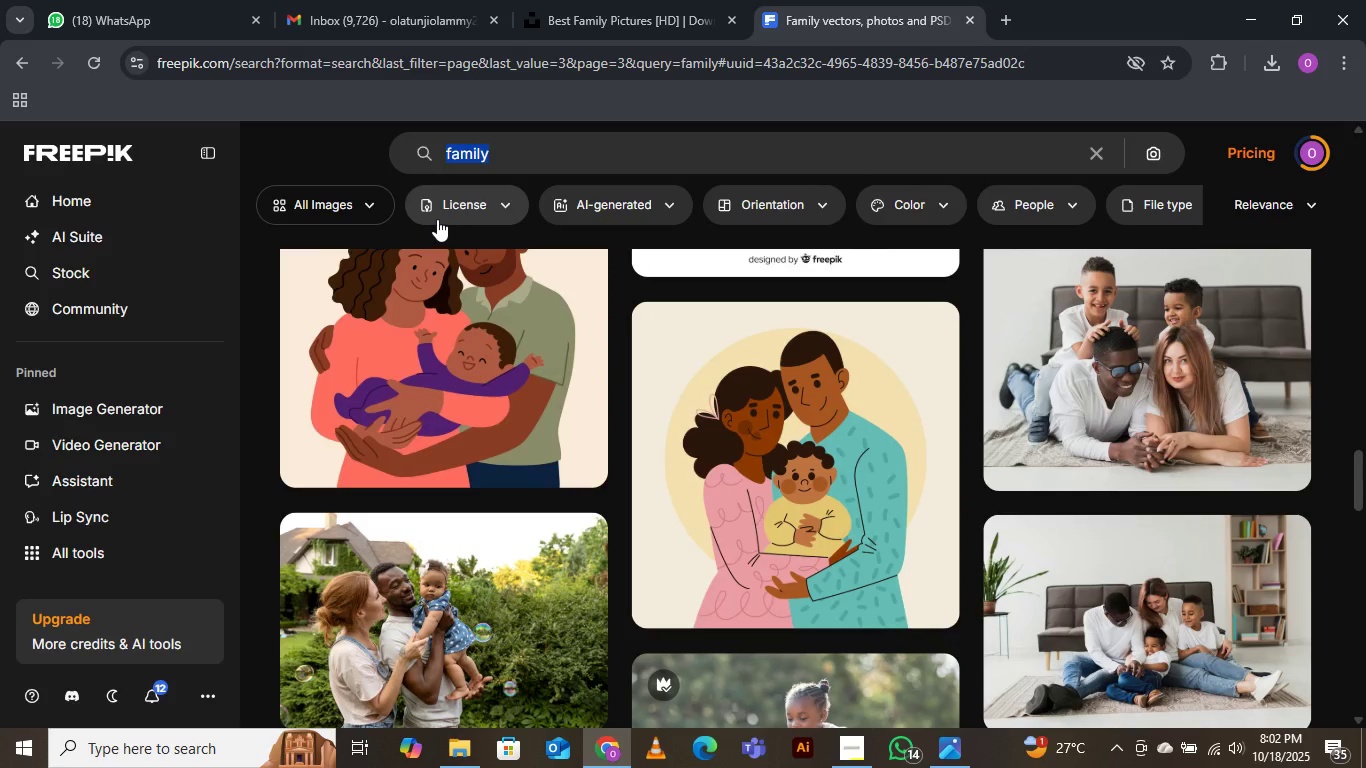 
wait(10.2)
 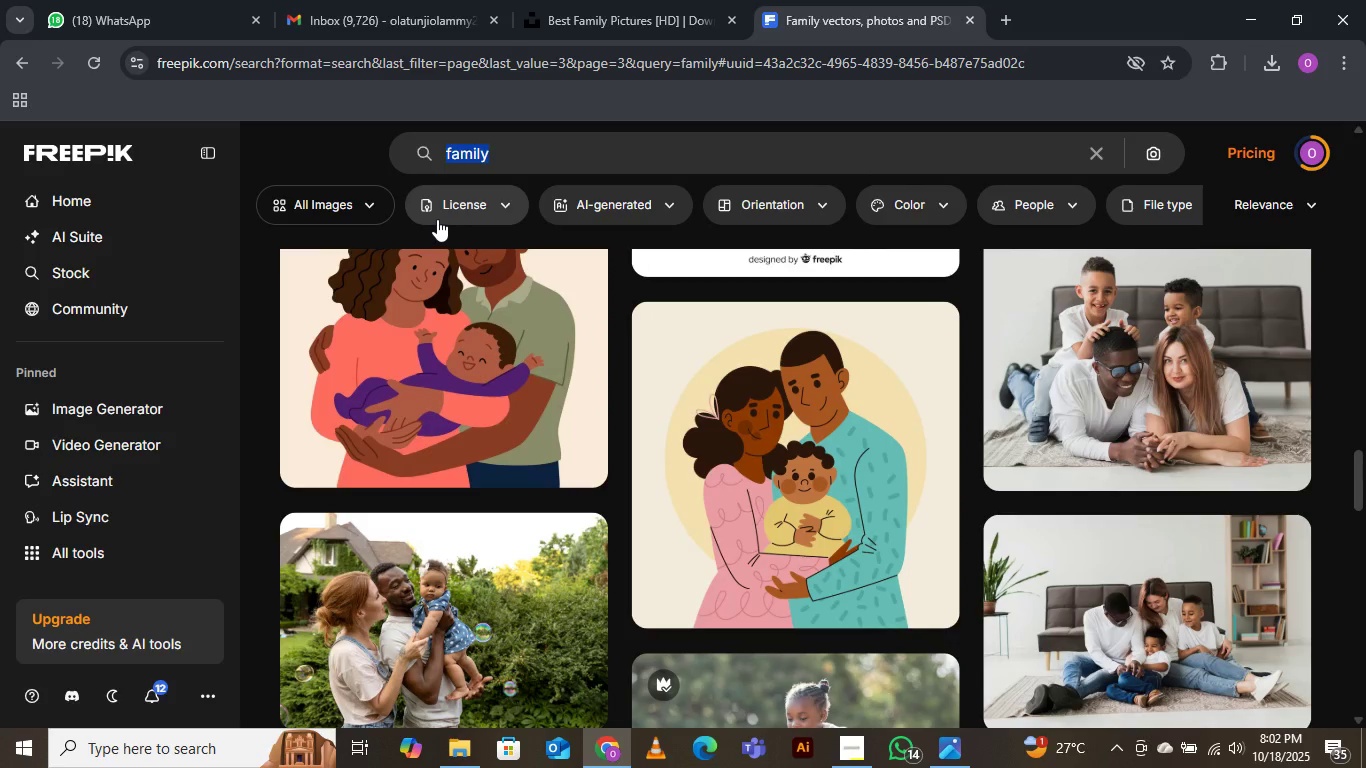 
type(people)
 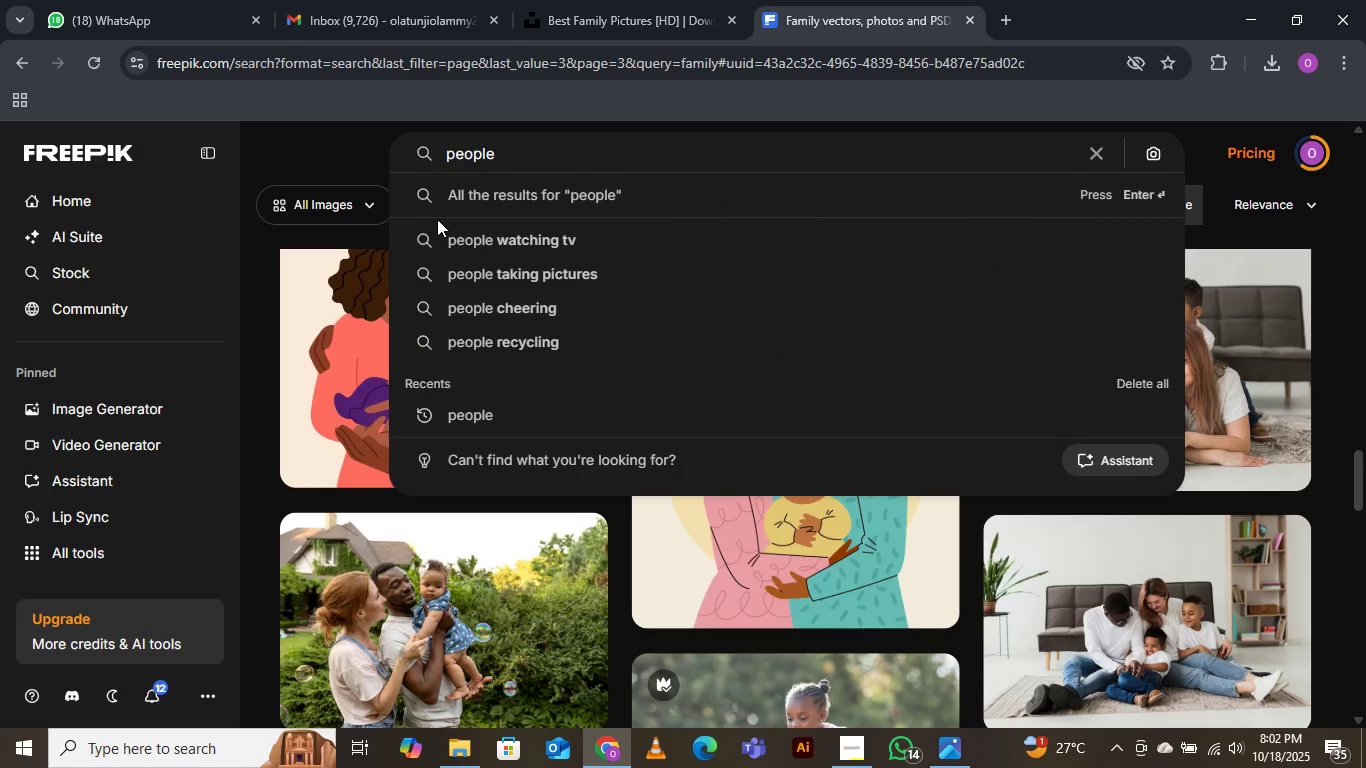 
key(Enter)
 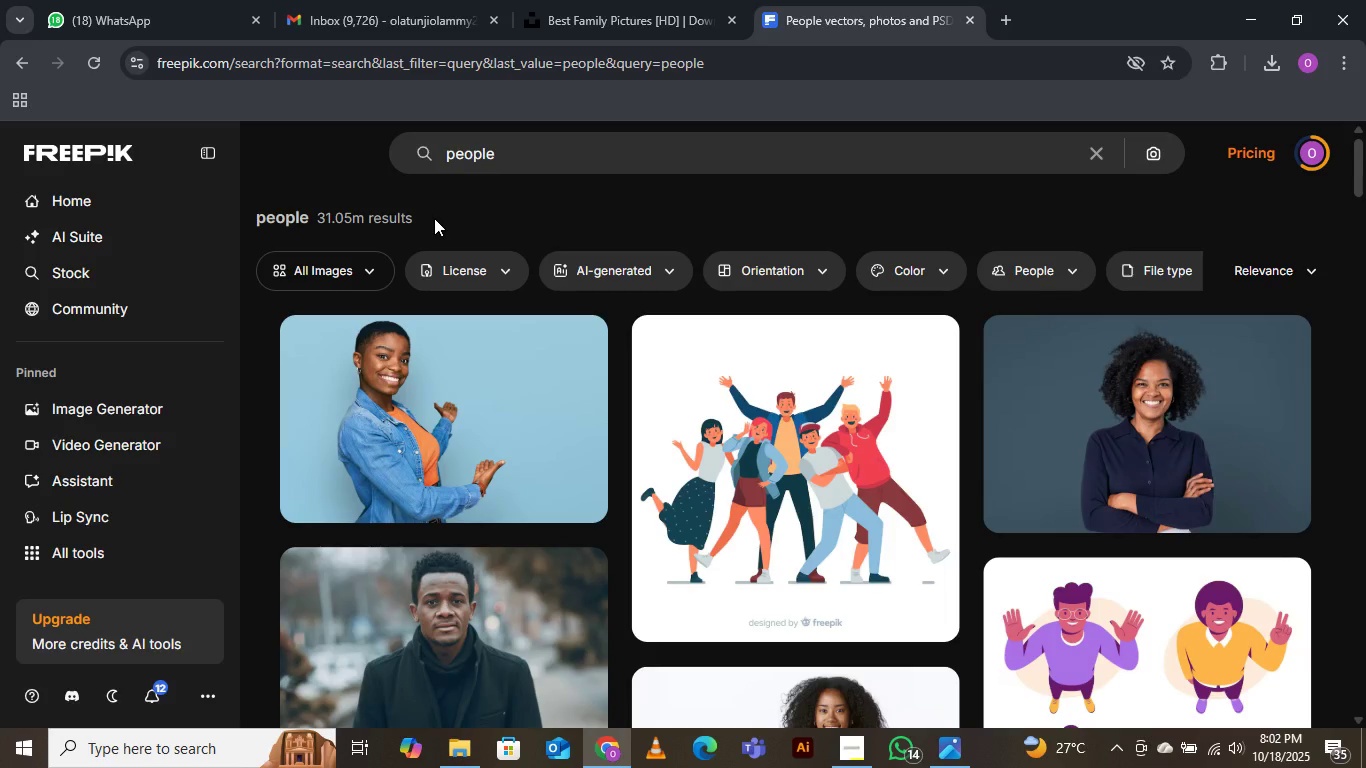 
wait(14.0)
 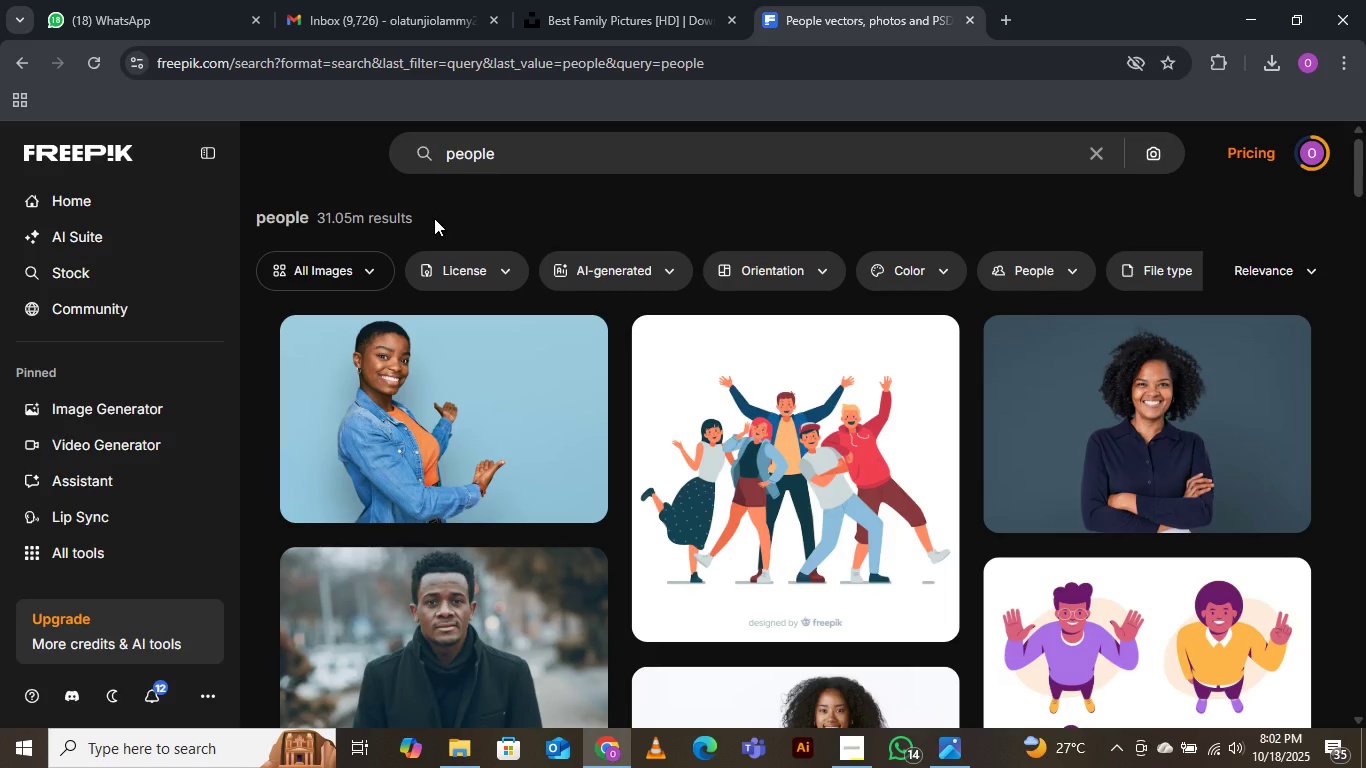 
scroll: coordinate [461, 542], scroll_direction: down, amount: 13.0
 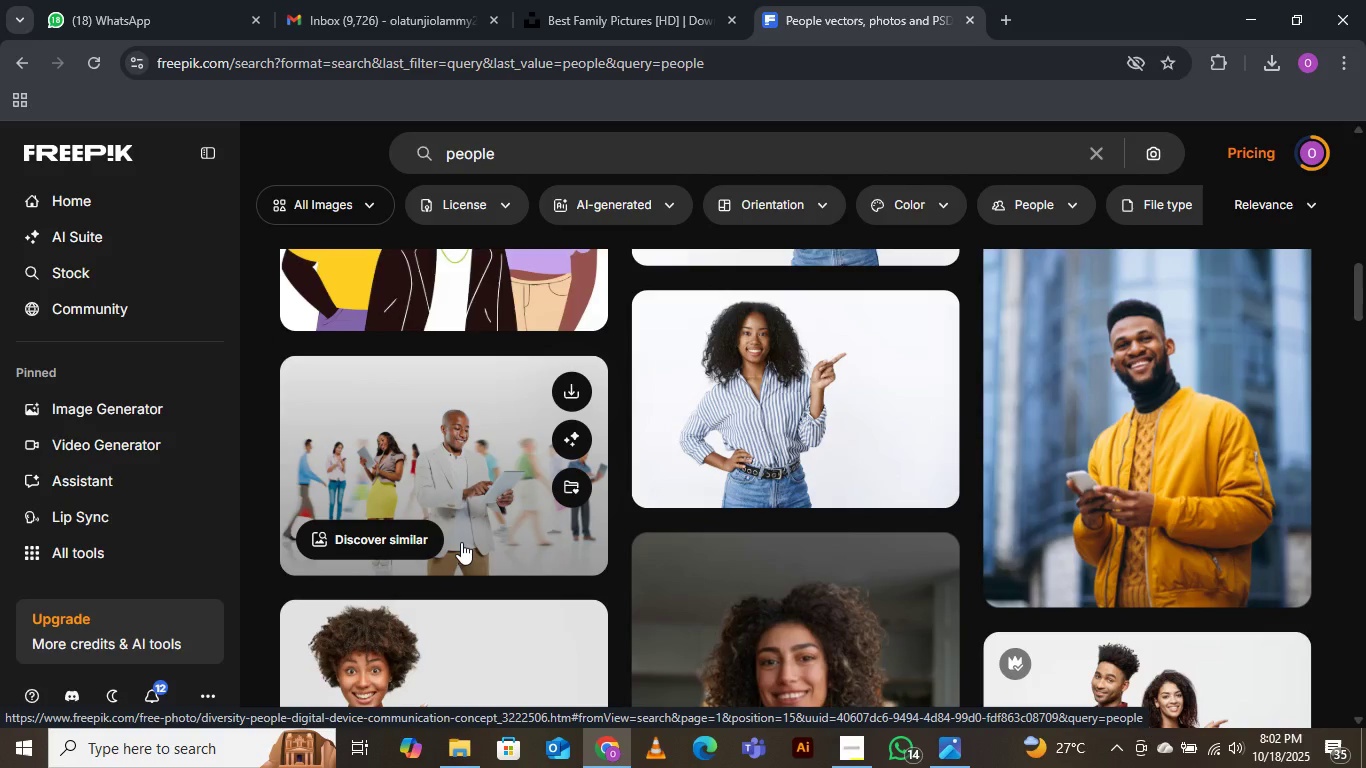 
scroll: coordinate [461, 542], scroll_direction: down, amount: 10.0
 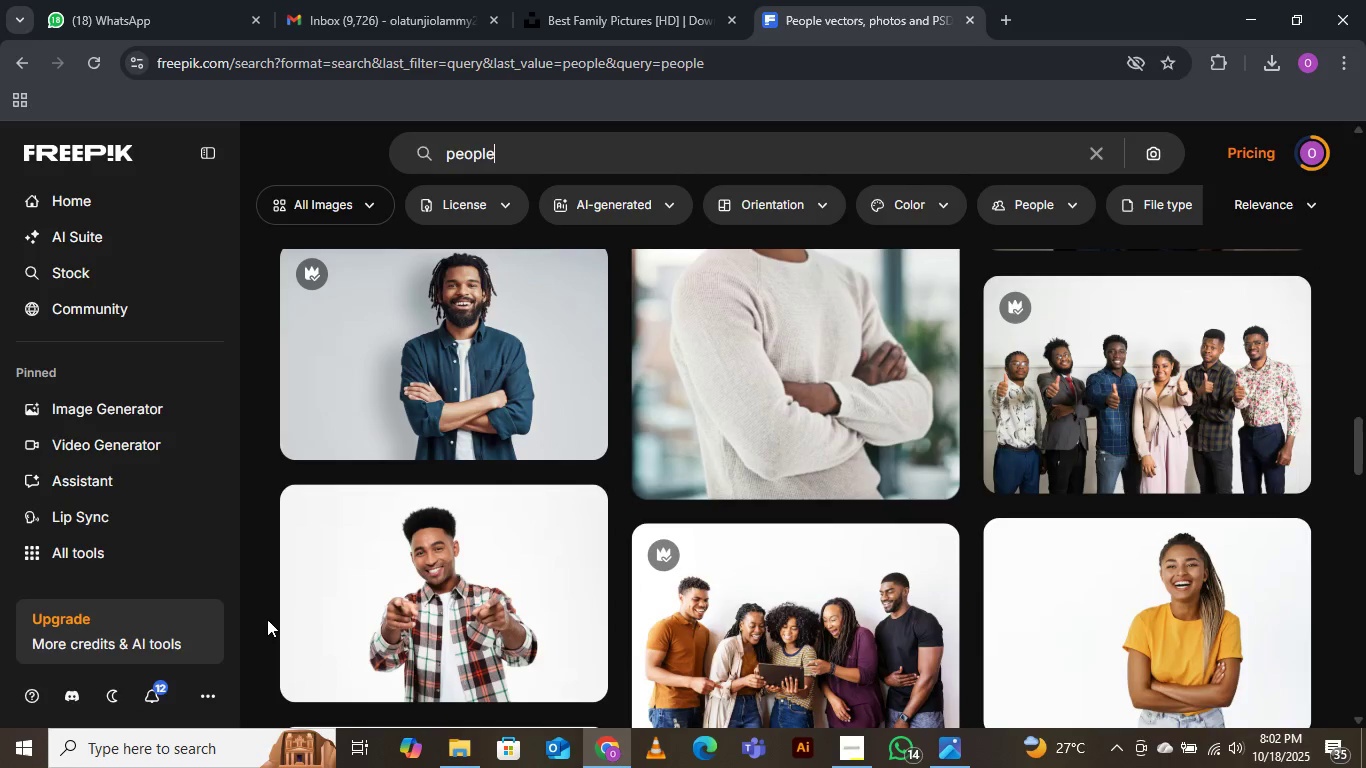 
wait(8.23)
 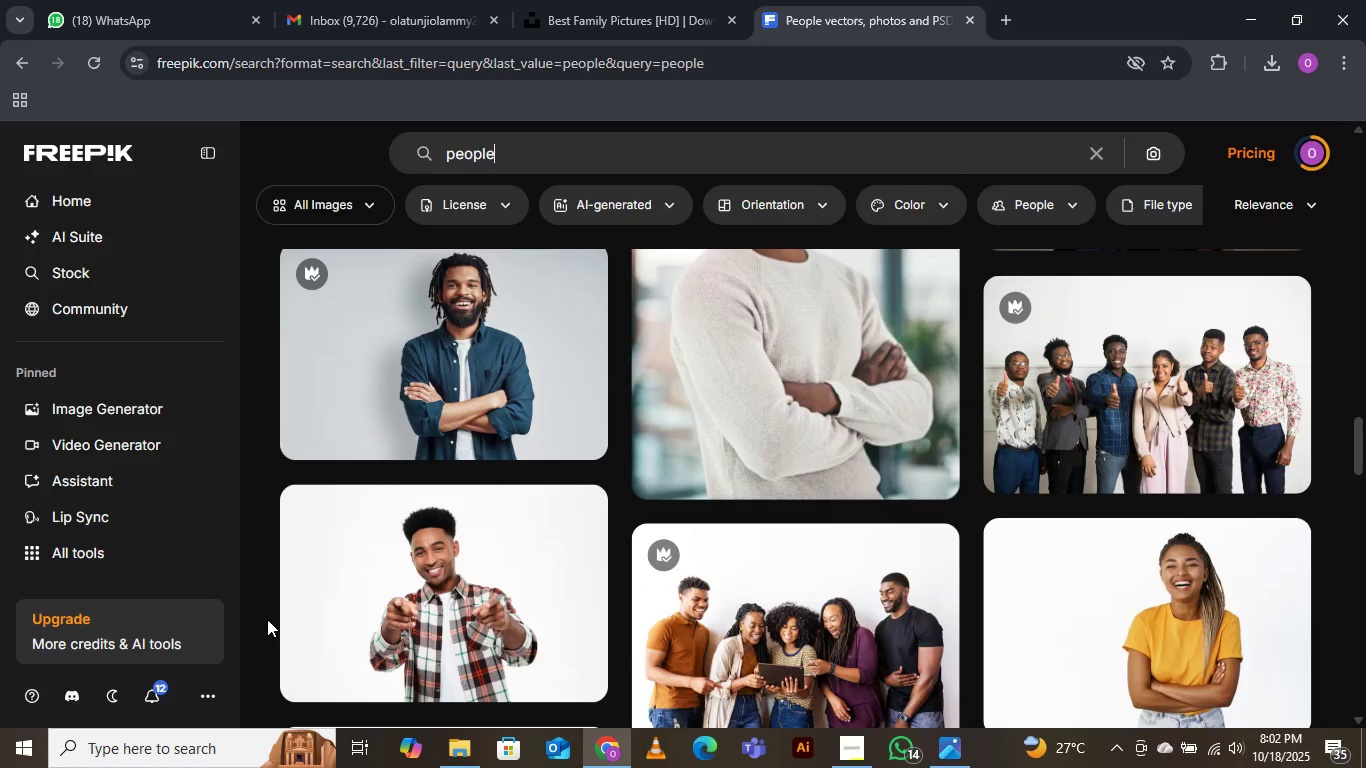 
scroll: coordinate [266, 616], scroll_direction: down, amount: 3.0
 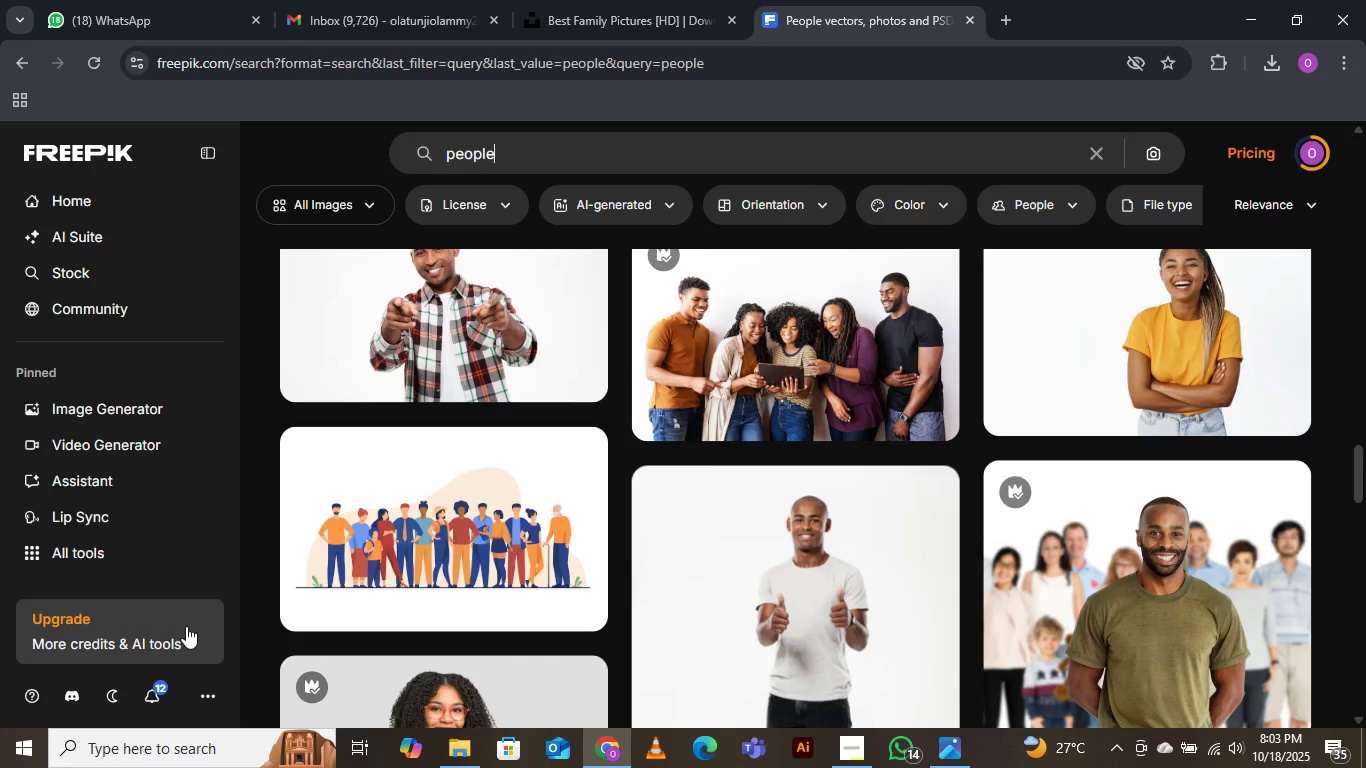 
wait(5.29)
 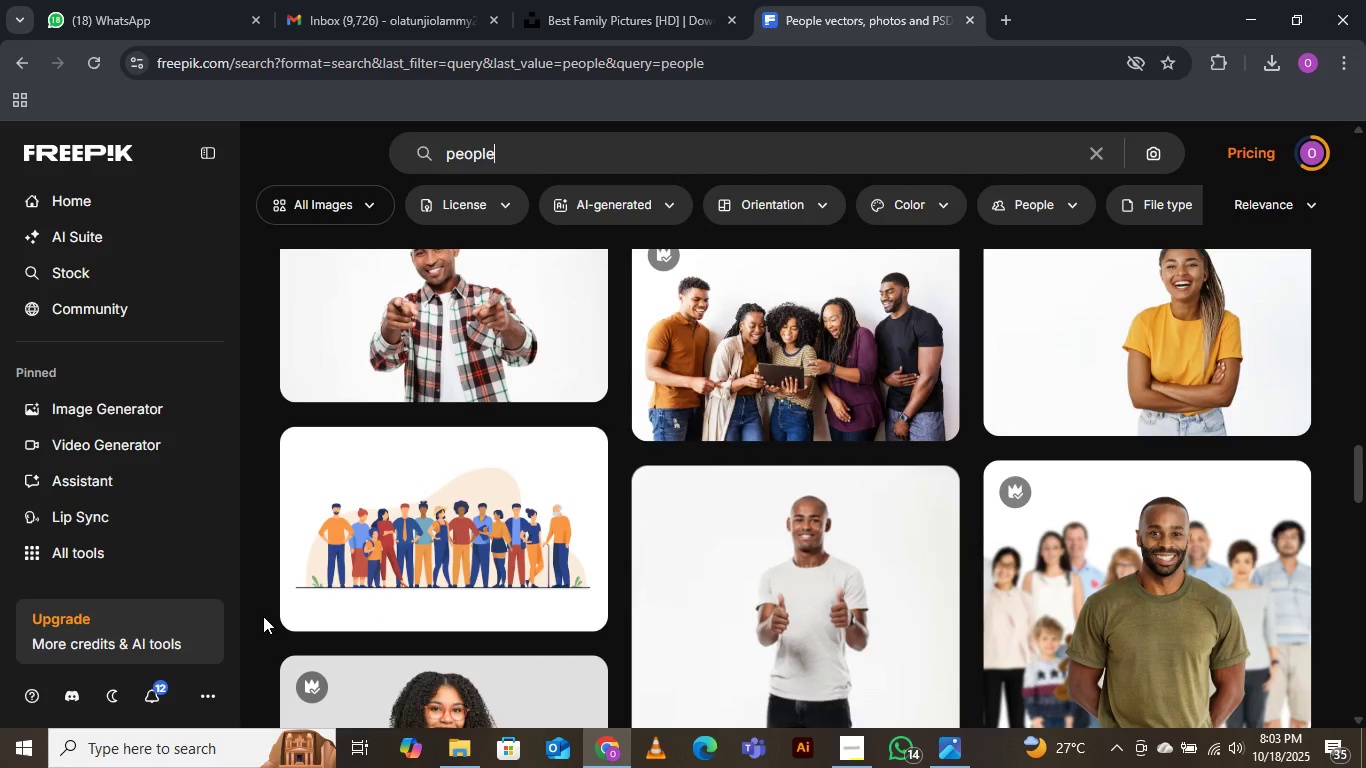 
scroll: coordinate [186, 626], scroll_direction: down, amount: 1.0
 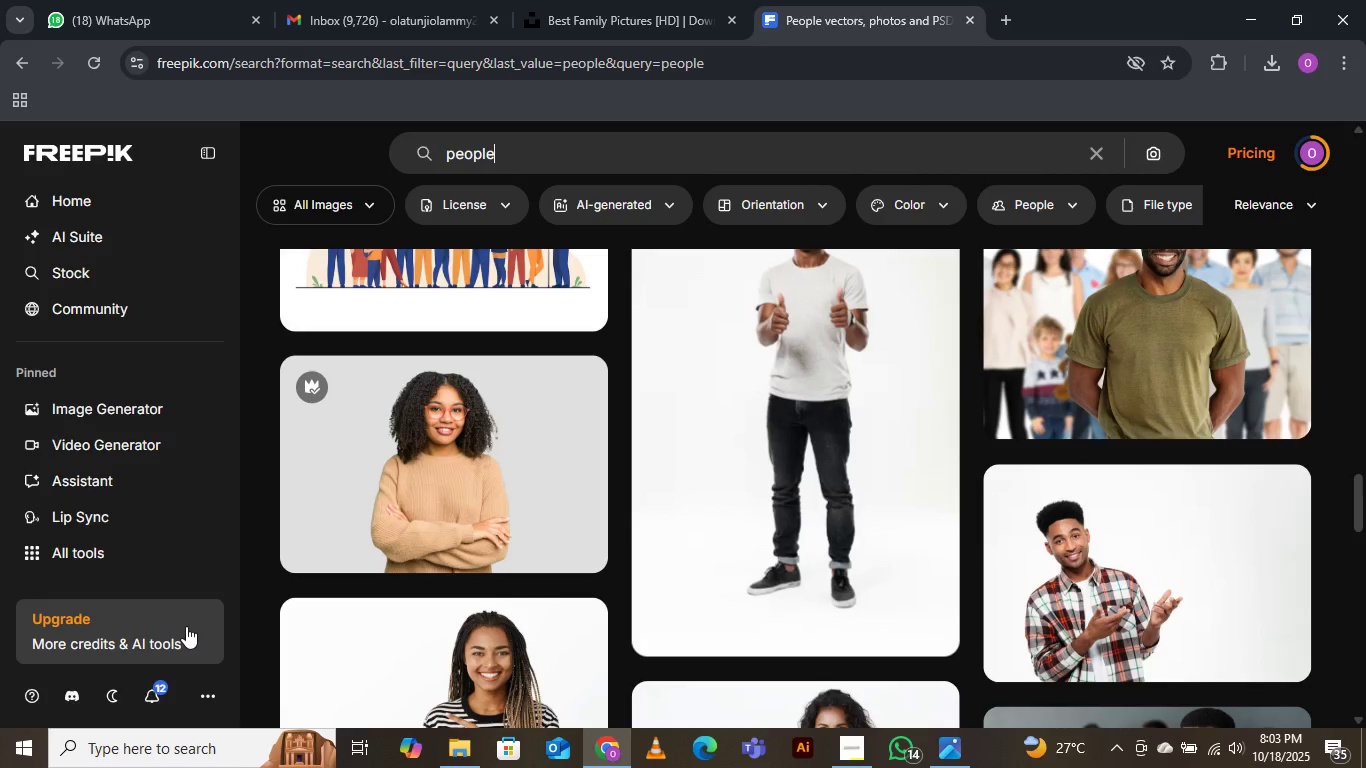 
scroll: coordinate [186, 626], scroll_direction: up, amount: 2.0
 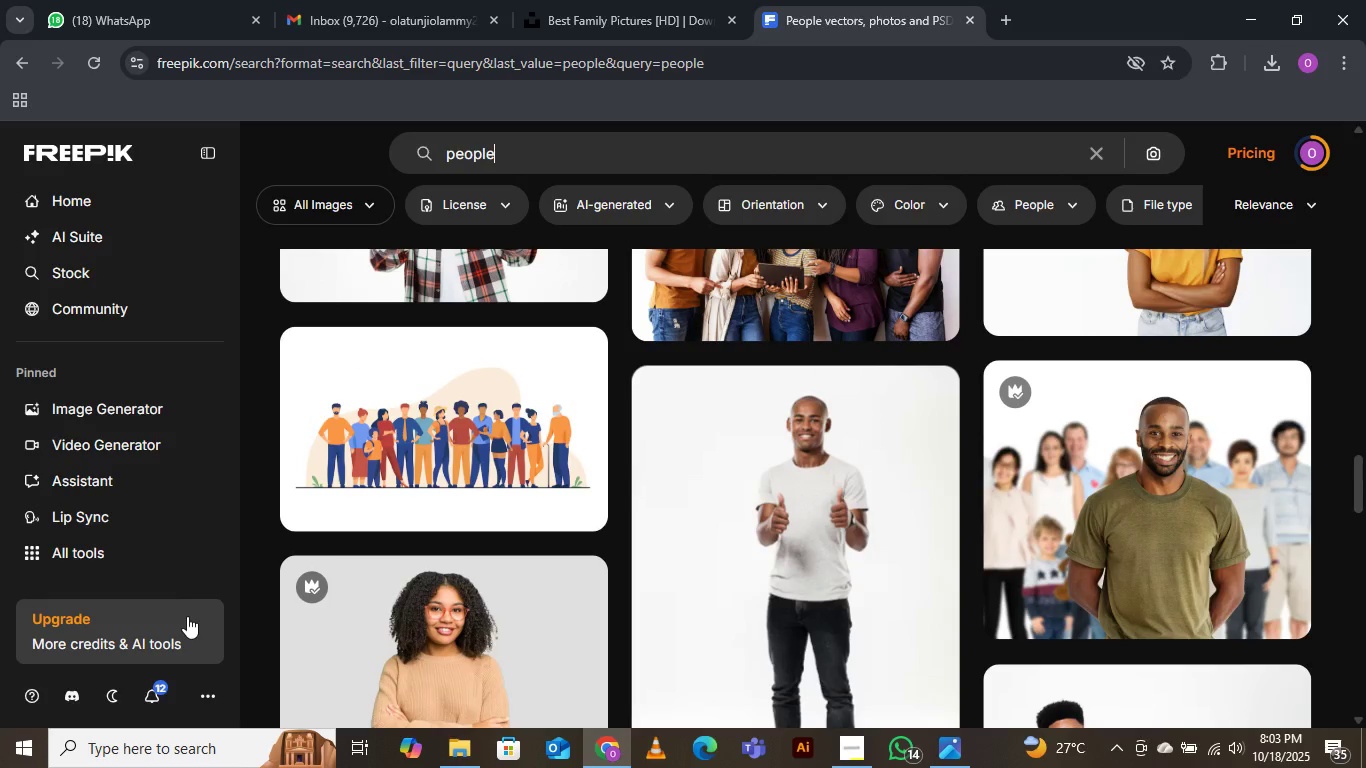 
mouse_move([412, 677])
 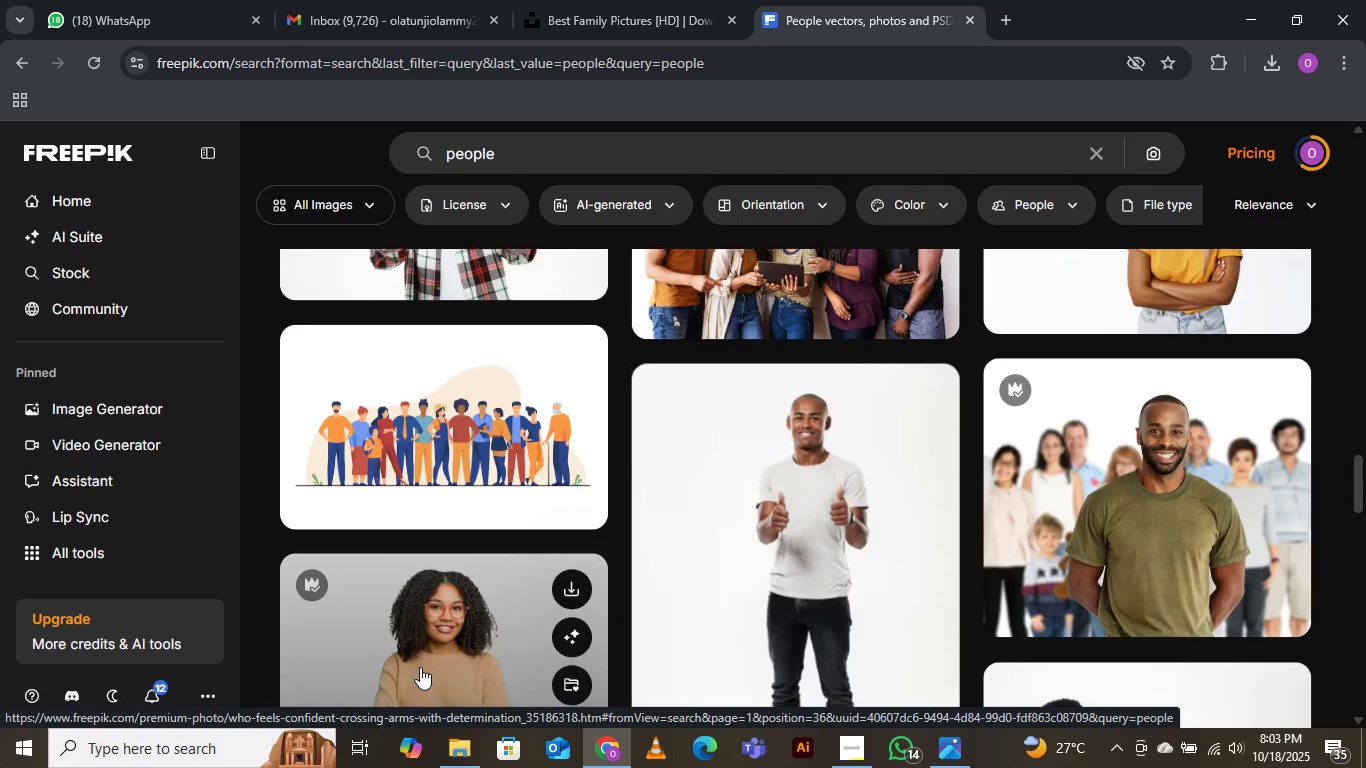 
scroll: coordinate [559, 545], scroll_direction: down, amount: 11.0
 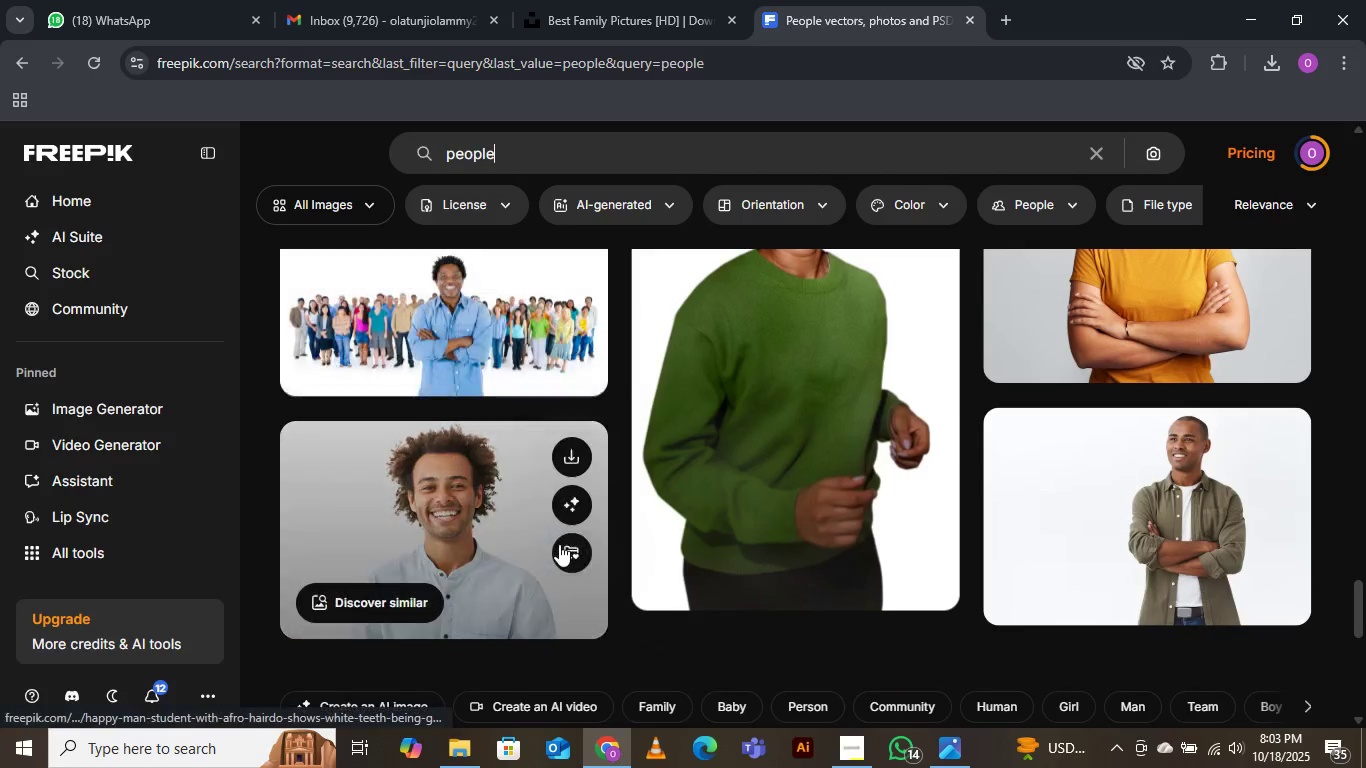 
scroll: coordinate [559, 544], scroll_direction: down, amount: 2.0
 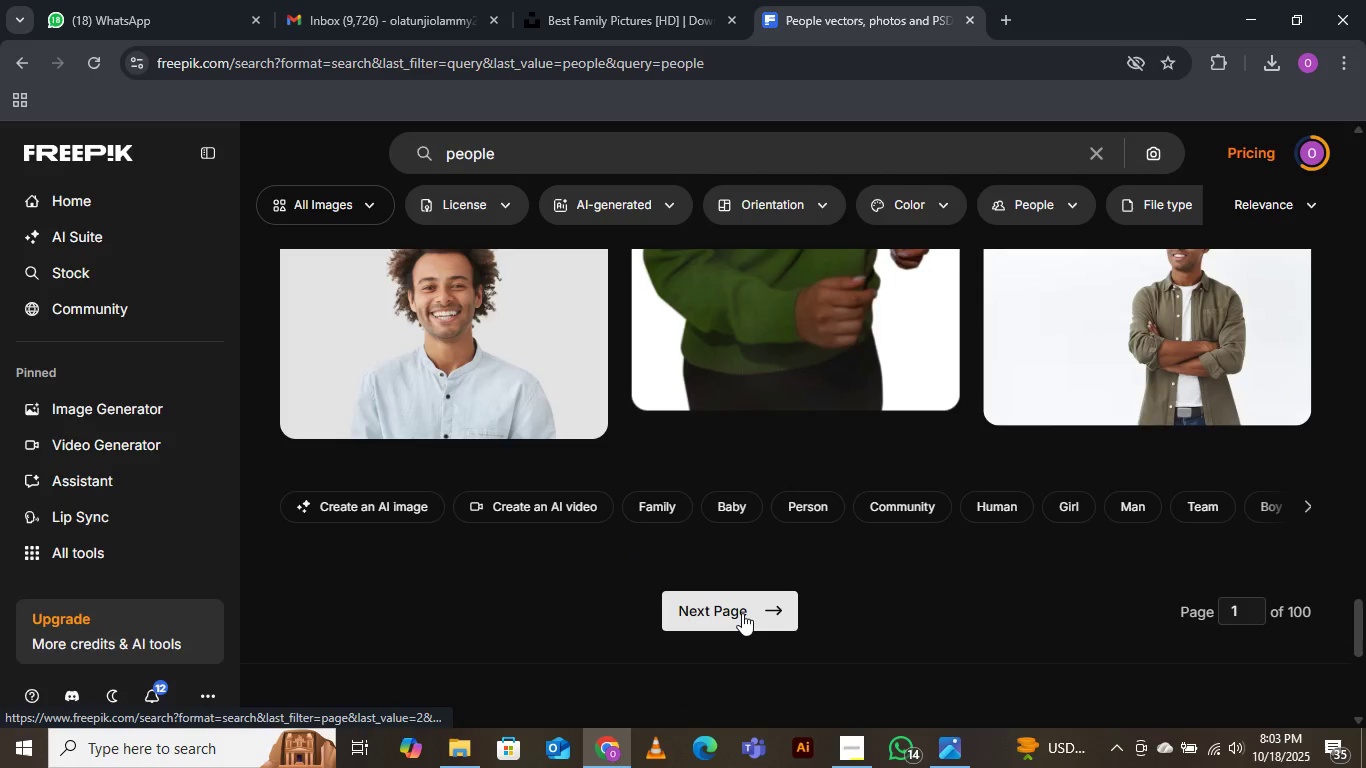 
left_click([742, 613])
 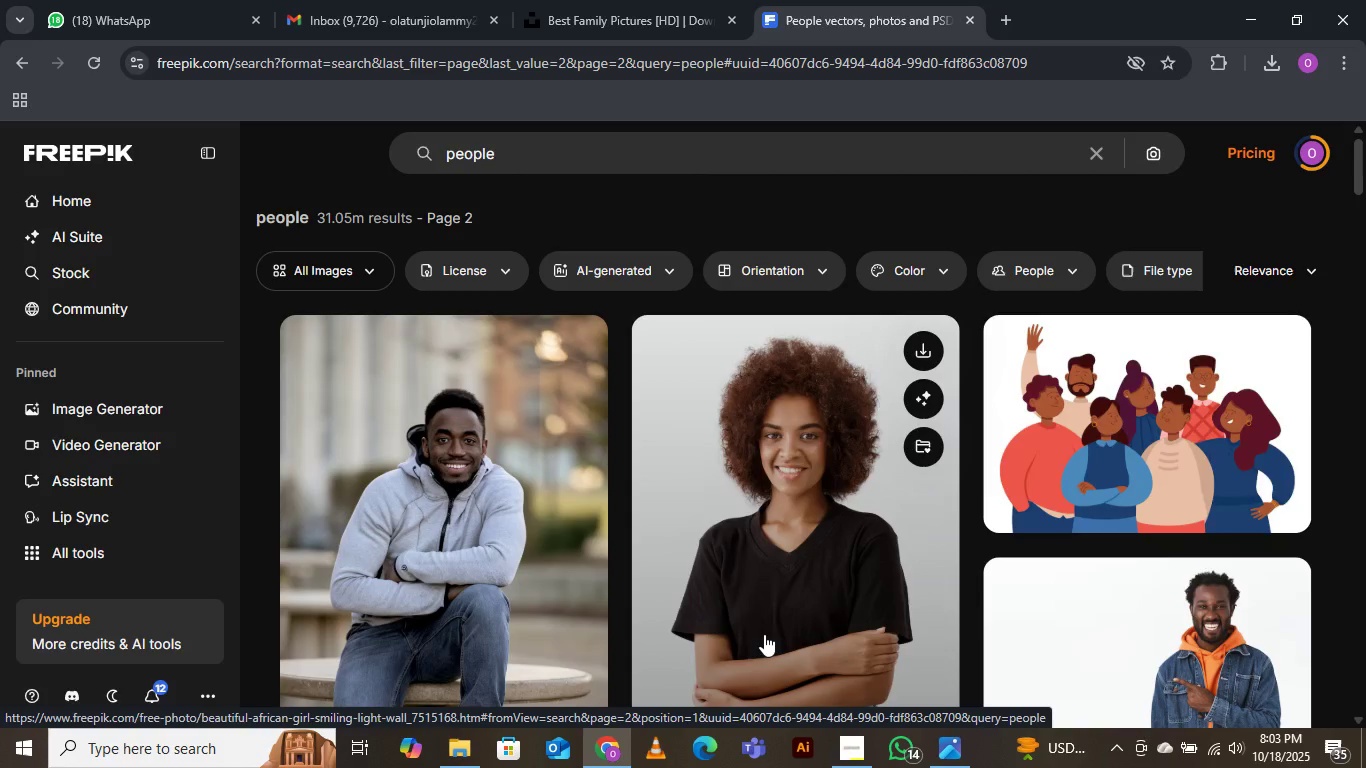 
wait(6.58)
 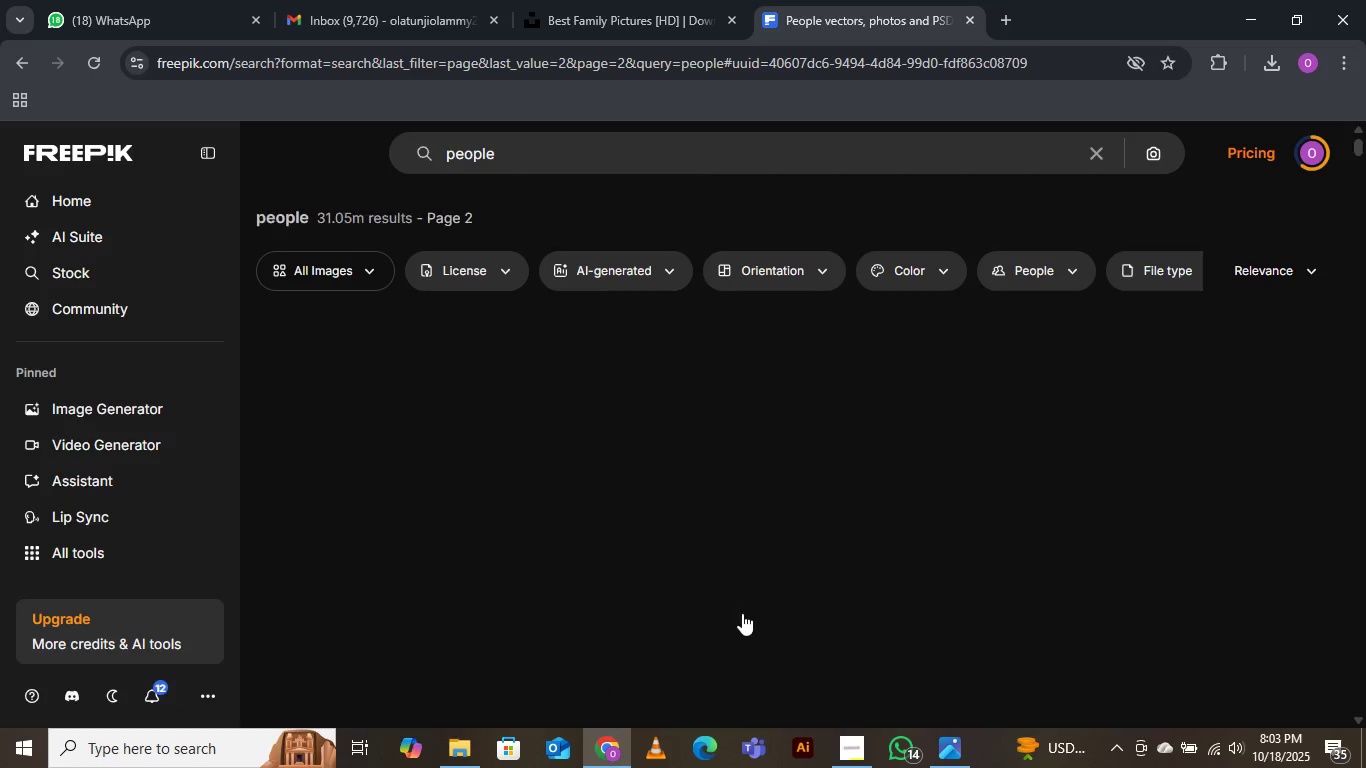 
scroll: coordinate [767, 654], scroll_direction: down, amount: 14.0
 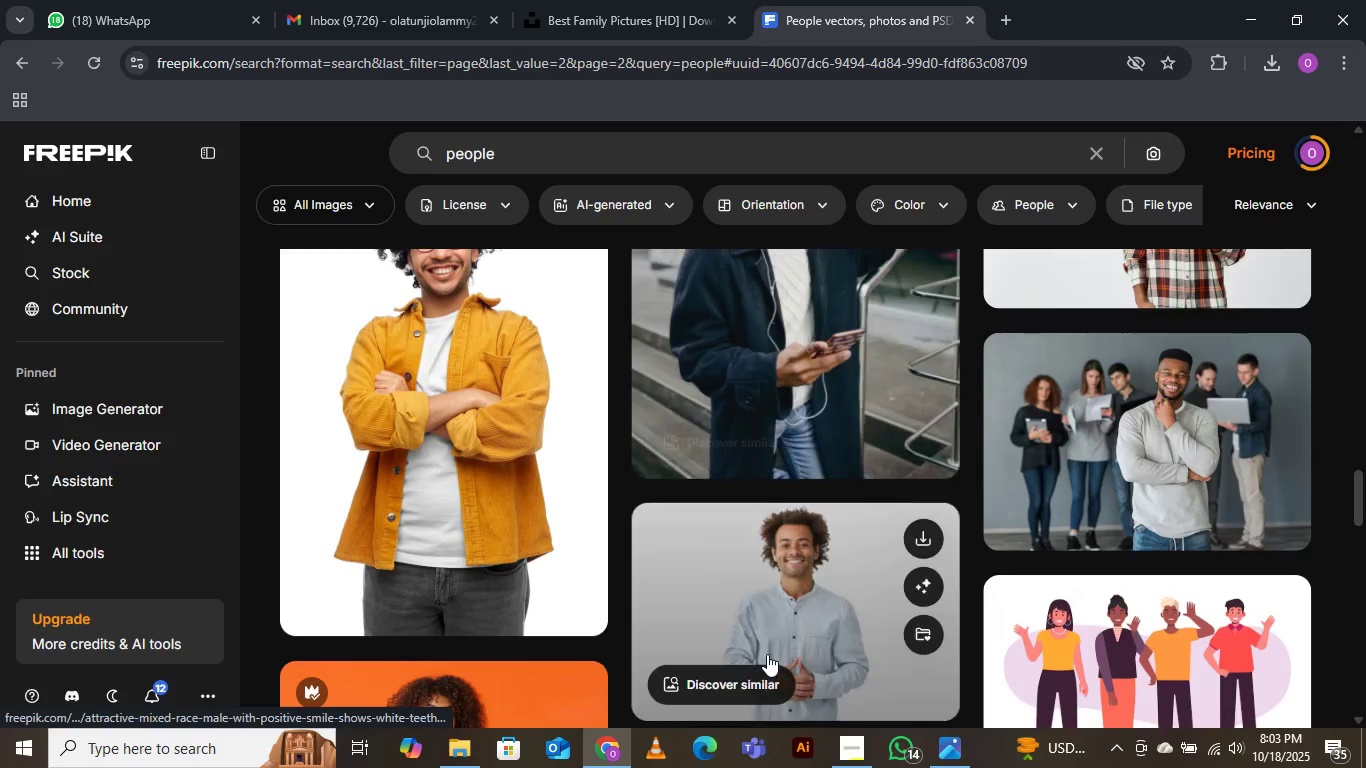 
scroll: coordinate [816, 609], scroll_direction: down, amount: 12.0
 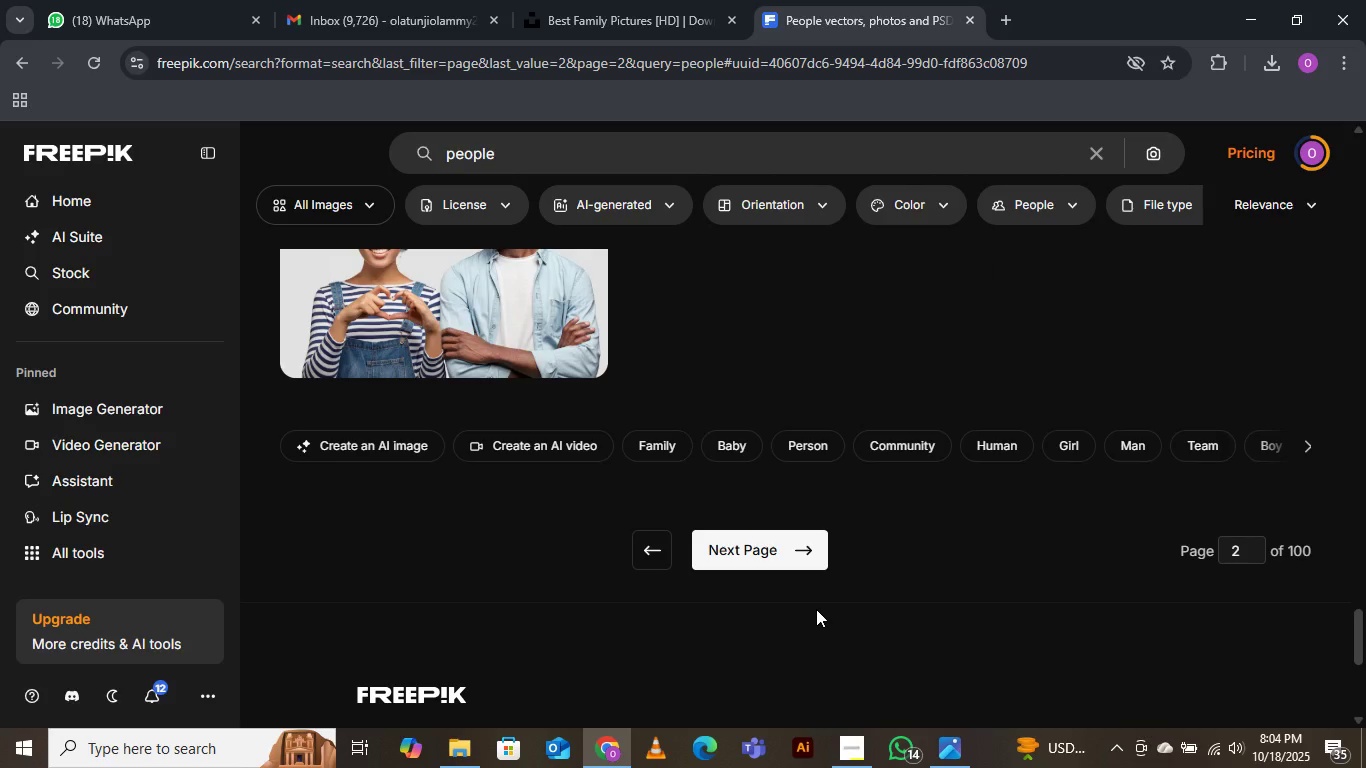 
scroll: coordinate [816, 609], scroll_direction: up, amount: 1.0
 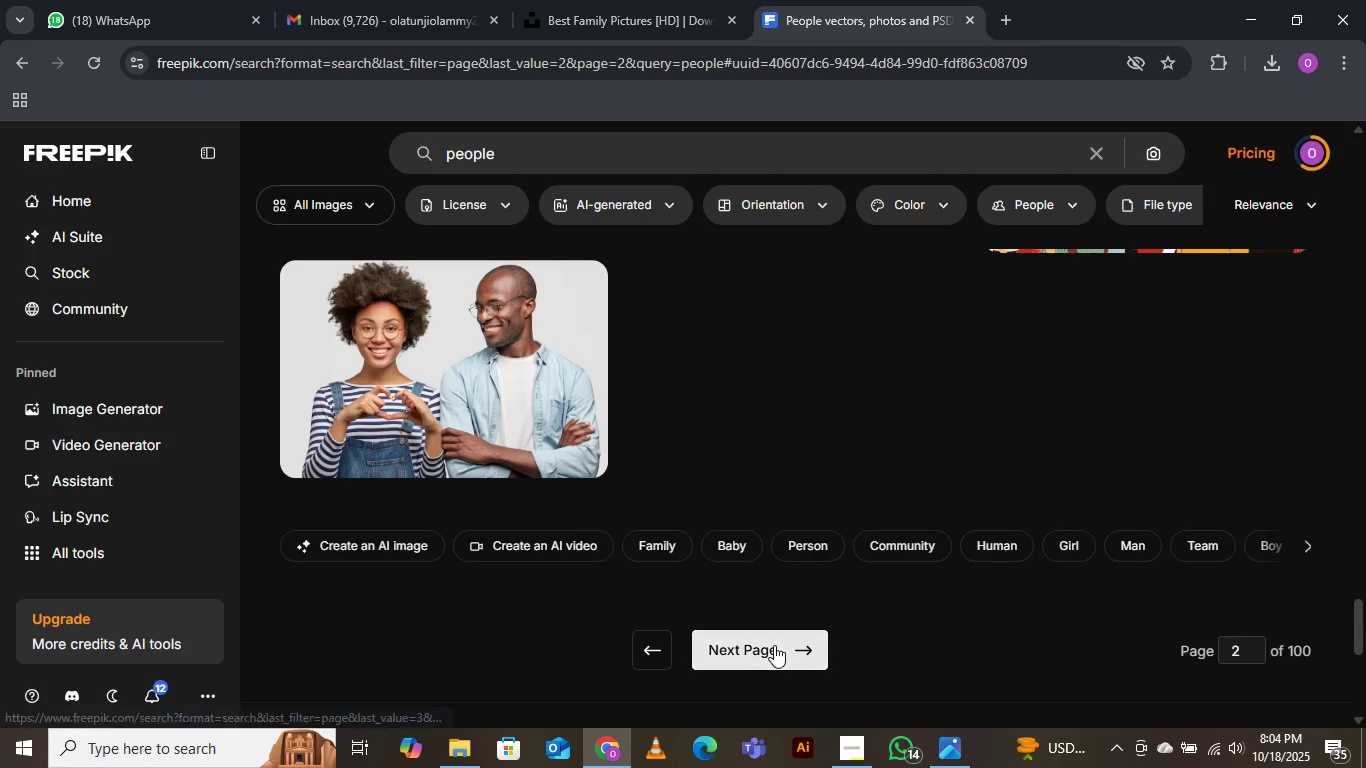 
left_click([774, 645])
 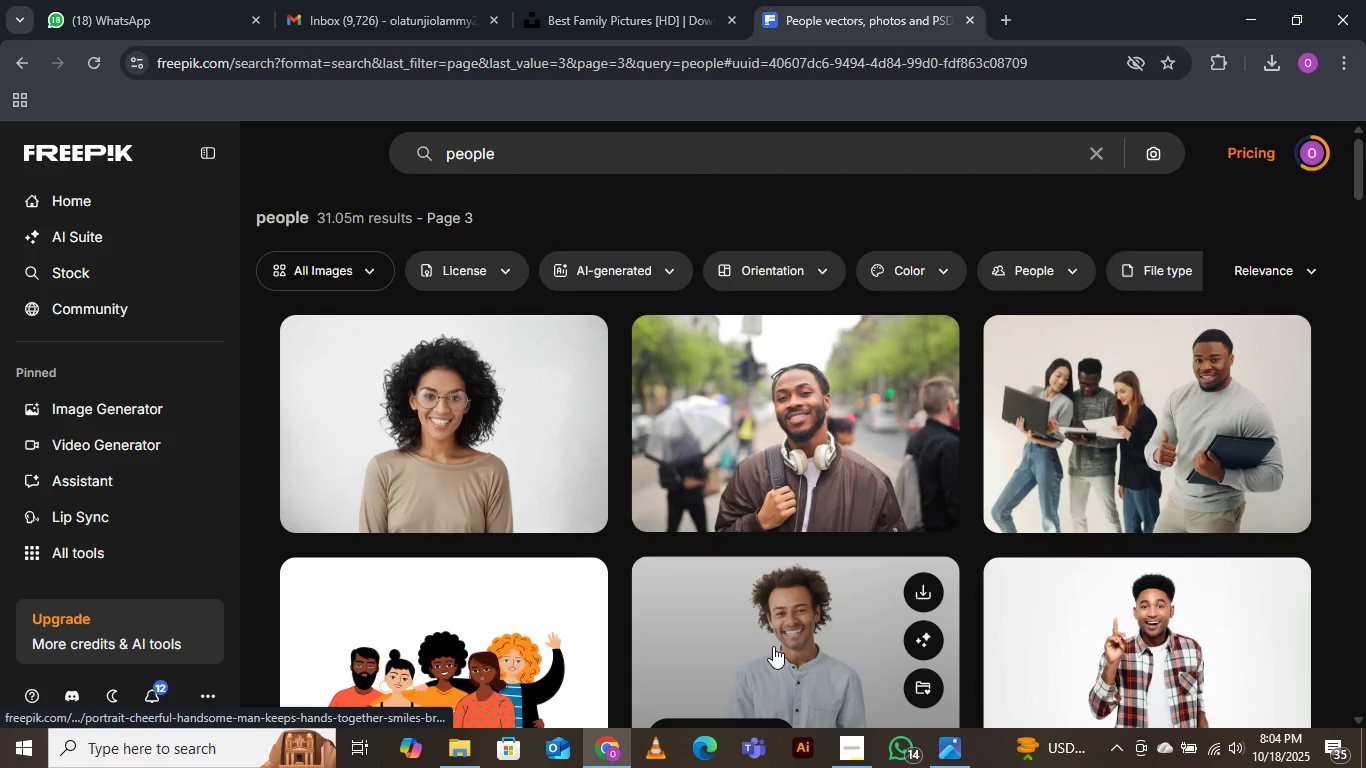 
wait(9.6)
 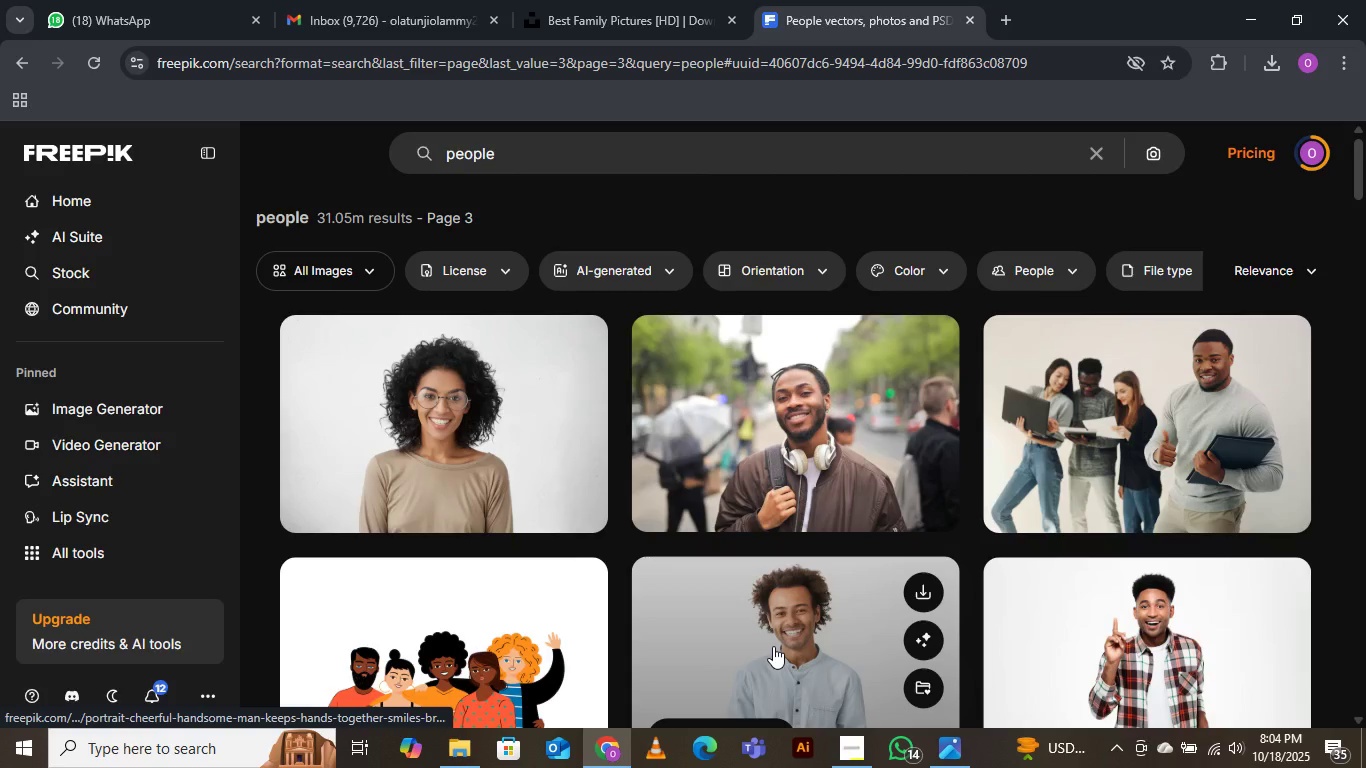 
scroll: coordinate [681, 601], scroll_direction: down, amount: 7.0
 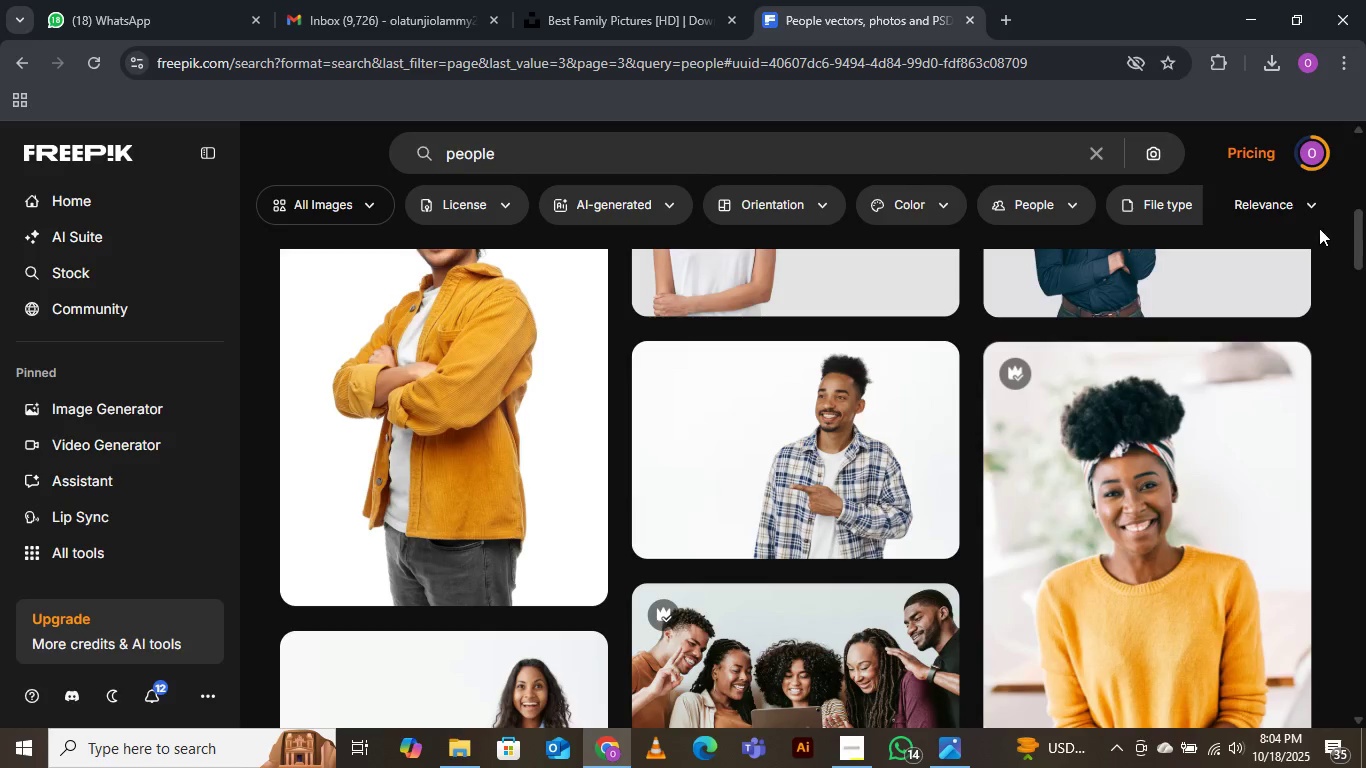 
wait(6.0)
 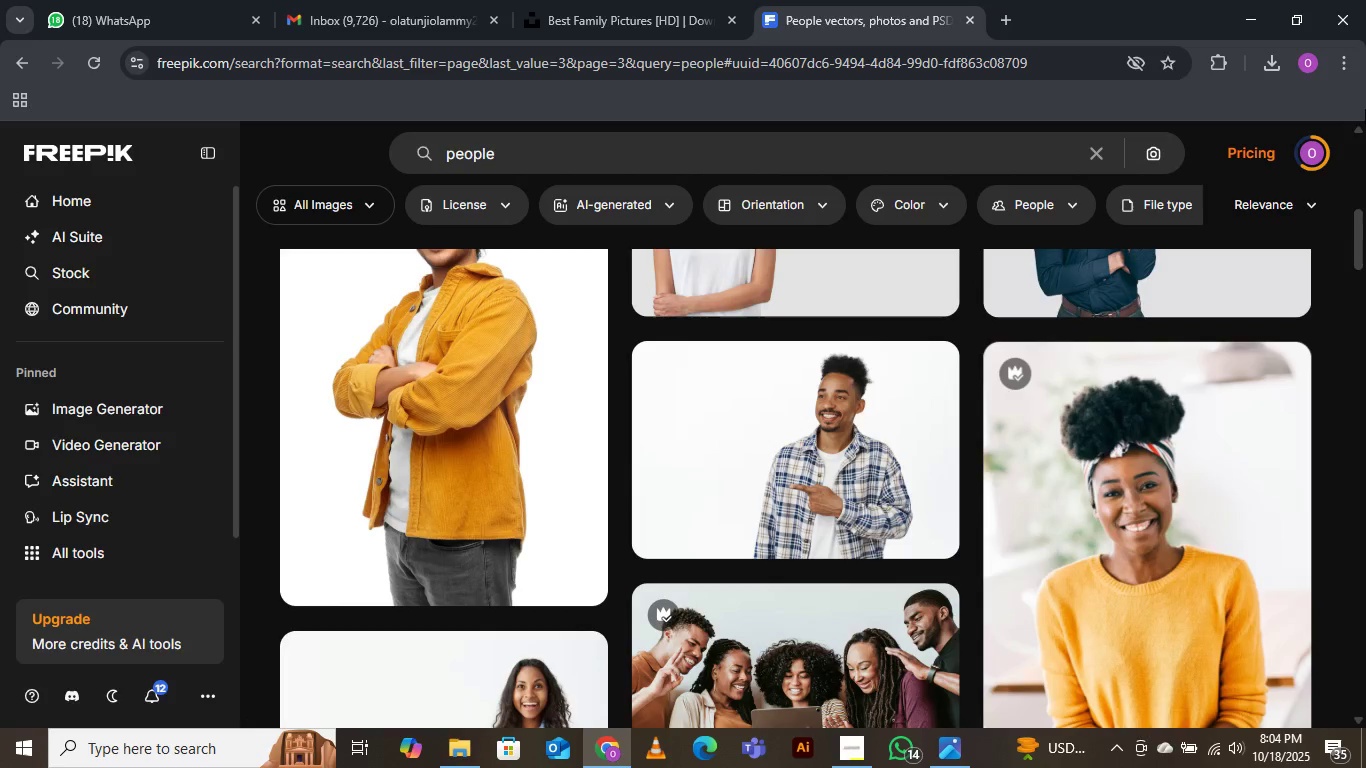 
scroll: coordinate [753, 401], scroll_direction: down, amount: 11.0
 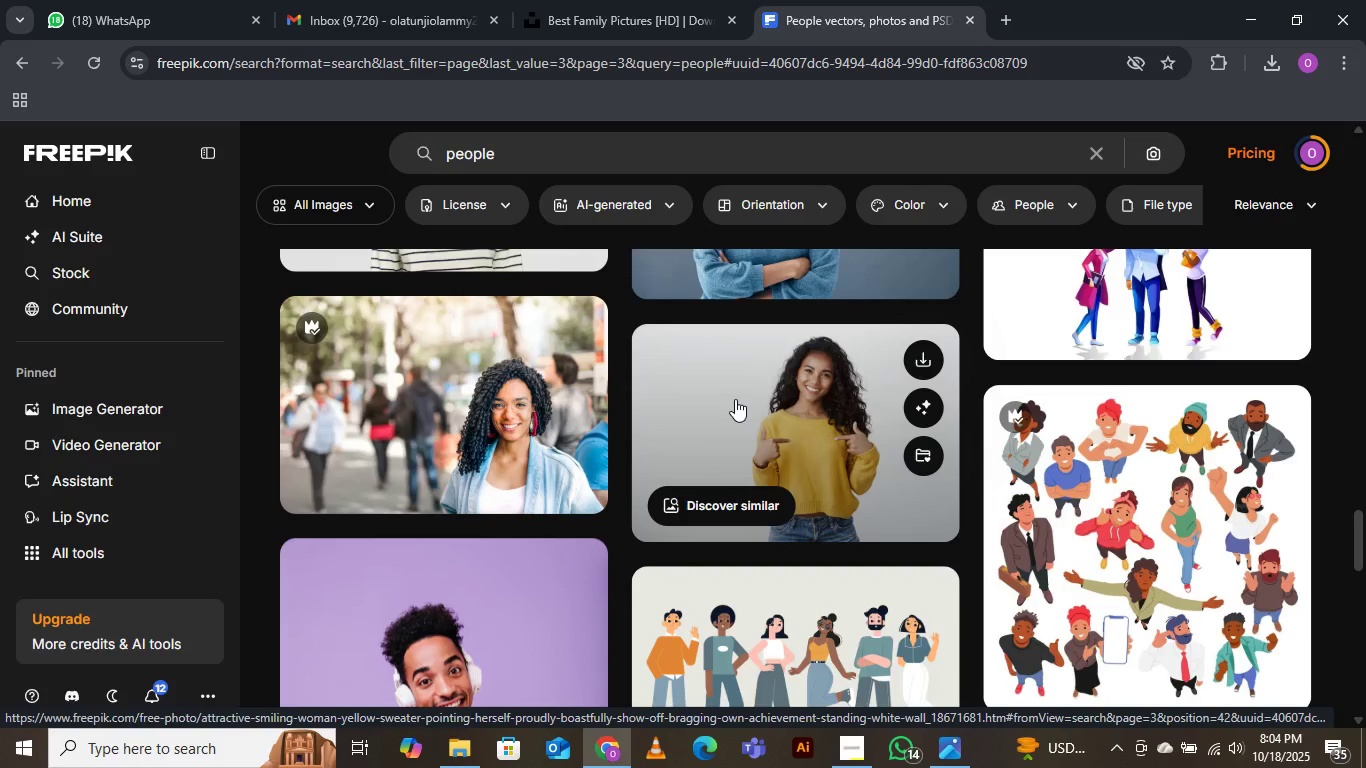 
scroll: coordinate [457, 342], scroll_direction: down, amount: 3.0
 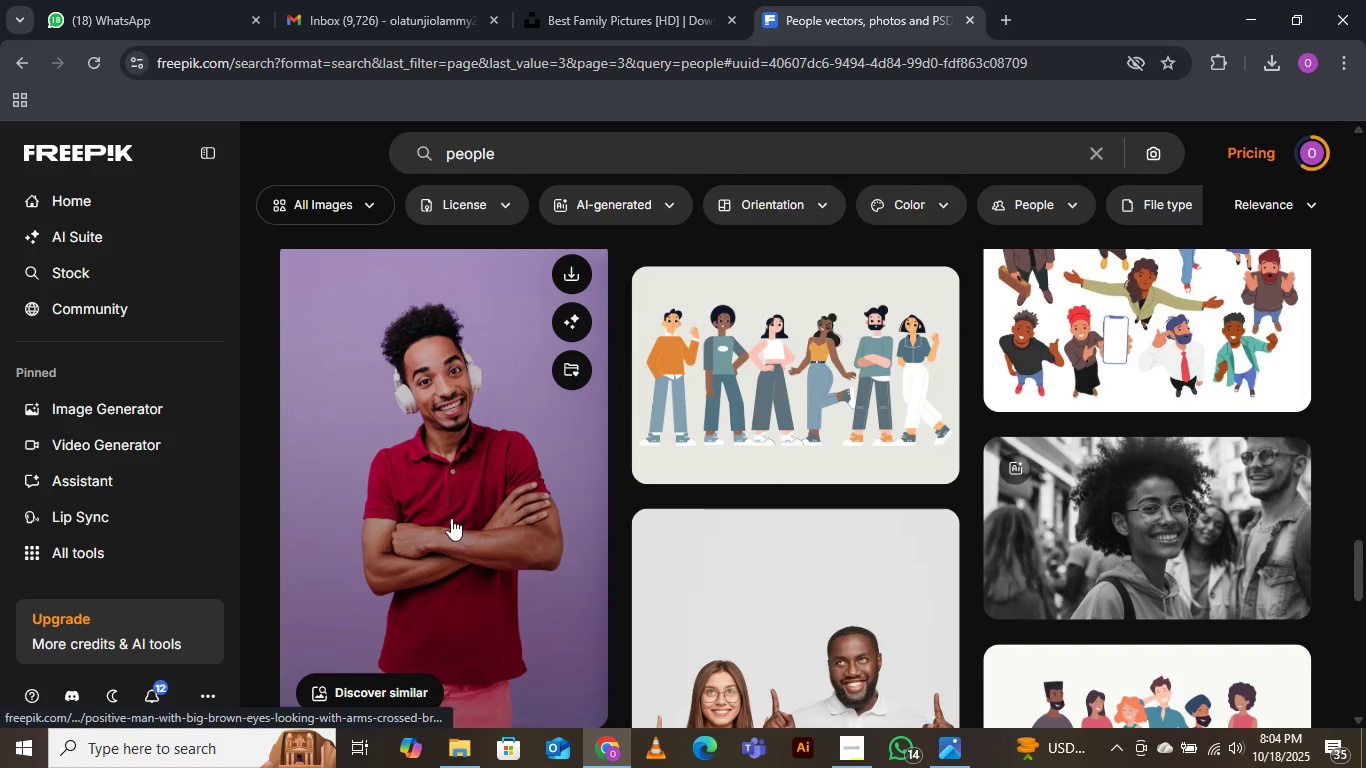 
scroll: coordinate [450, 505], scroll_direction: up, amount: 4.0
 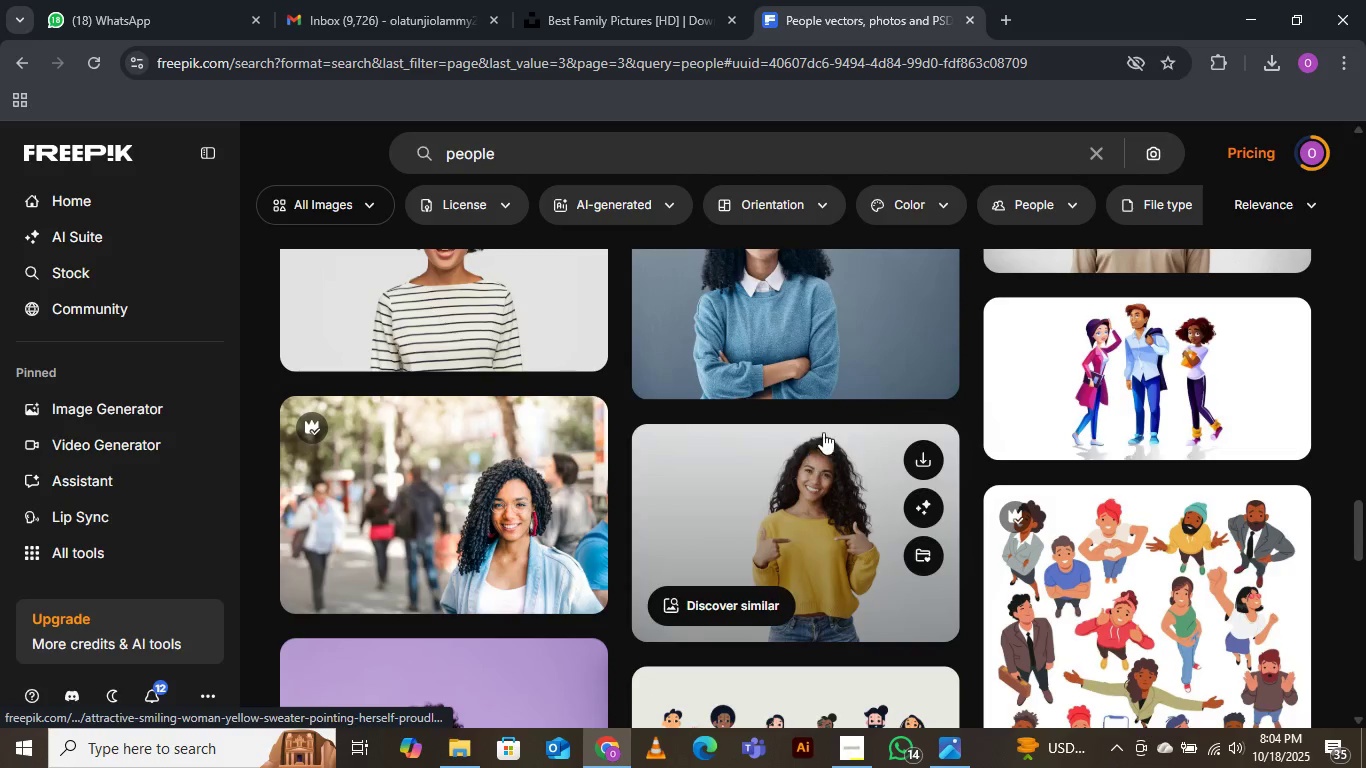 
scroll: coordinate [668, 592], scroll_direction: down, amount: 3.0
 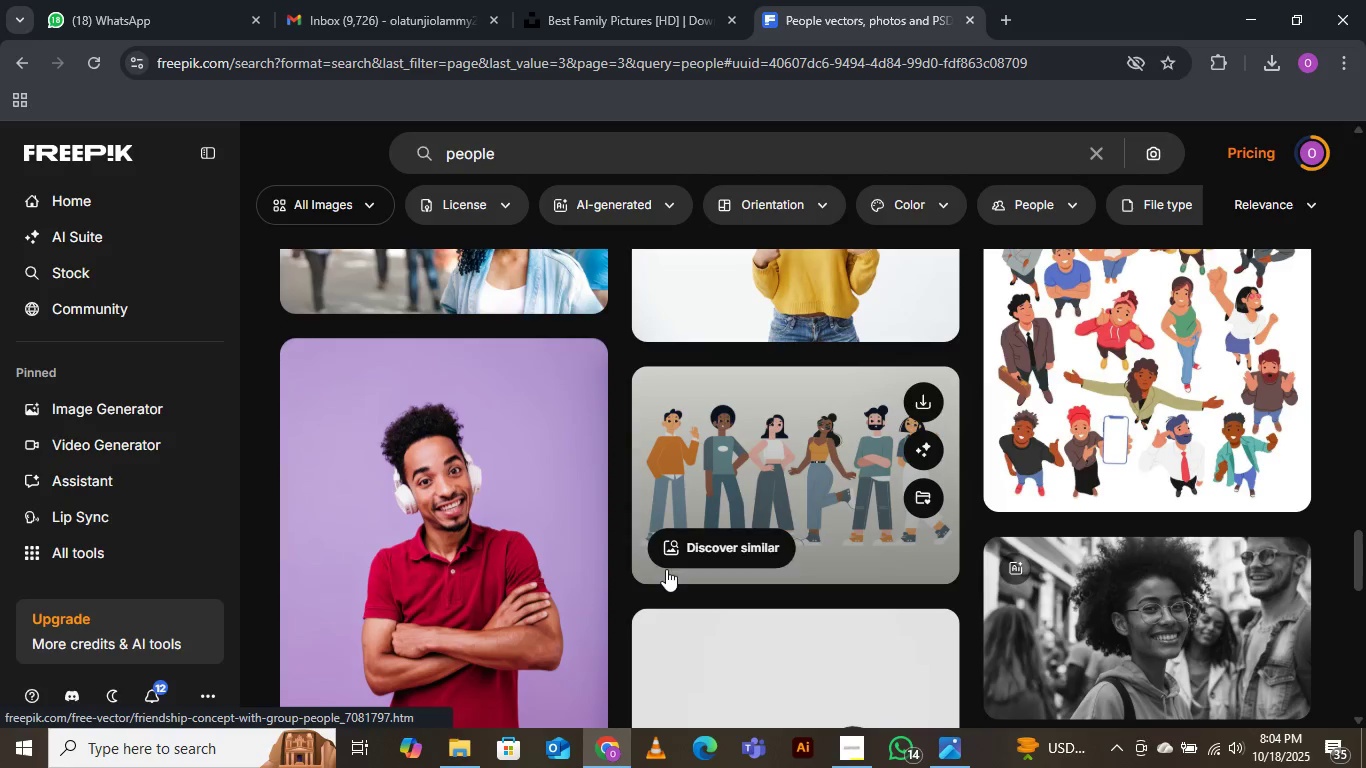 
scroll: coordinate [663, 556], scroll_direction: up, amount: 8.0
 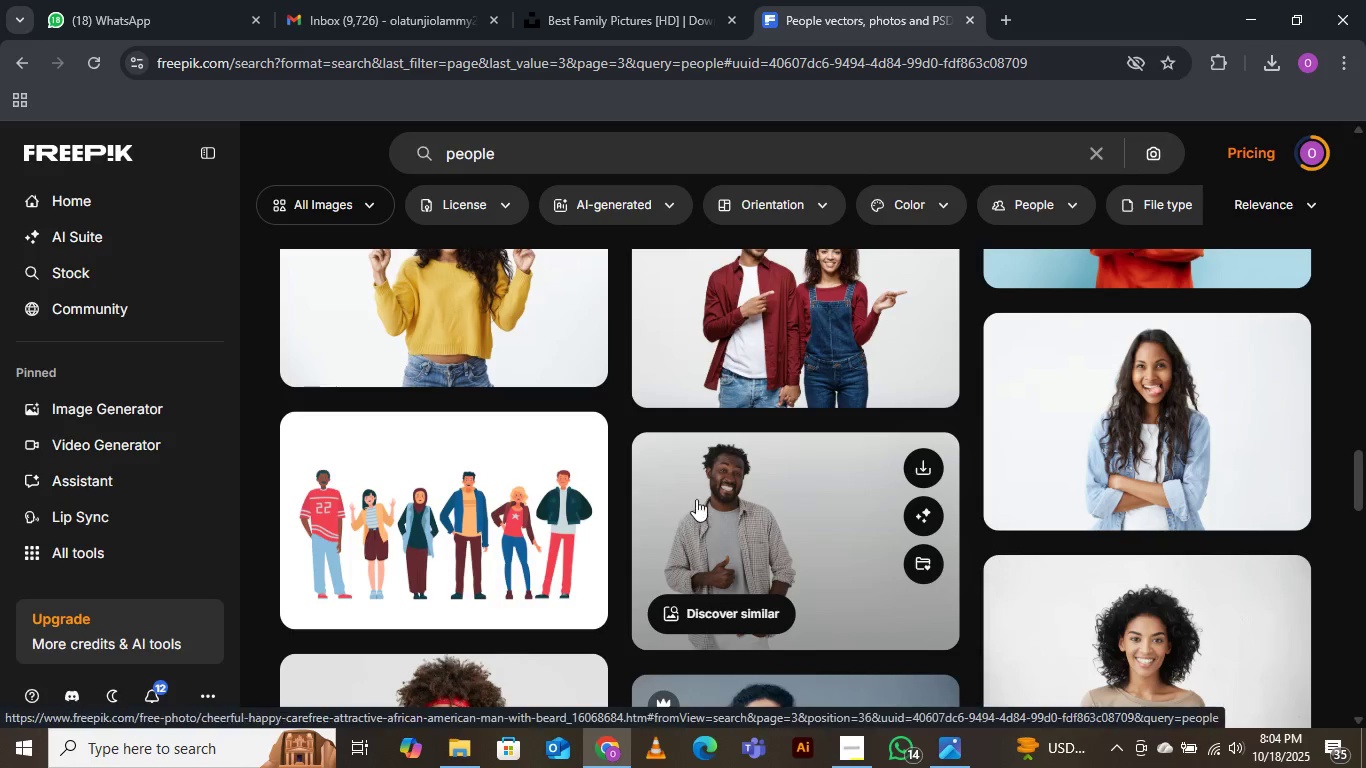 
scroll: coordinate [721, 471], scroll_direction: down, amount: 3.0
 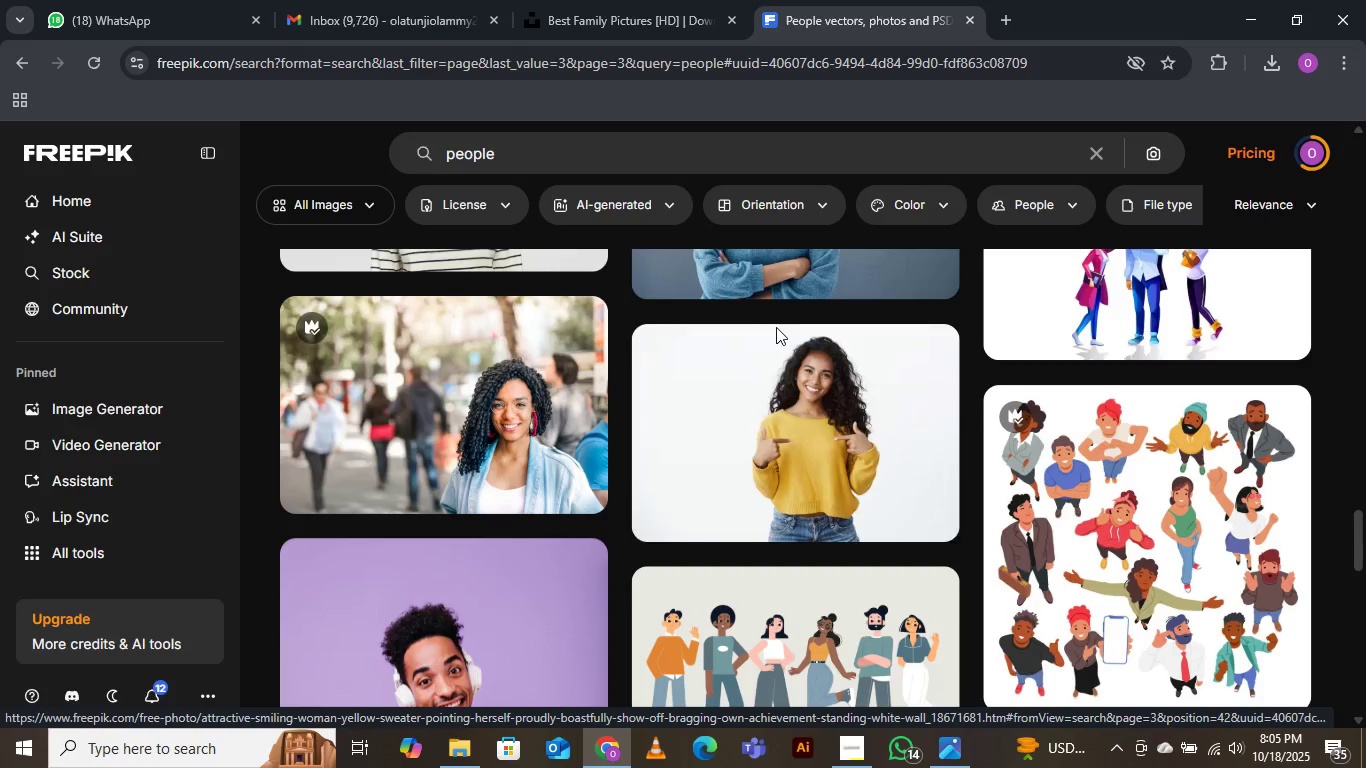 
wait(7.94)
 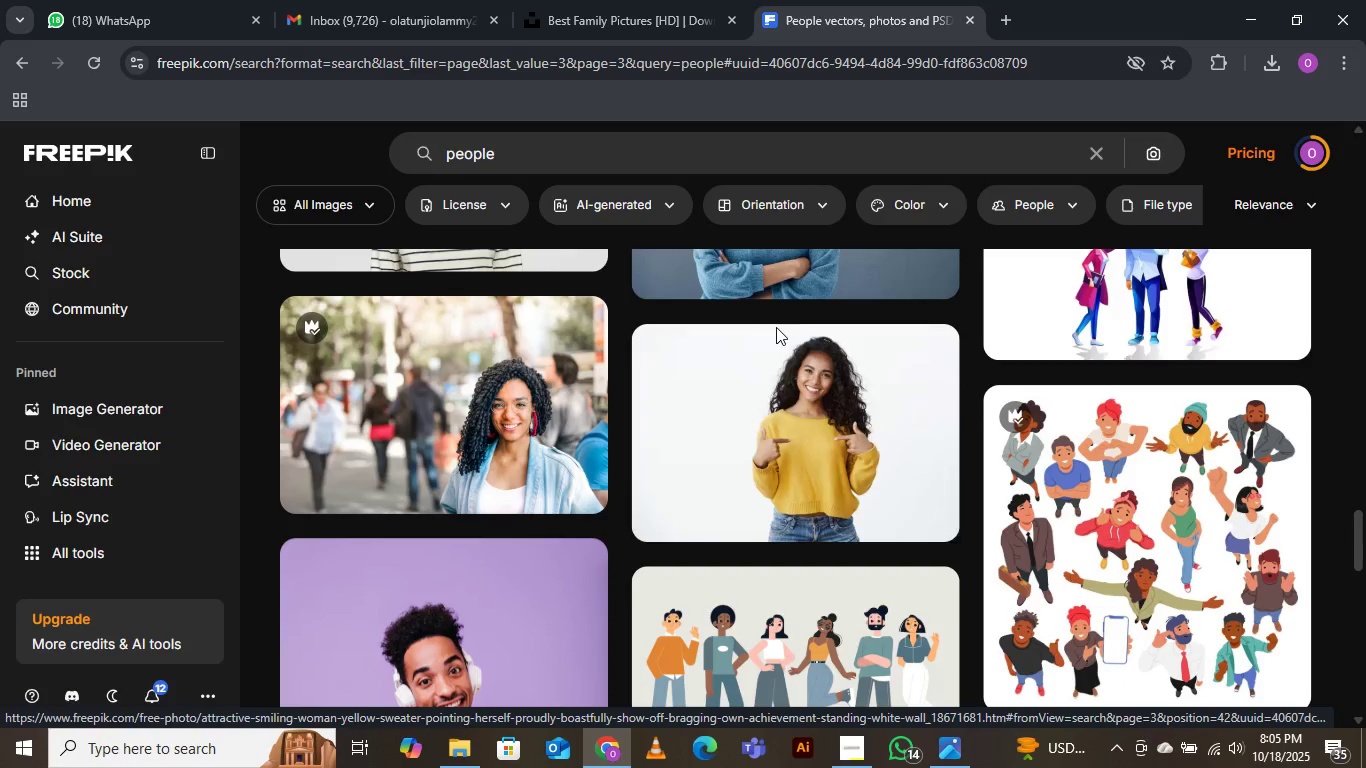 
scroll: coordinate [652, 503], scroll_direction: down, amount: 8.0
 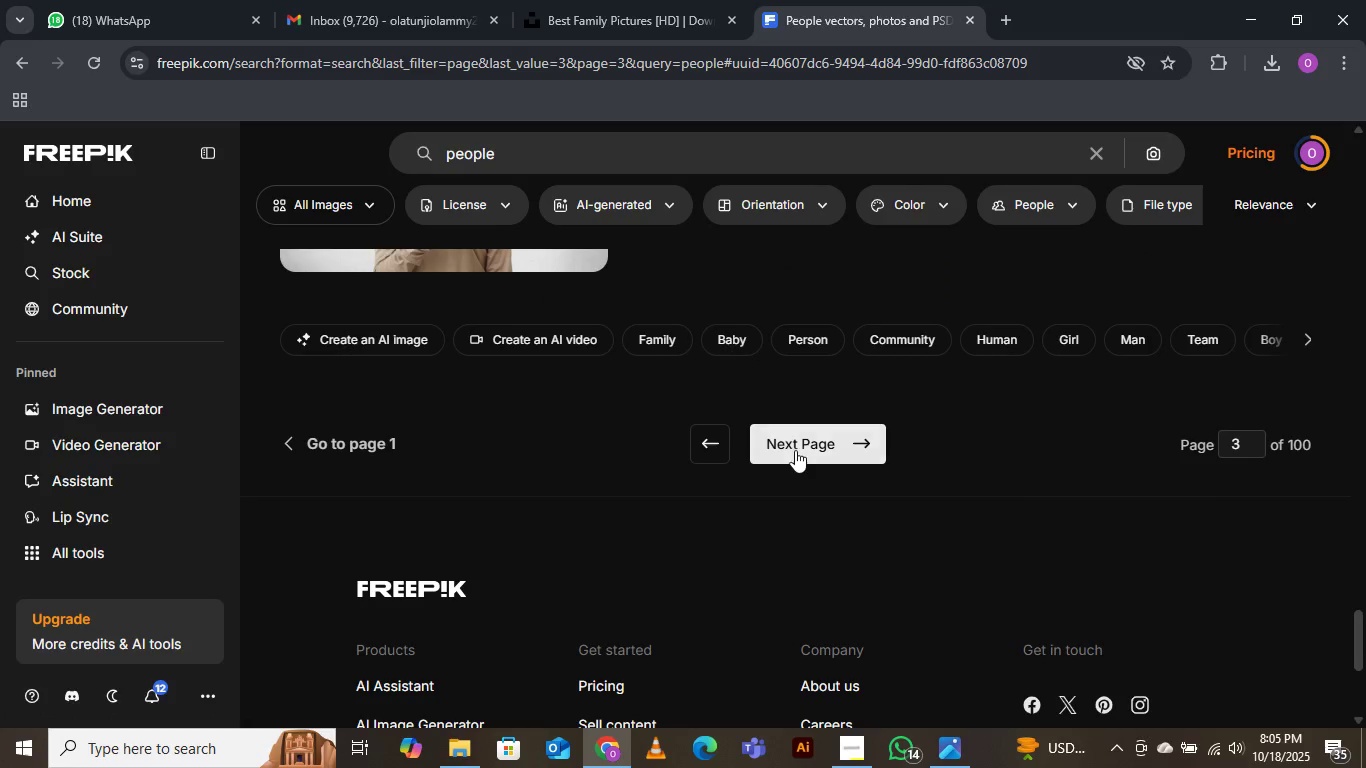 
left_click([795, 448])
 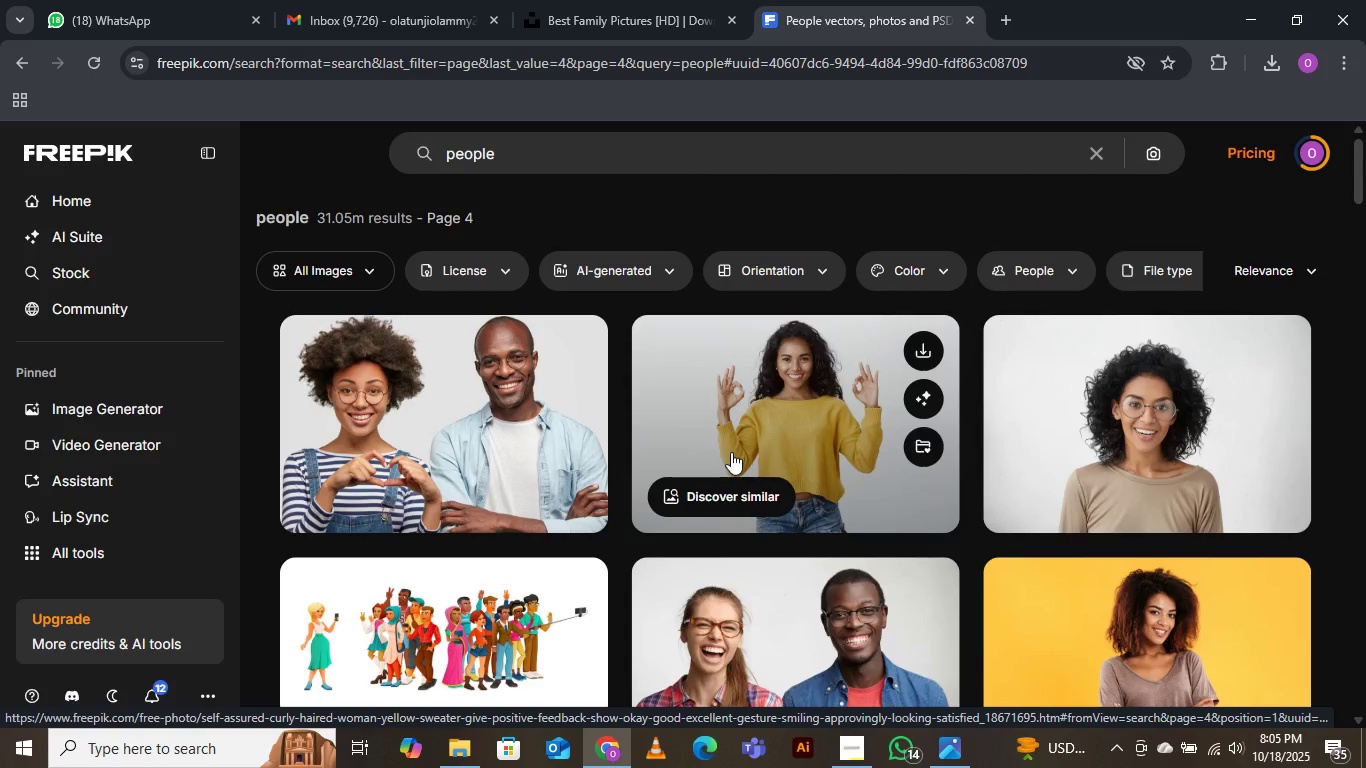 
wait(10.39)
 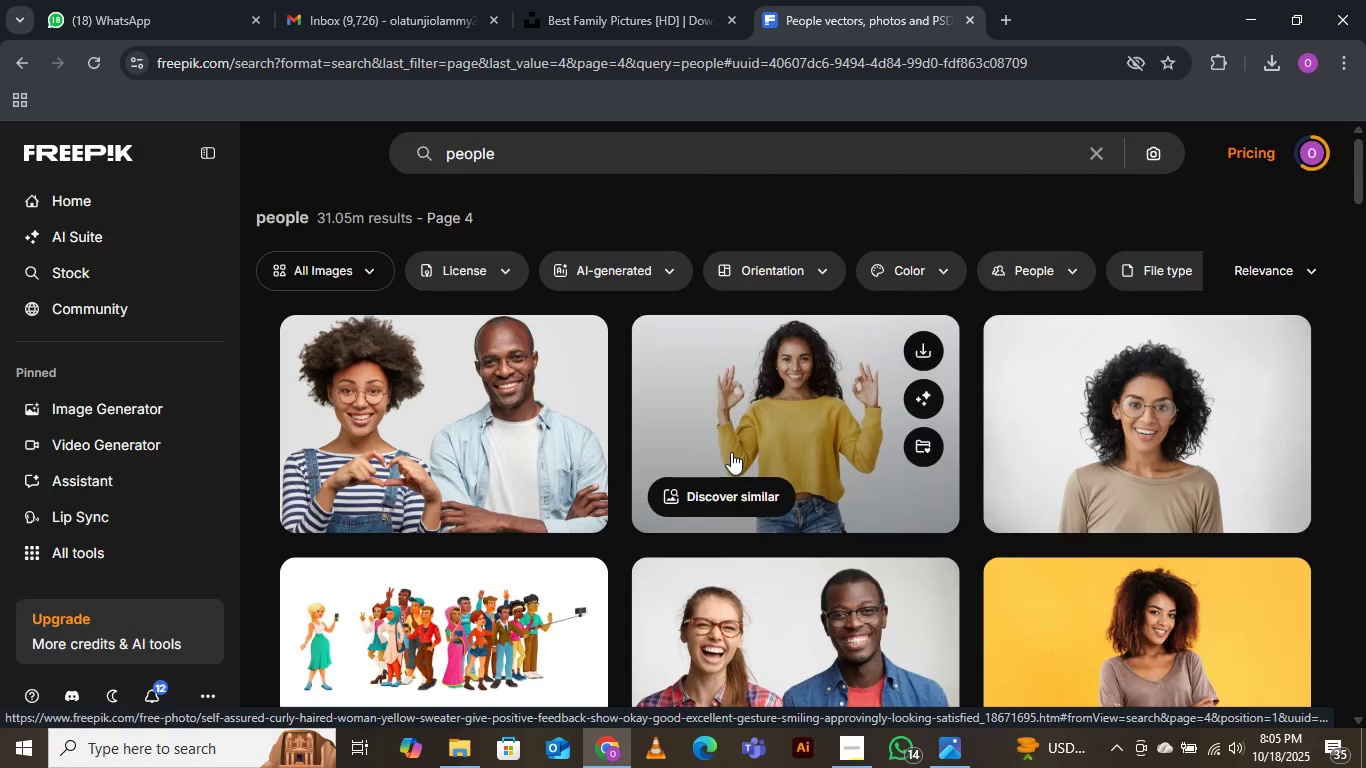 
scroll: coordinate [730, 447], scroll_direction: down, amount: 15.0
 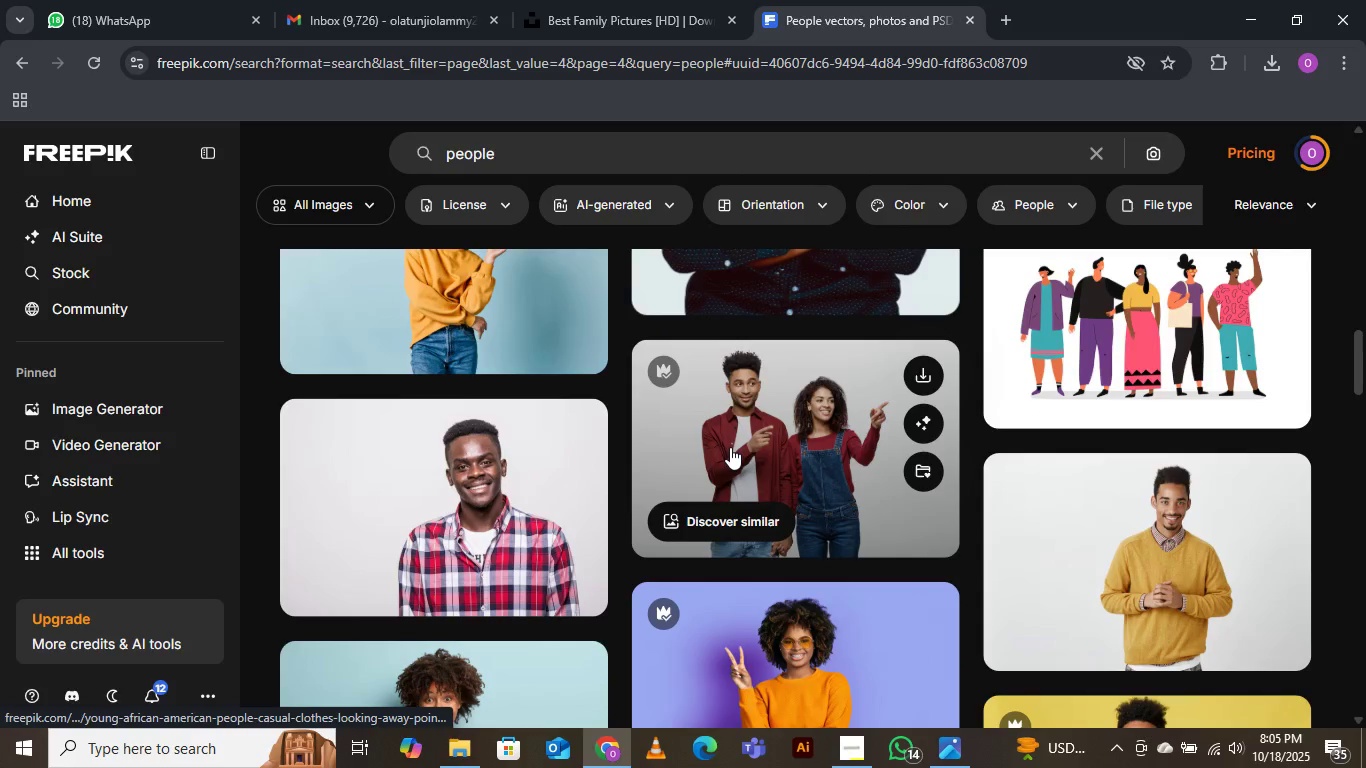 
scroll: coordinate [730, 447], scroll_direction: down, amount: 11.0
 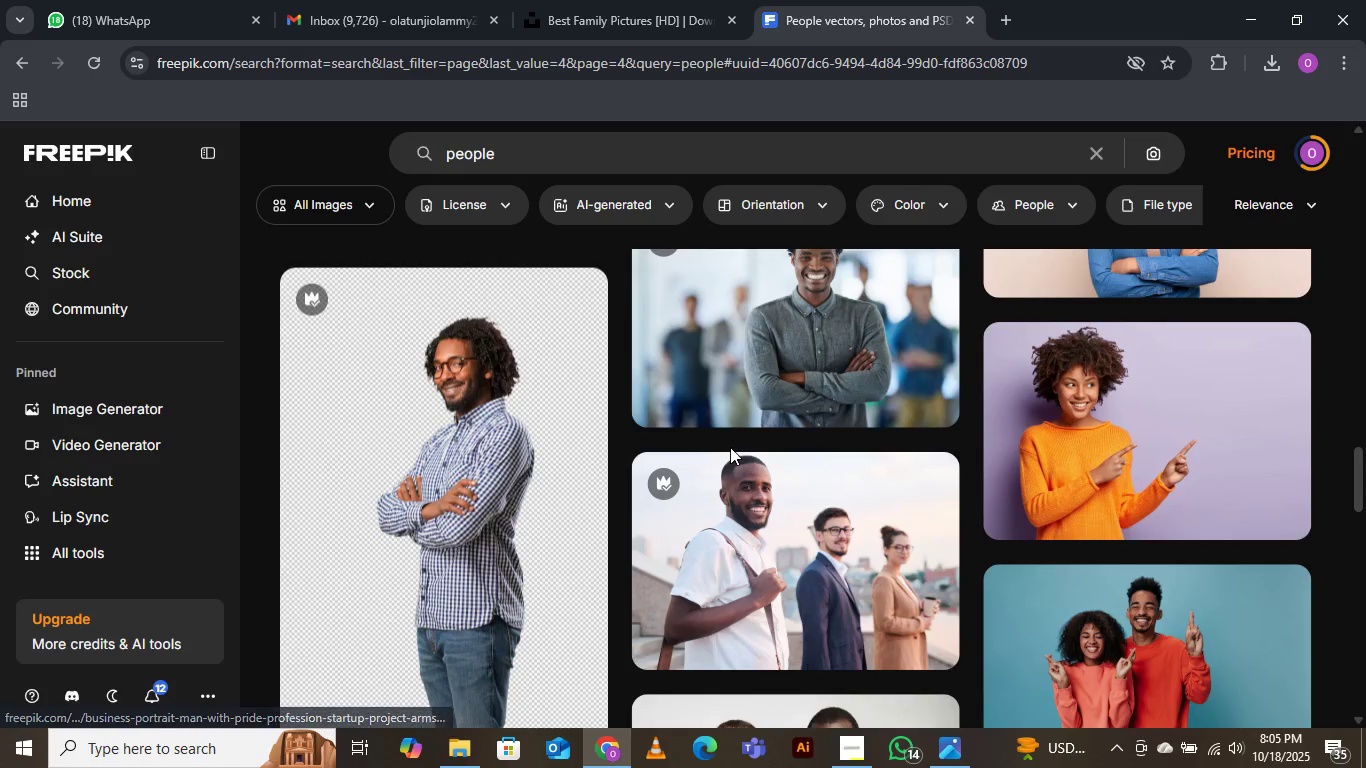 
scroll: coordinate [730, 447], scroll_direction: down, amount: 3.0
 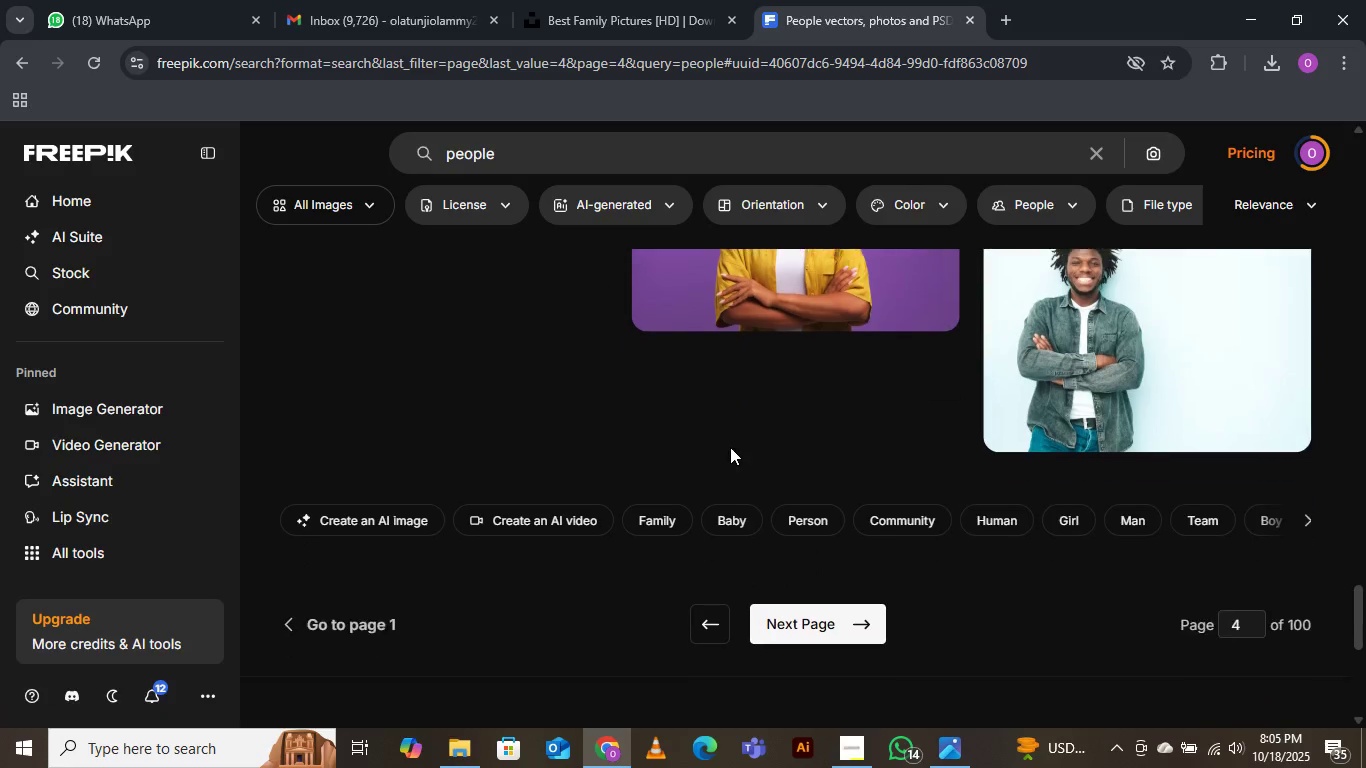 
left_click([786, 626])
 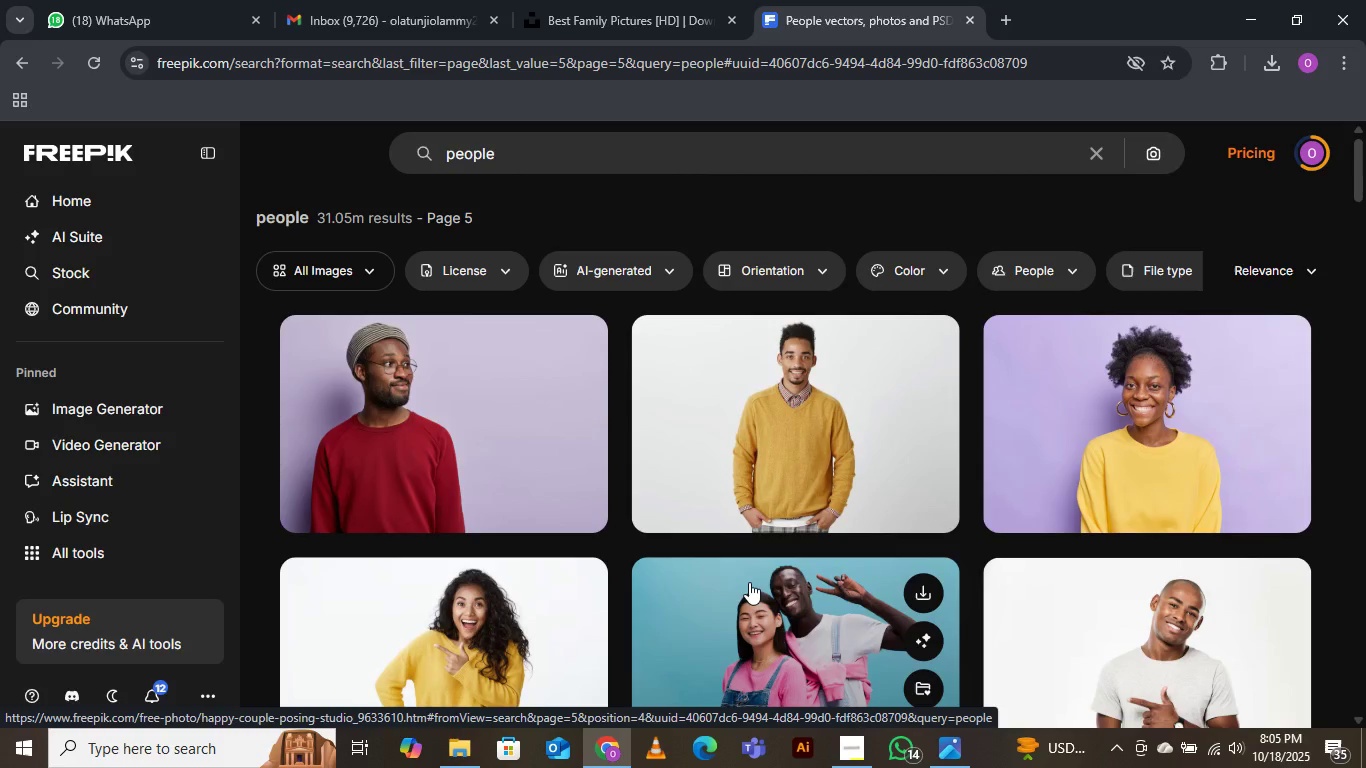 
wait(6.76)
 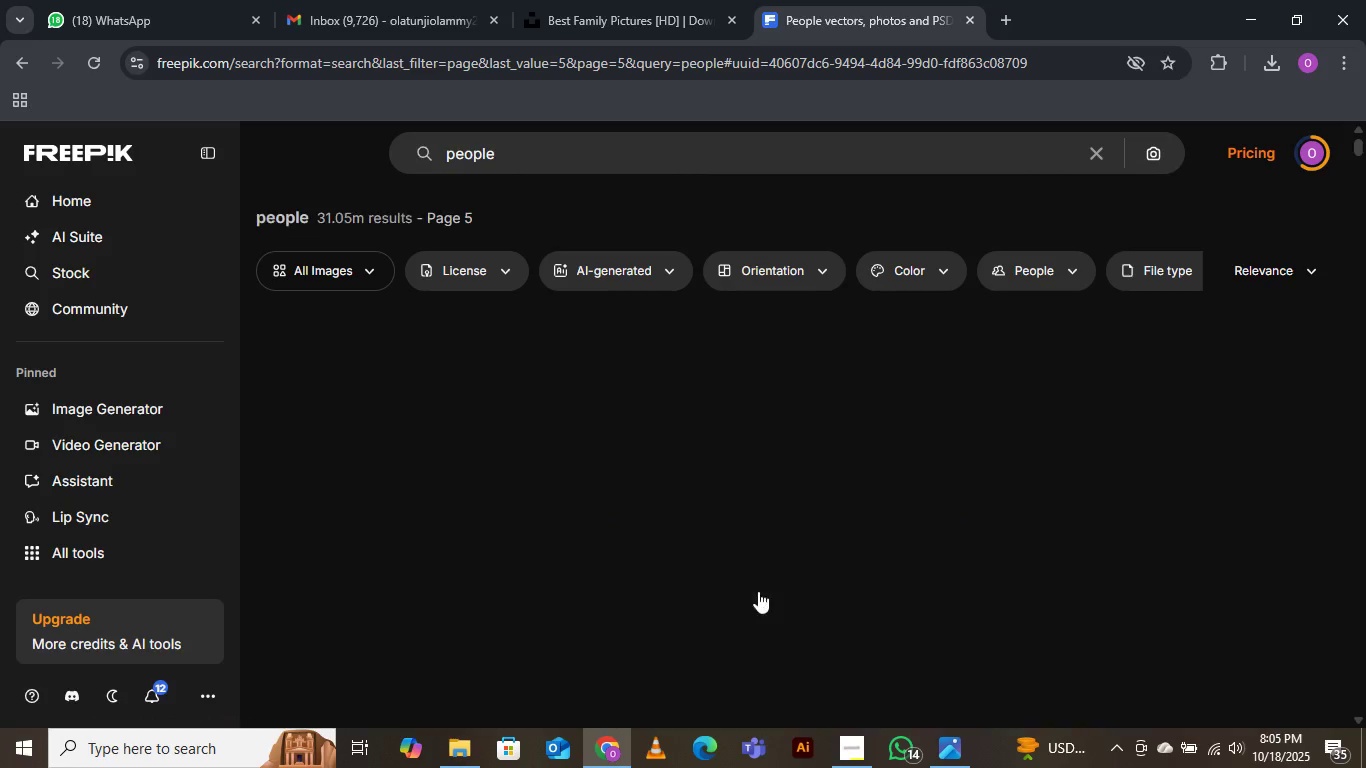 
scroll: coordinate [745, 574], scroll_direction: down, amount: 11.0
 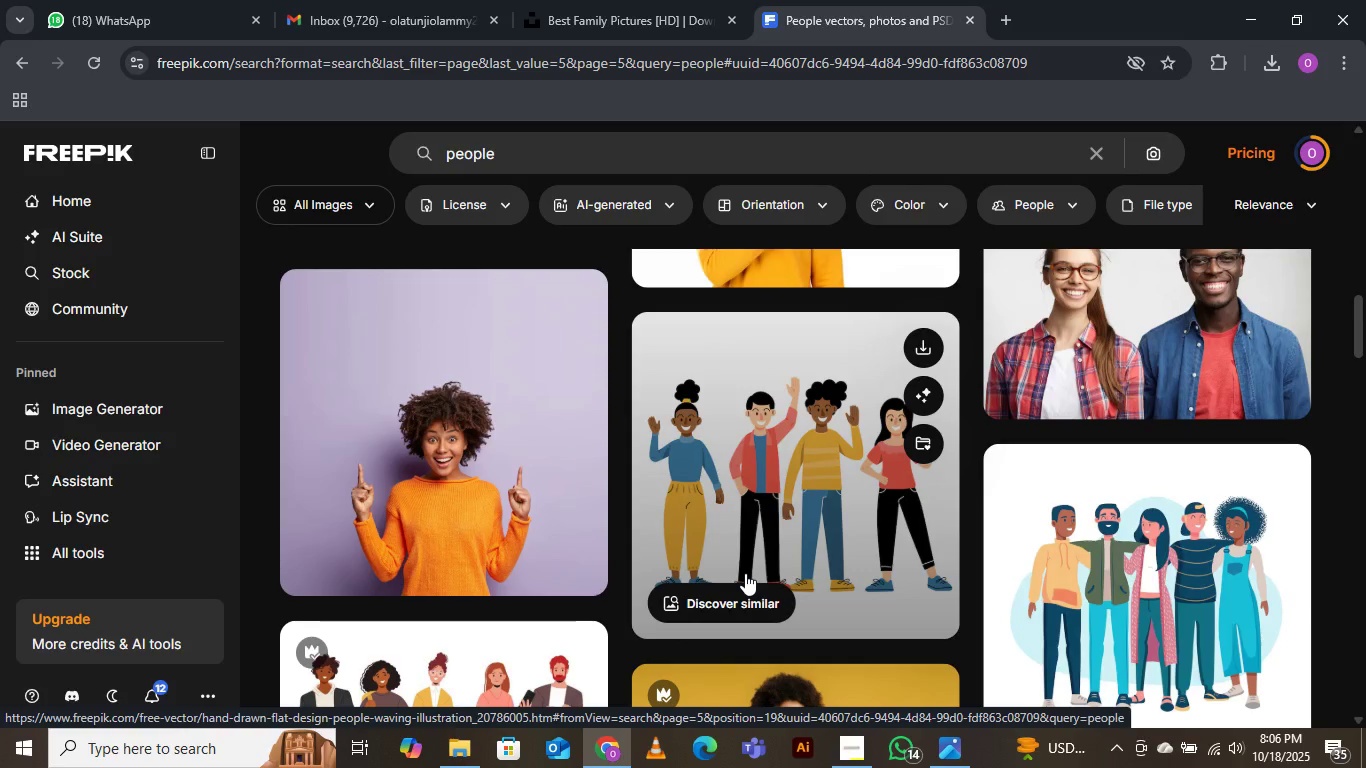 
wait(5.96)
 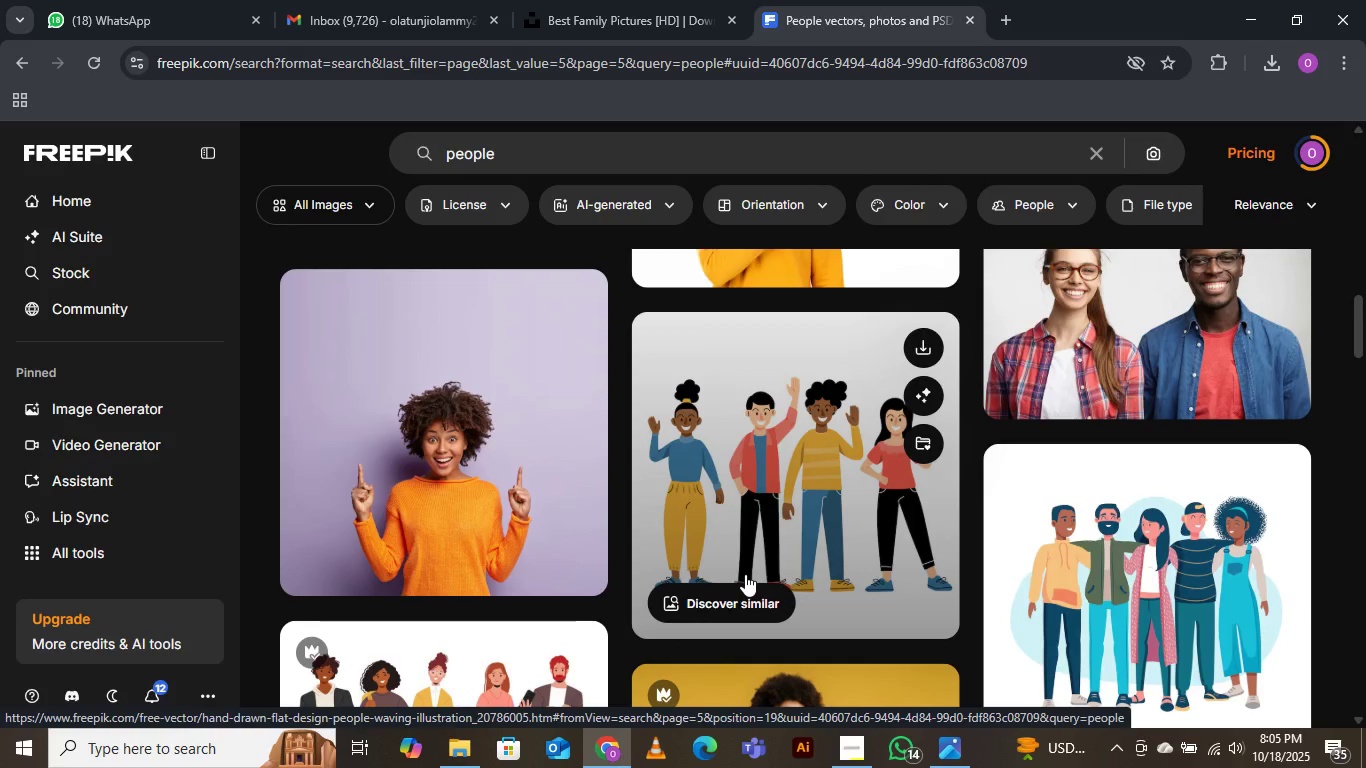 
scroll: coordinate [532, 767], scroll_direction: down, amount: 10.0
 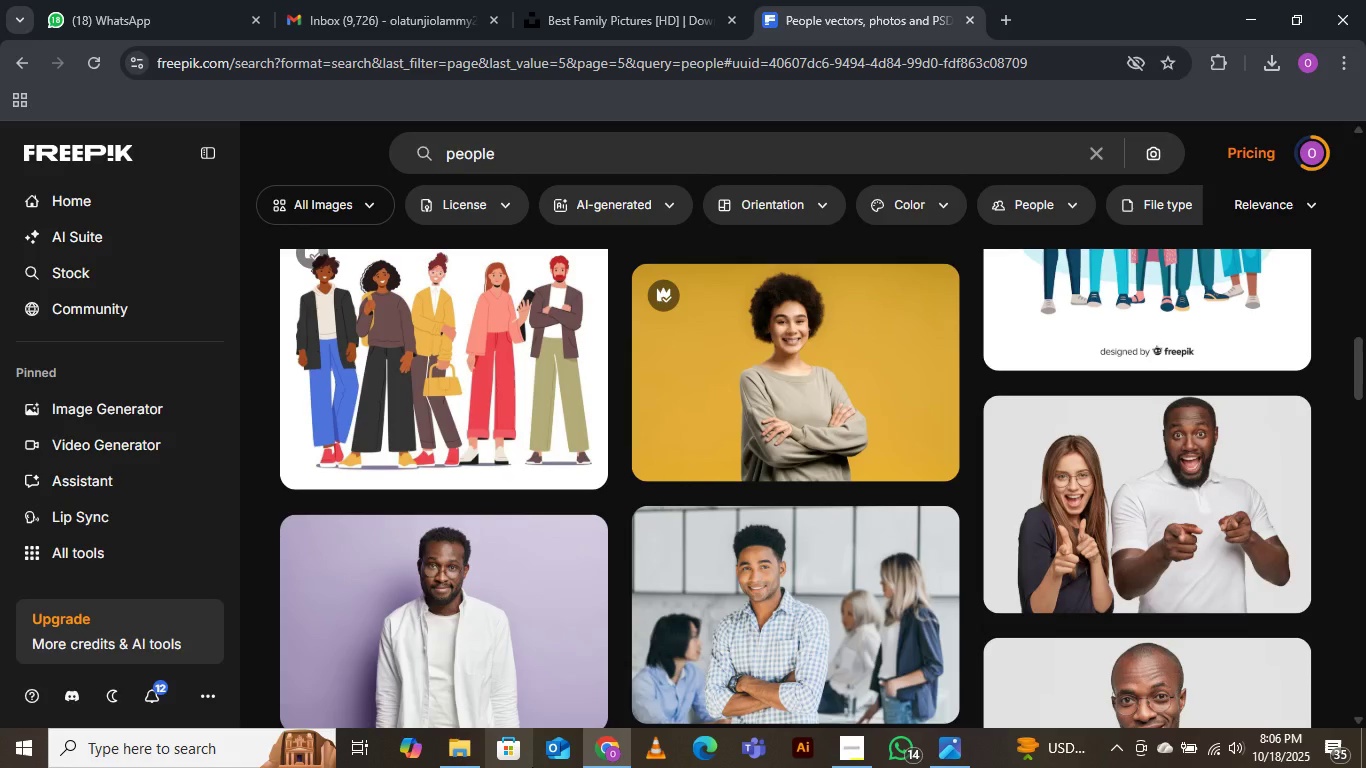 
wait(18.23)
 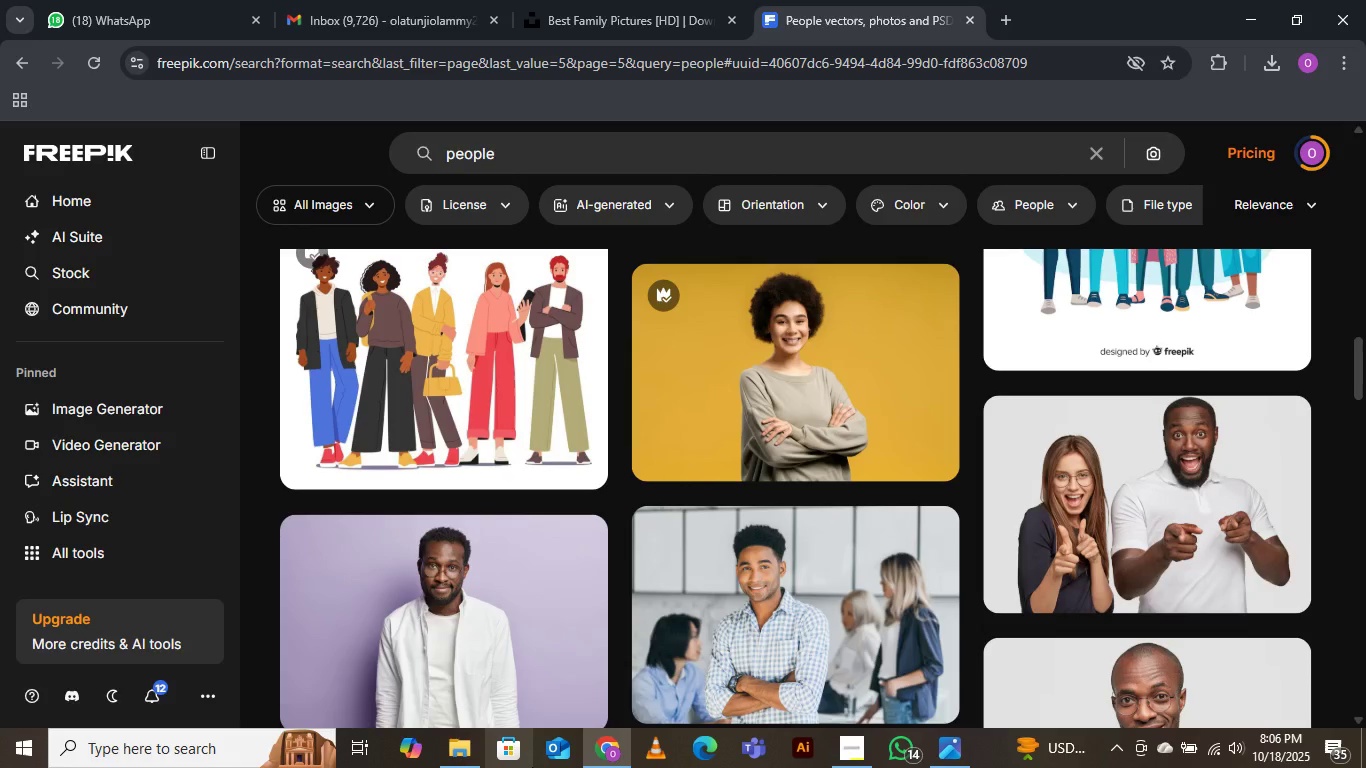 
scroll: coordinate [750, 425], scroll_direction: down, amount: 4.0
 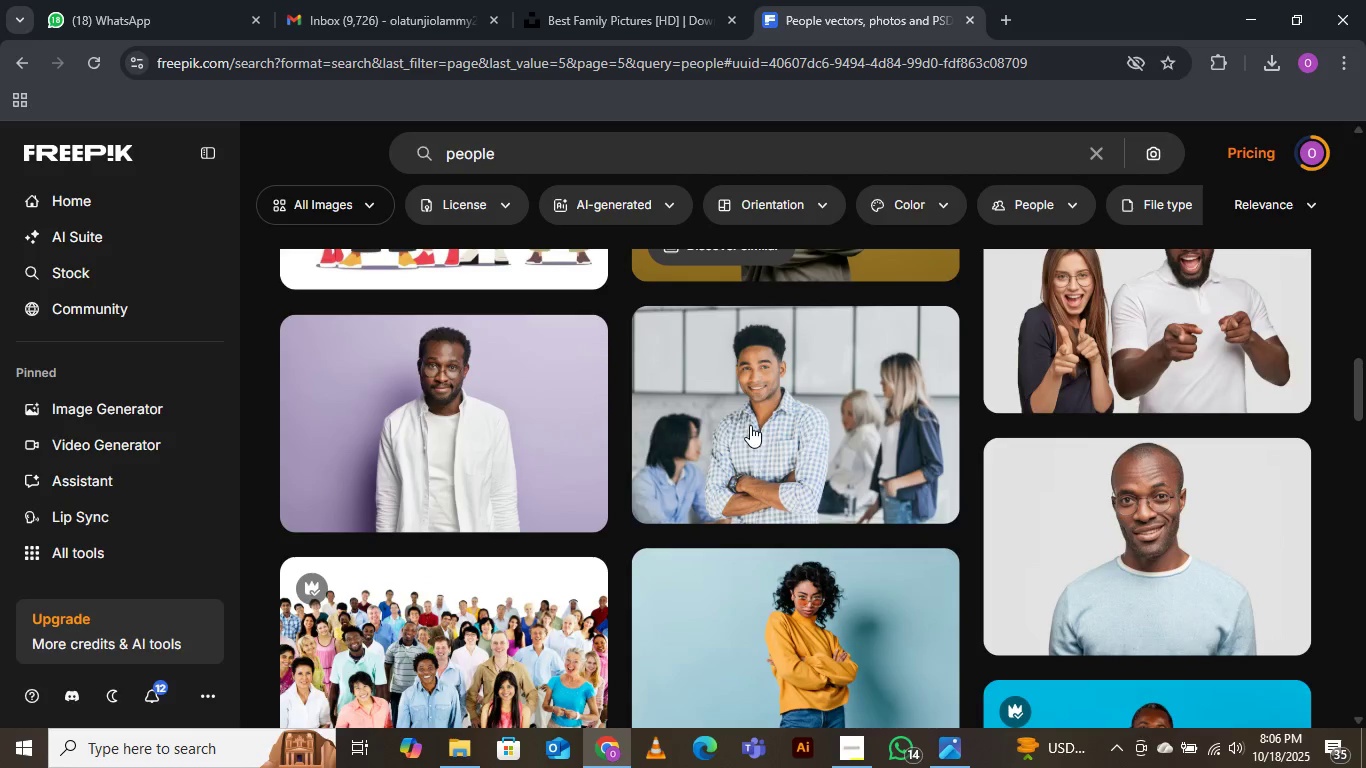 
mouse_move([778, 462])
 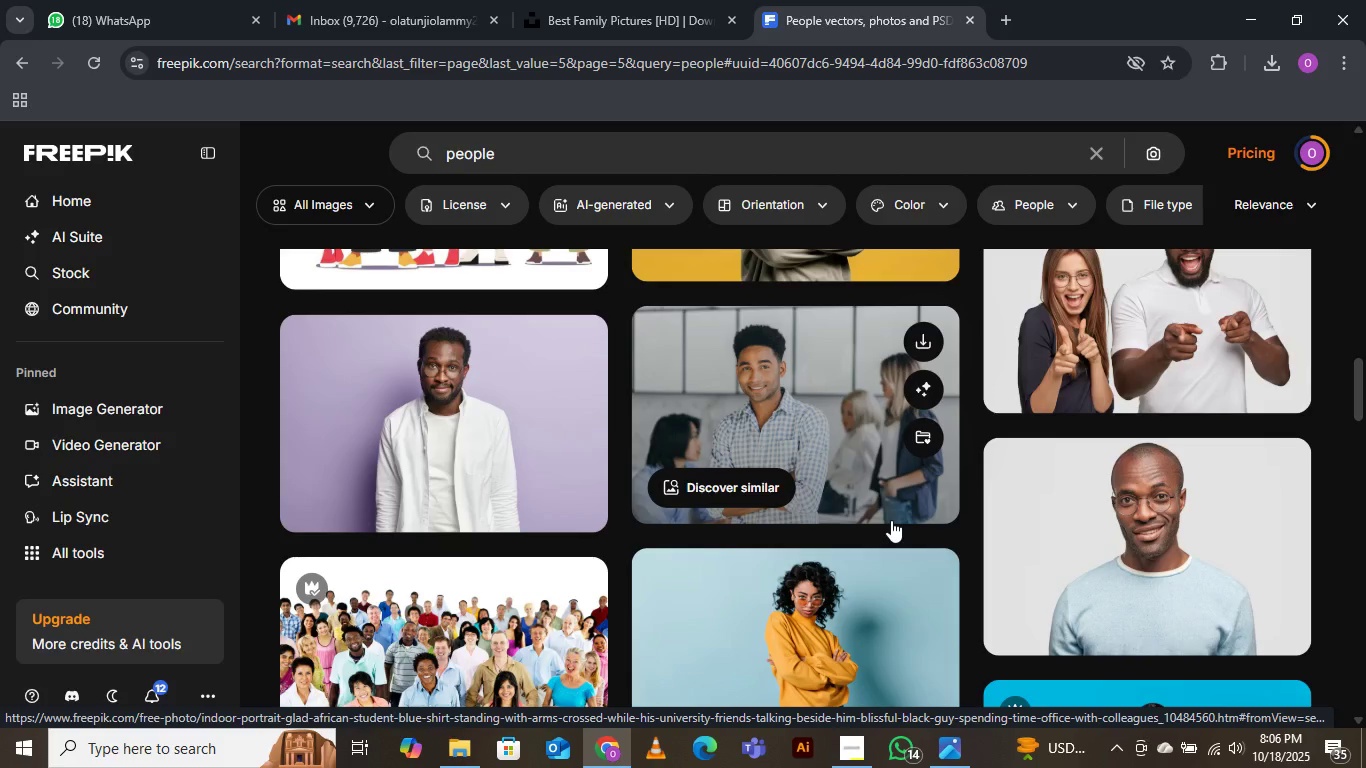 
wait(24.18)
 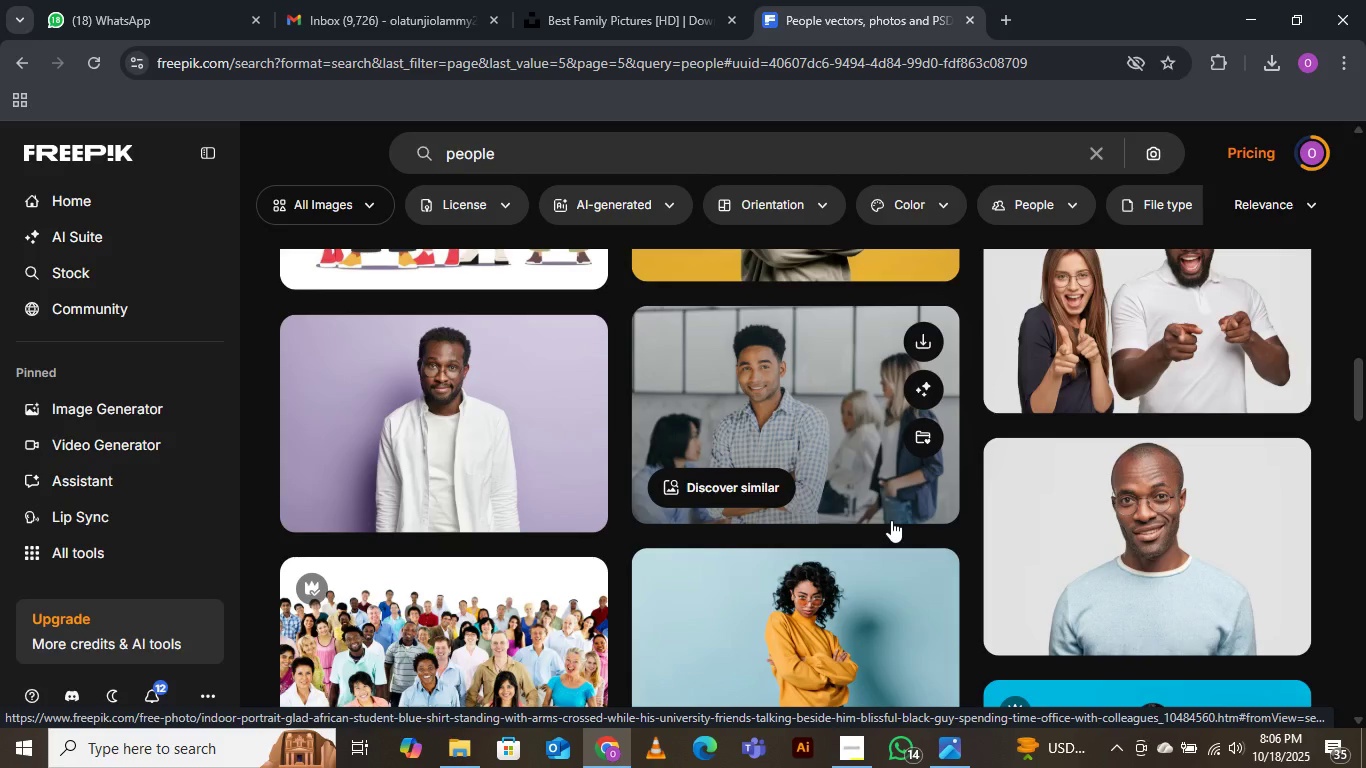 
mouse_move([833, 545])
 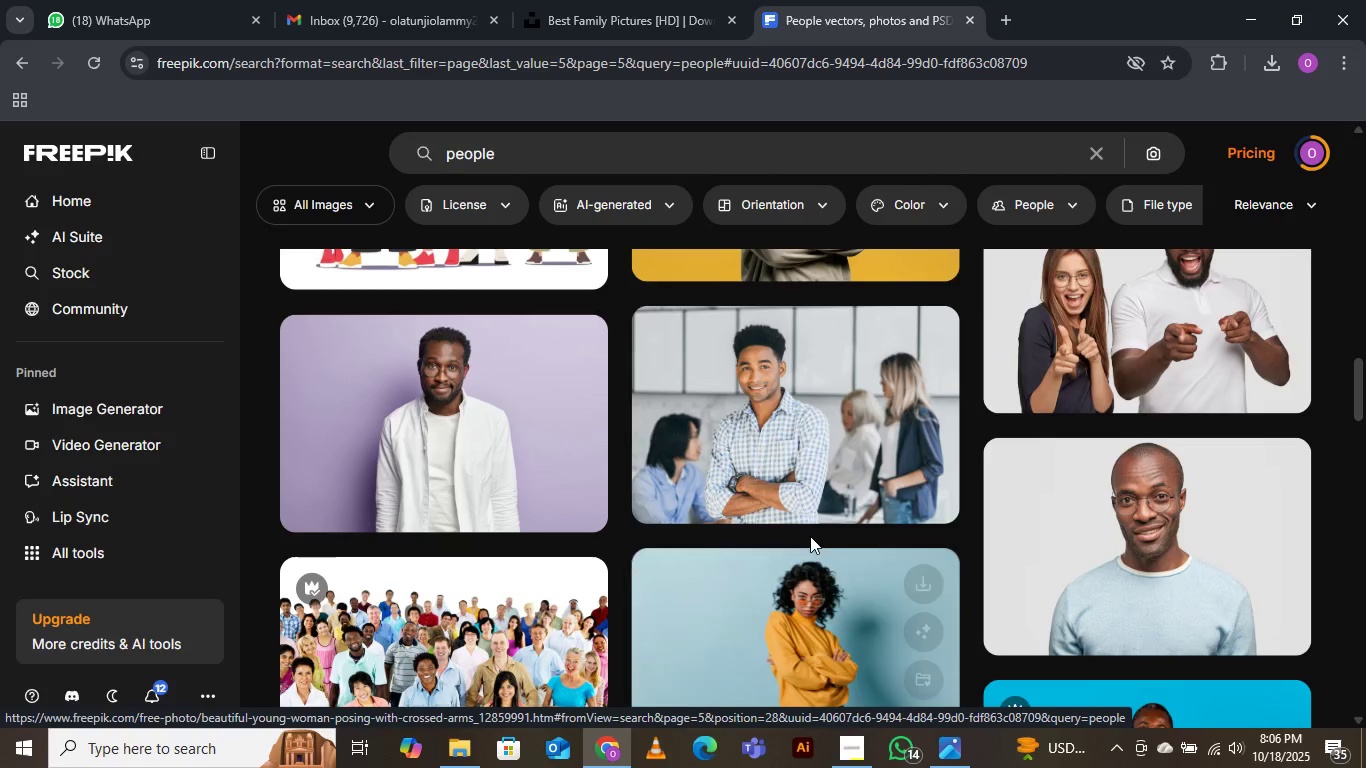 
mouse_move([790, 527])
 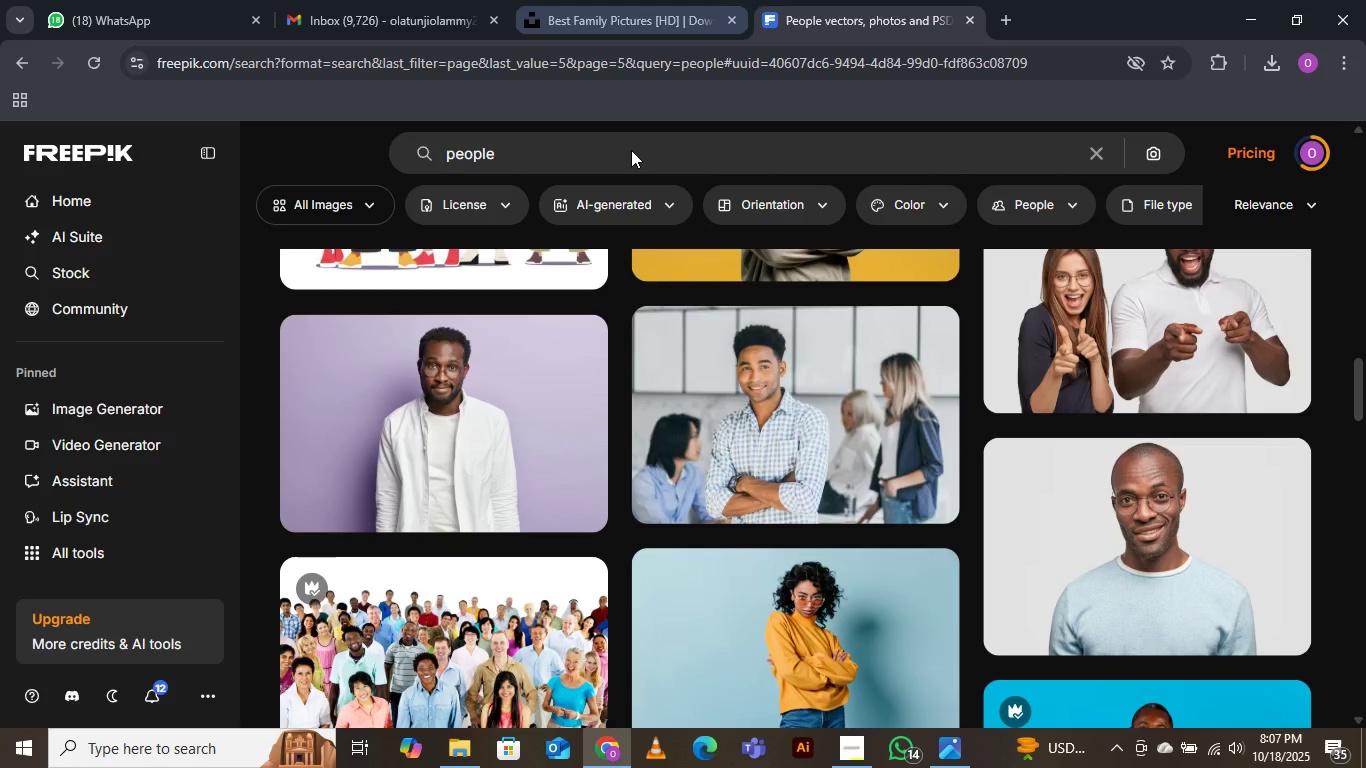 
scroll: coordinate [614, 488], scroll_direction: down, amount: 13.0
 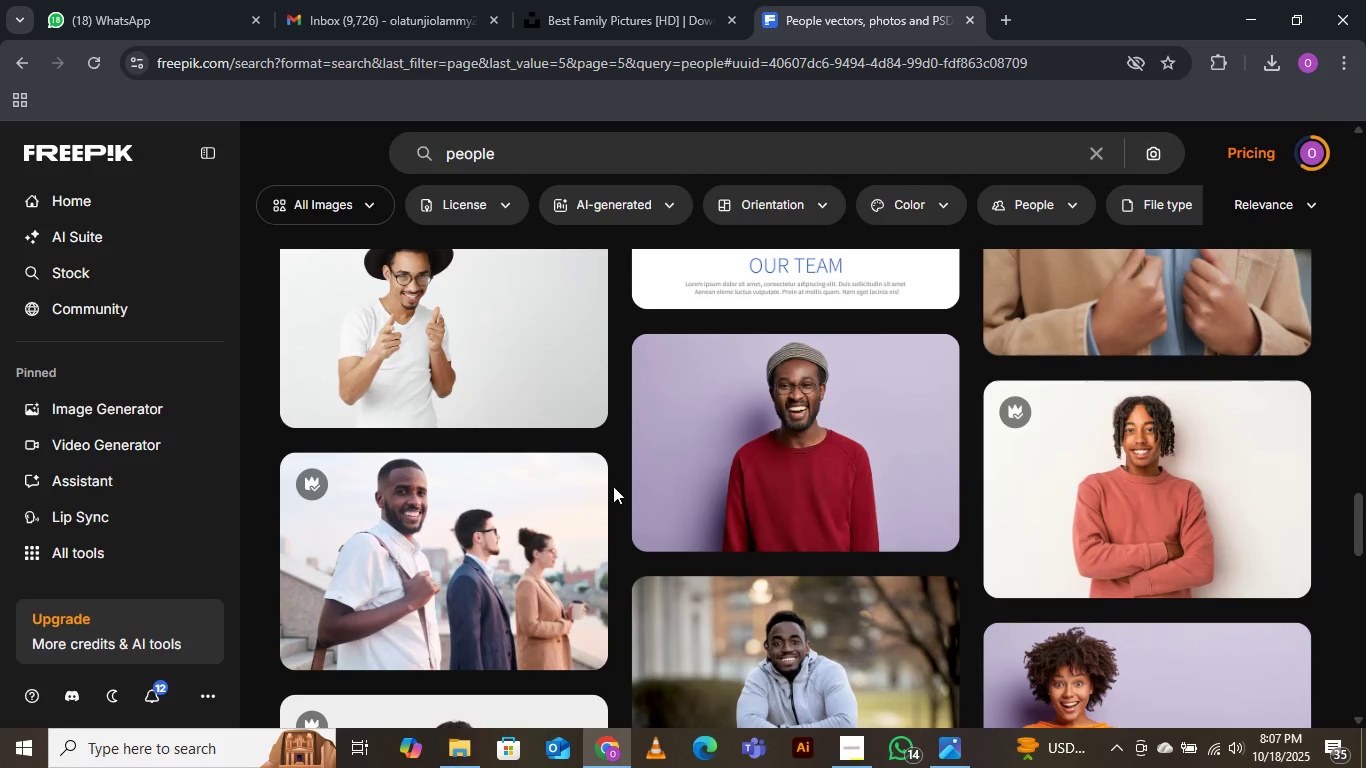 
wait(7.81)
 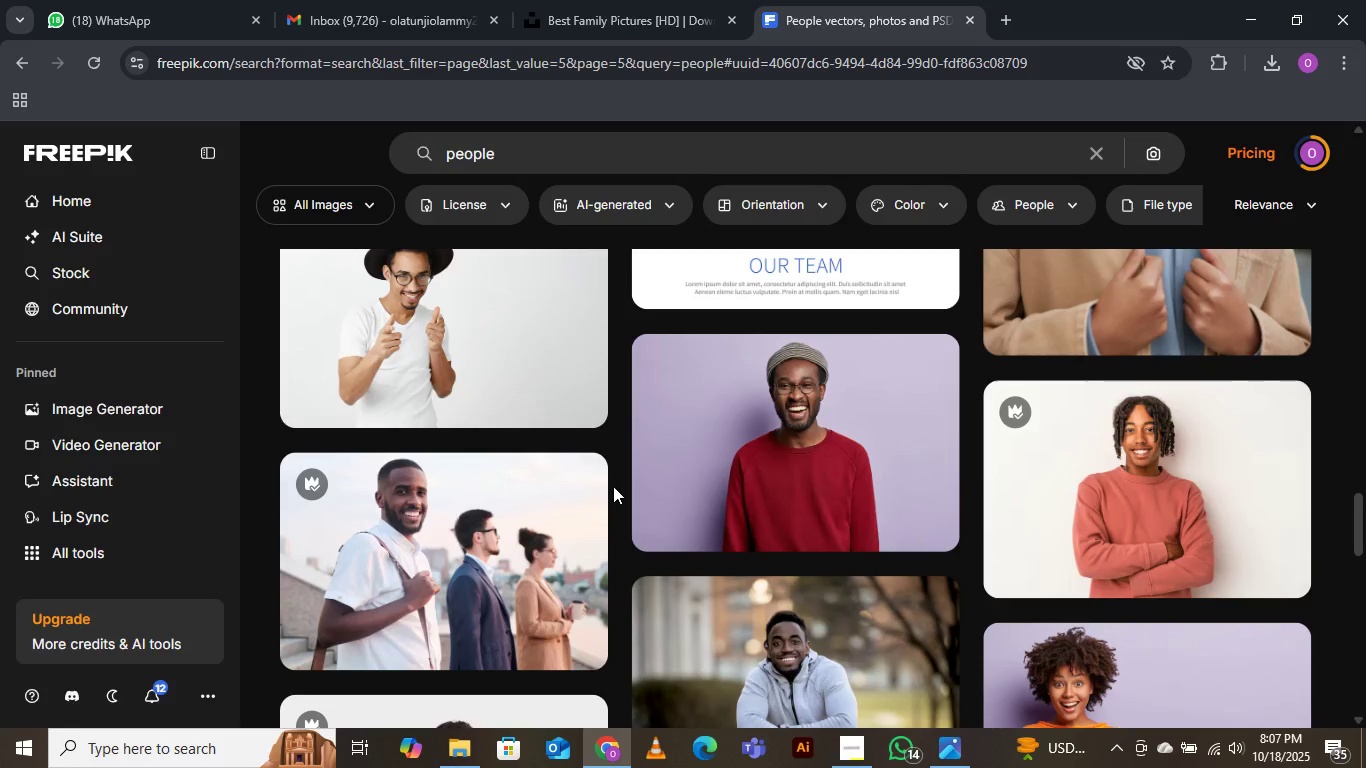 
scroll: coordinate [604, 520], scroll_direction: down, amount: 11.0
 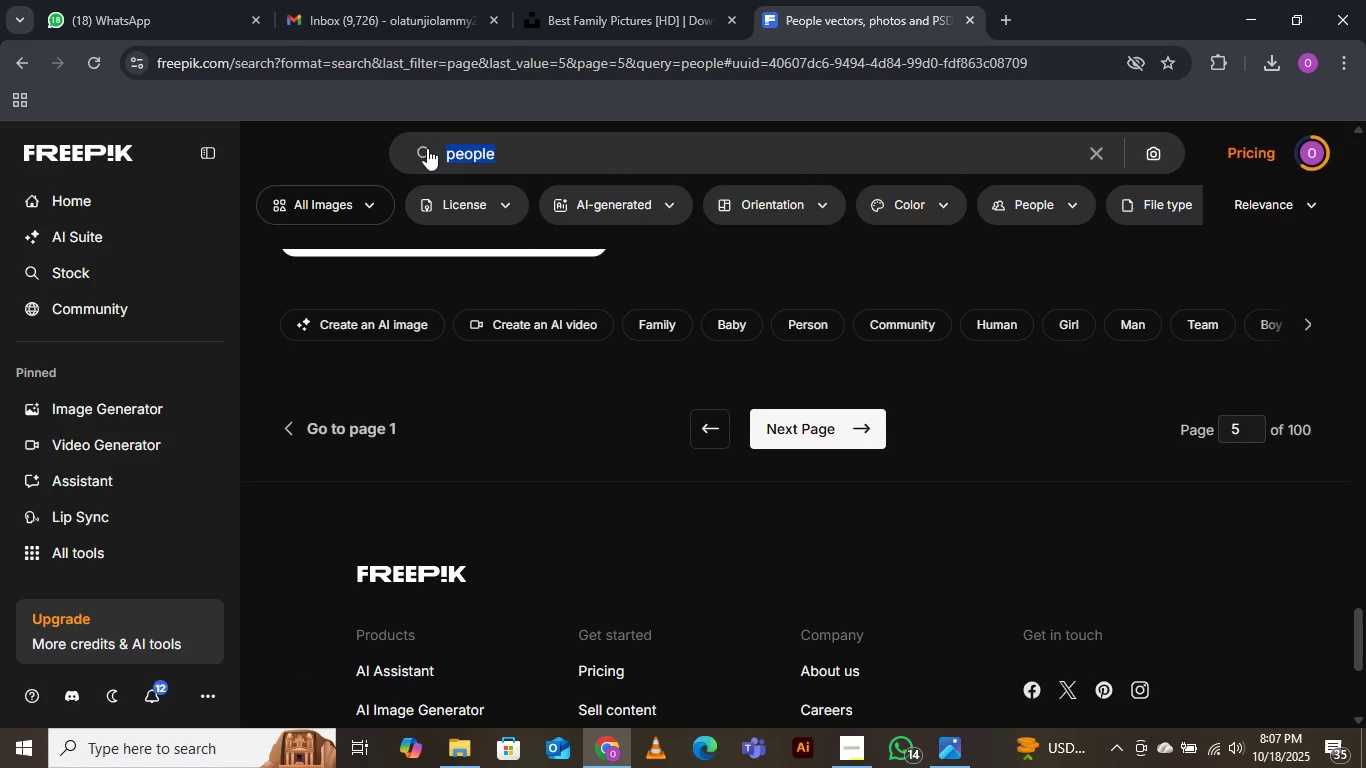 
wait(6.42)
 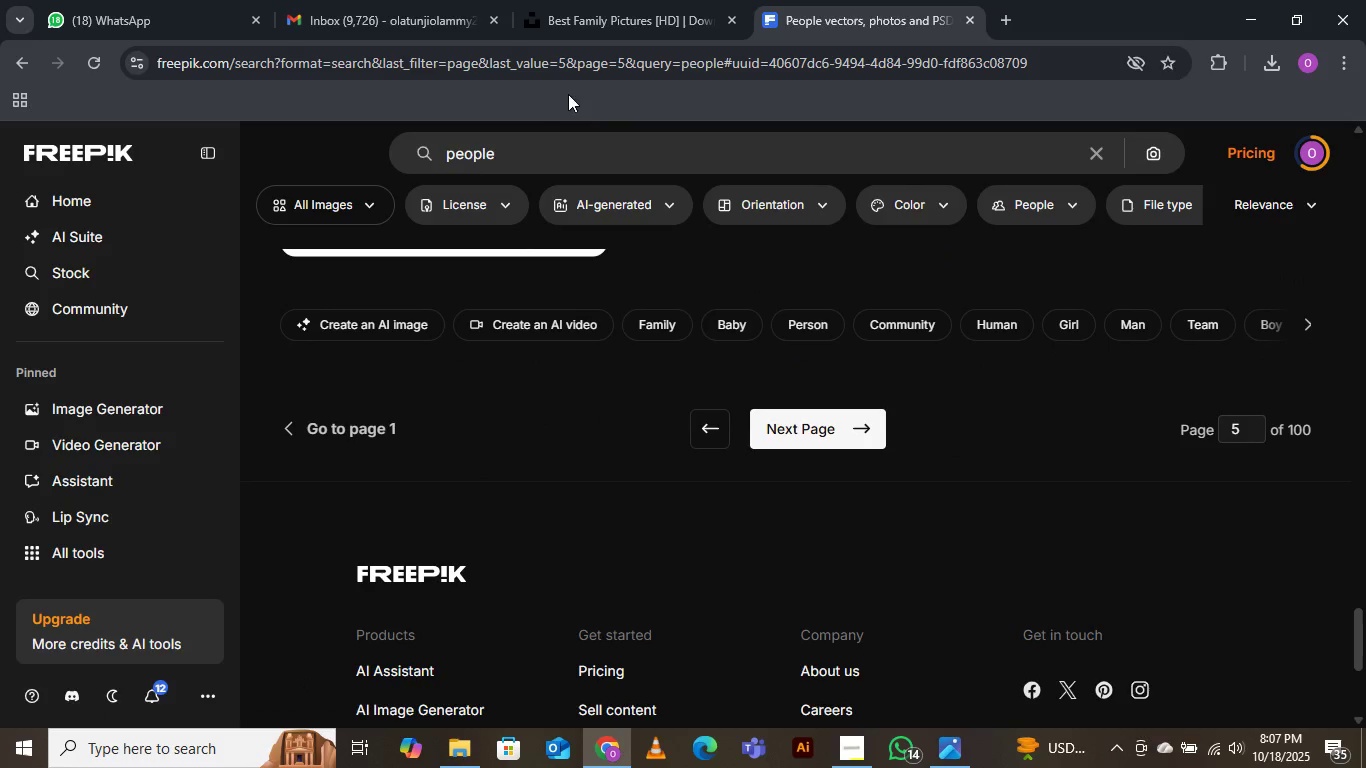 
type(bag)
 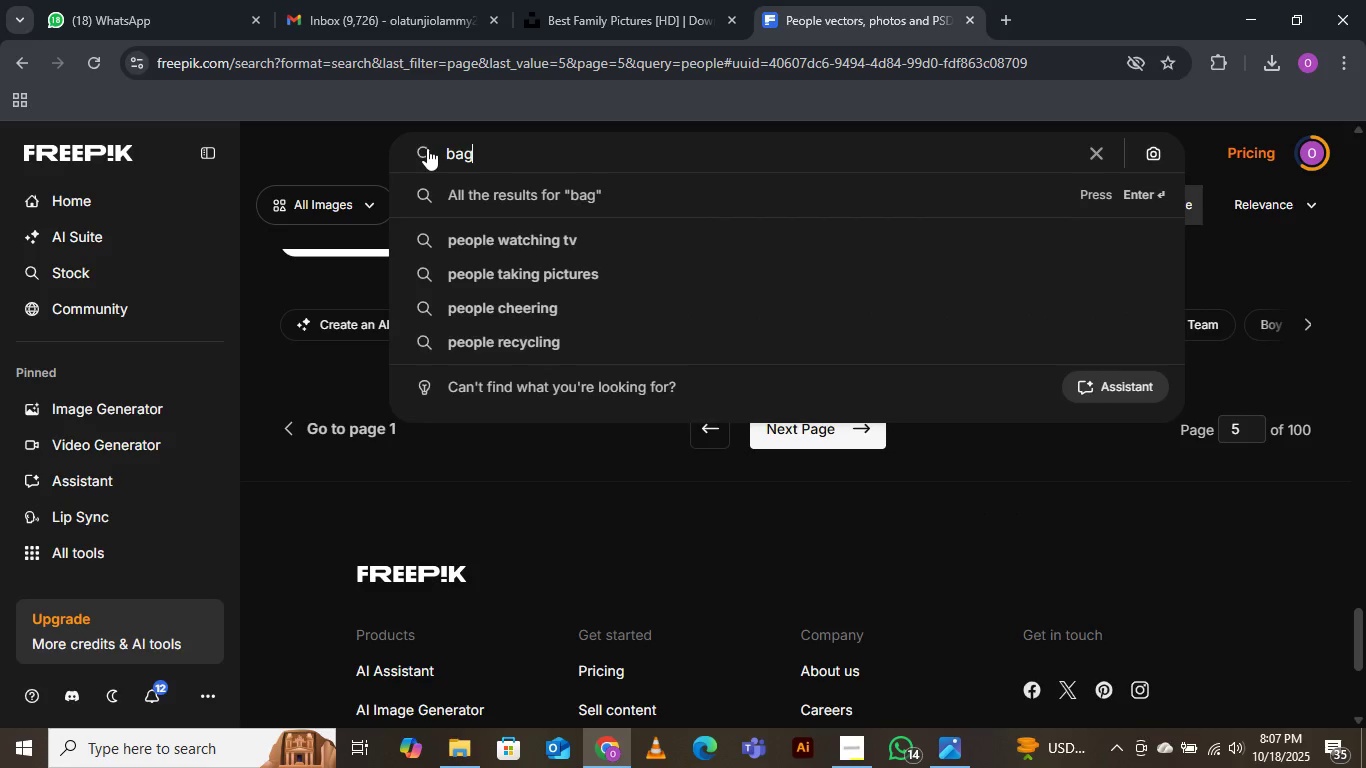 
key(Enter)
 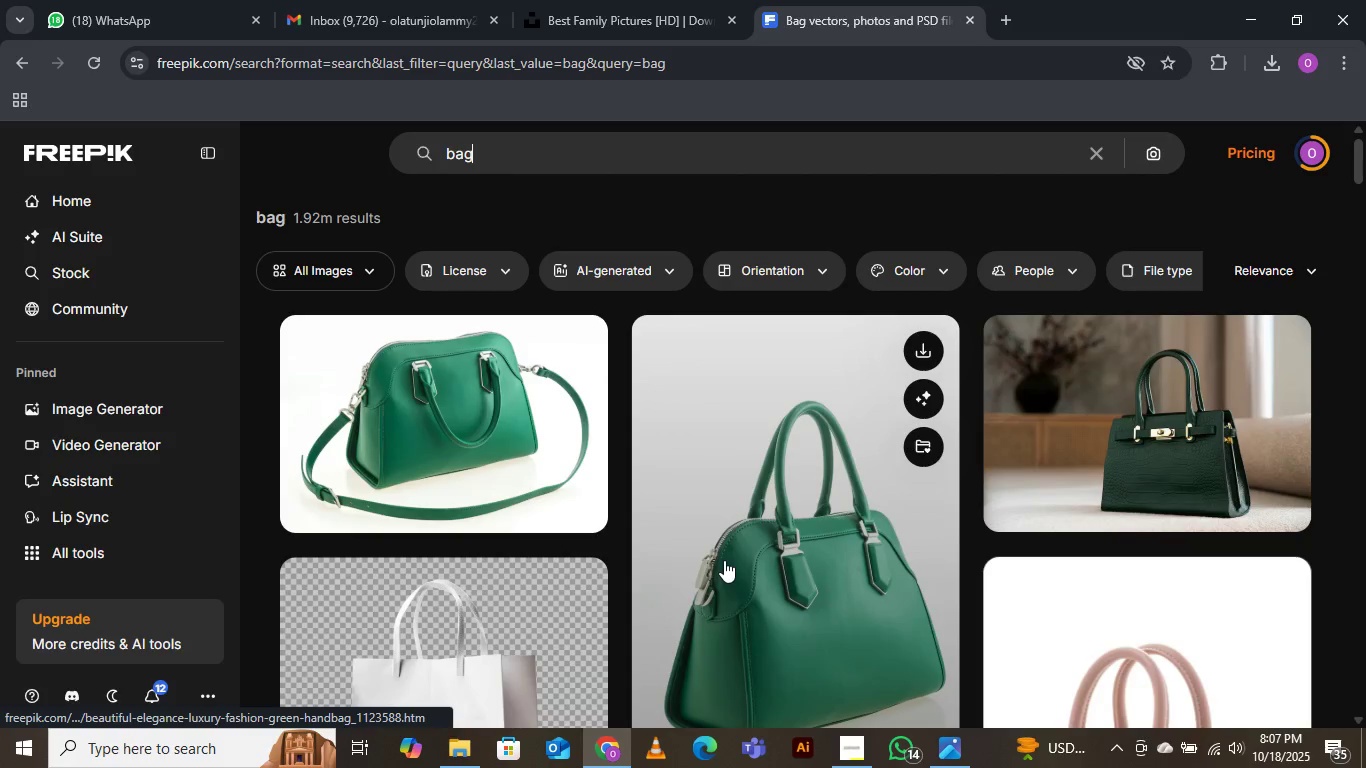 
scroll: coordinate [862, 580], scroll_direction: down, amount: 18.0
 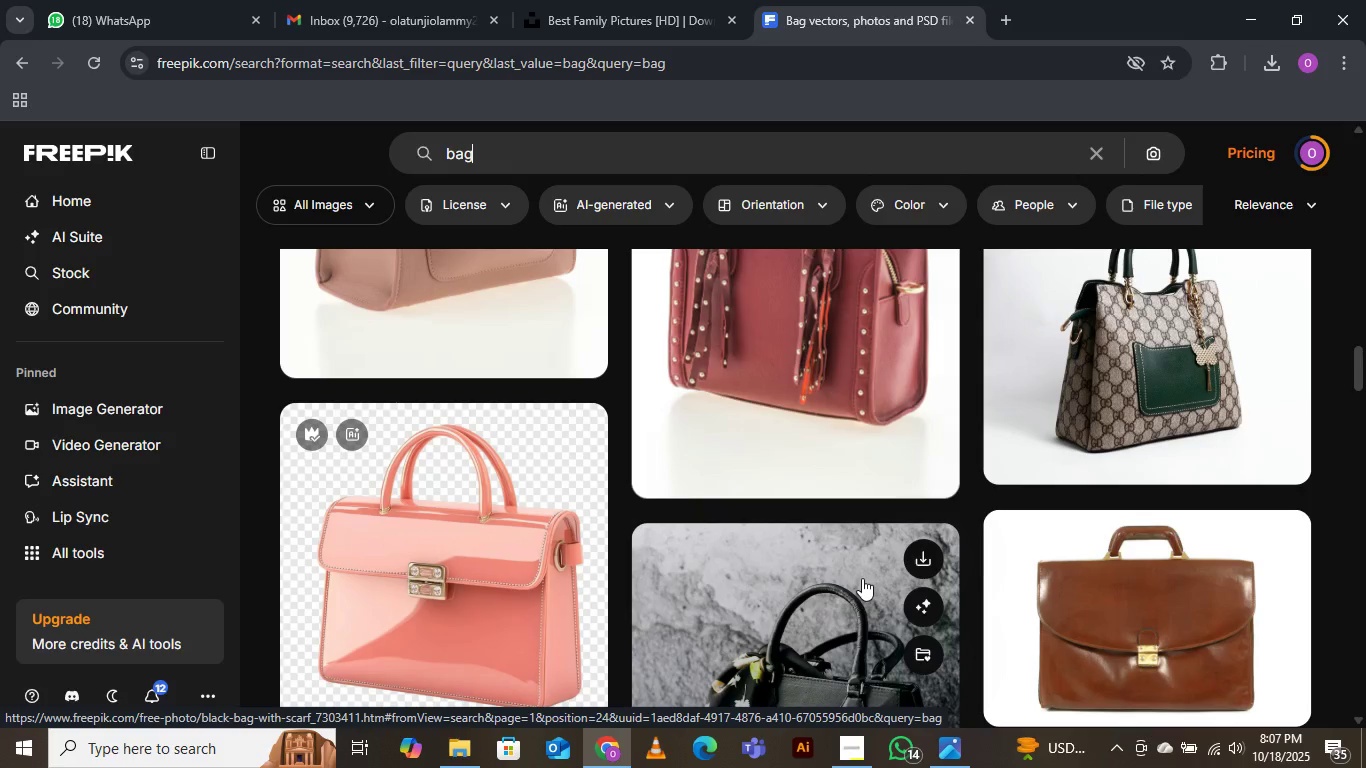 
scroll: coordinate [862, 578], scroll_direction: down, amount: 3.0
 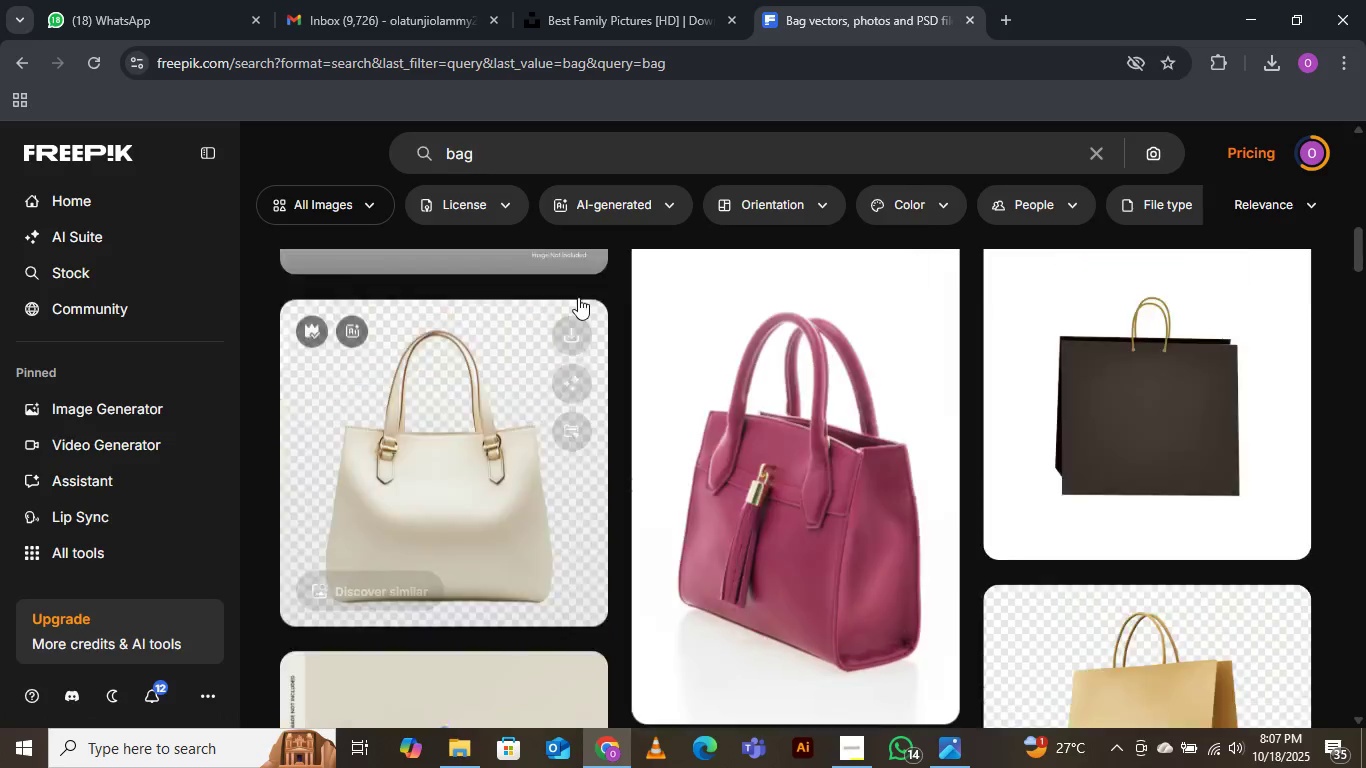 
wait(23.1)
 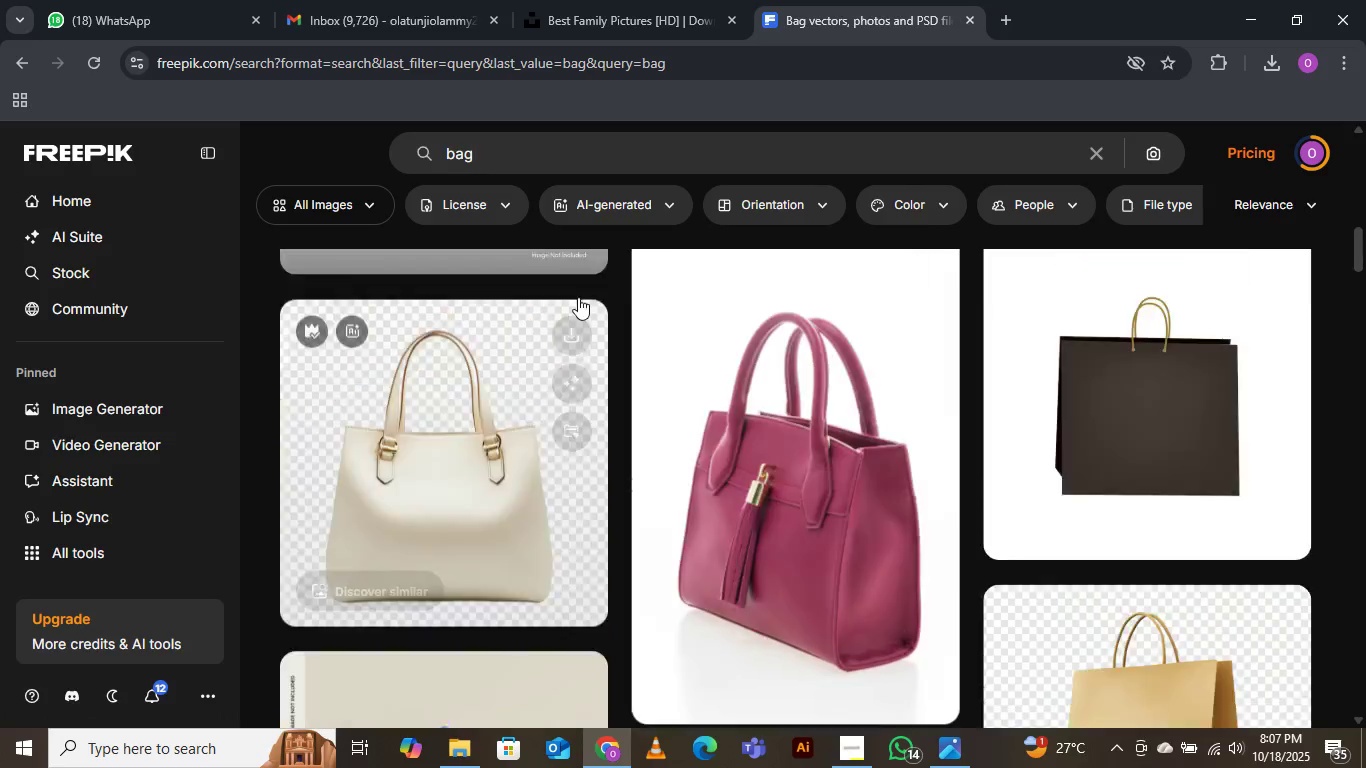 
scroll: coordinate [781, 418], scroll_direction: up, amount: 5.0
 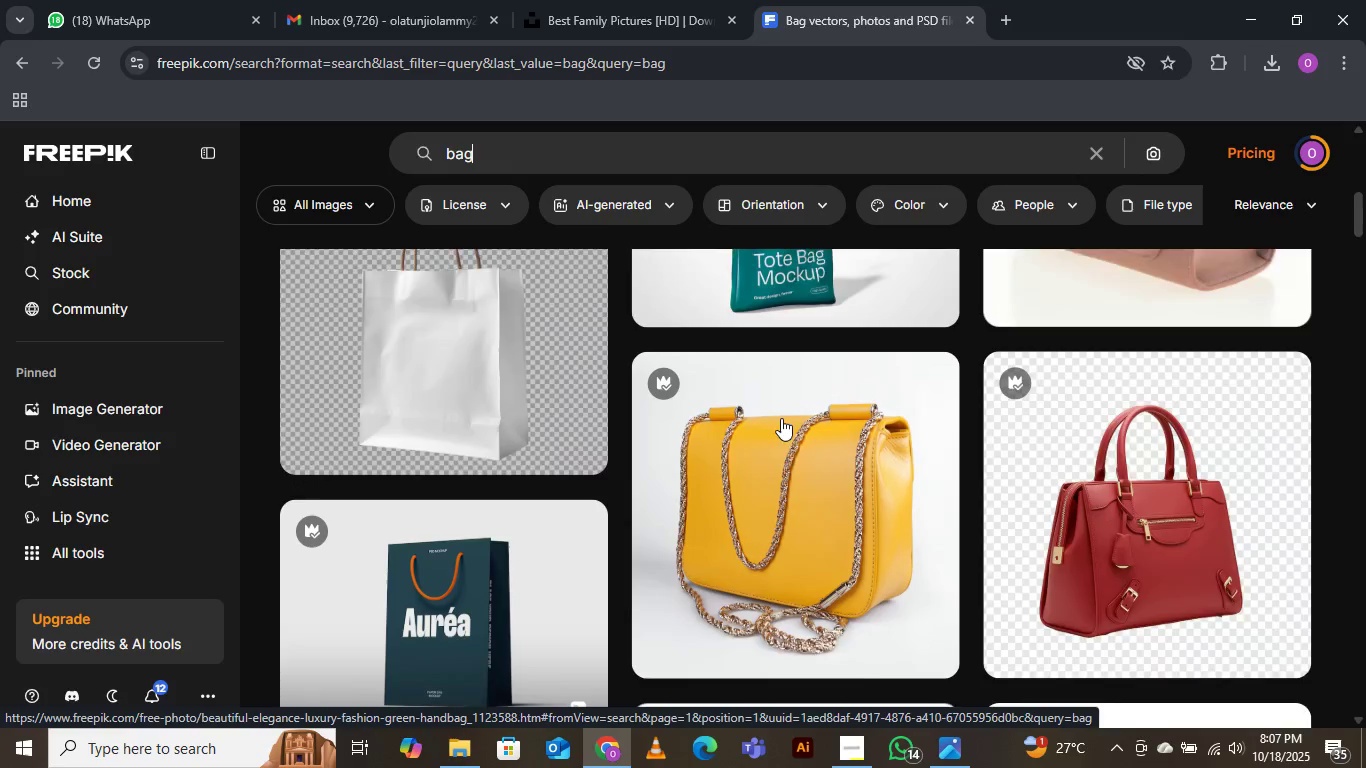 
scroll: coordinate [781, 418], scroll_direction: down, amount: 1.0
 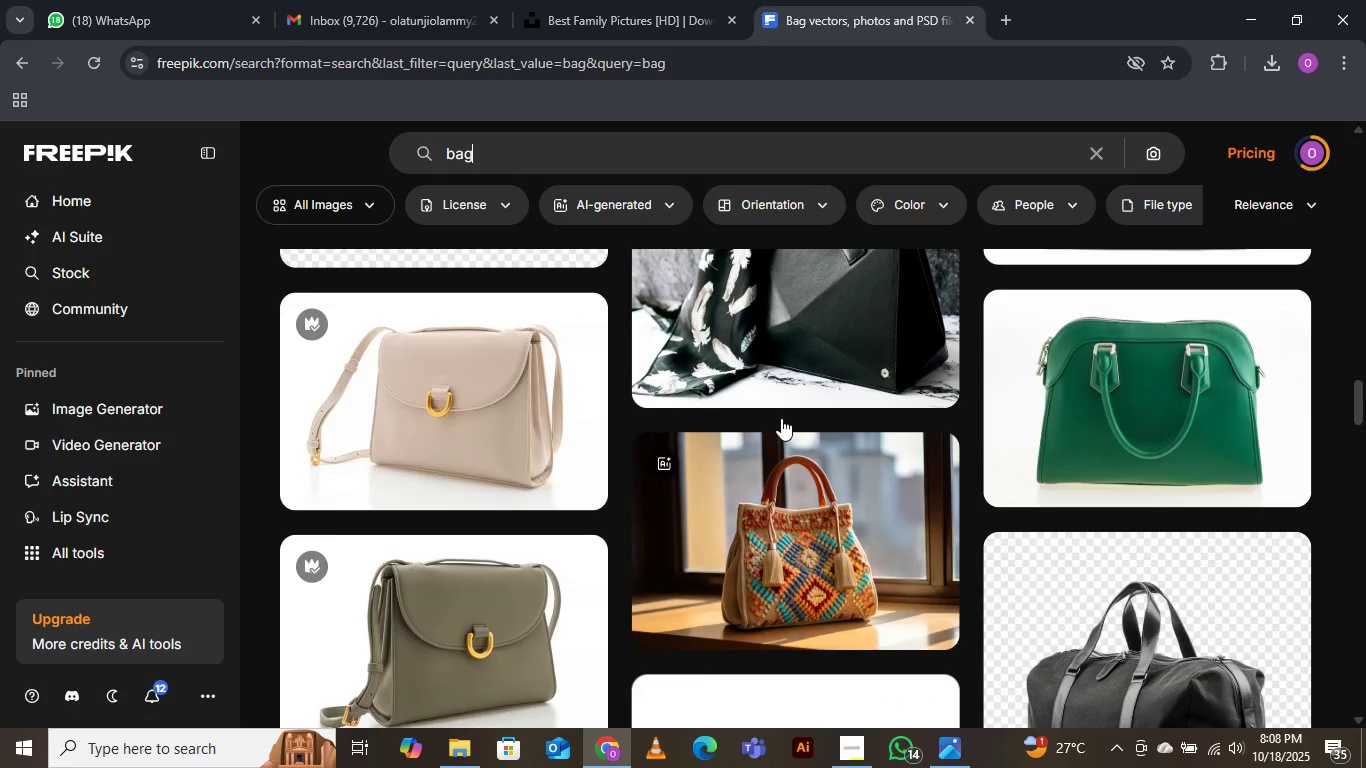 
scroll: coordinate [781, 418], scroll_direction: up, amount: 4.0
 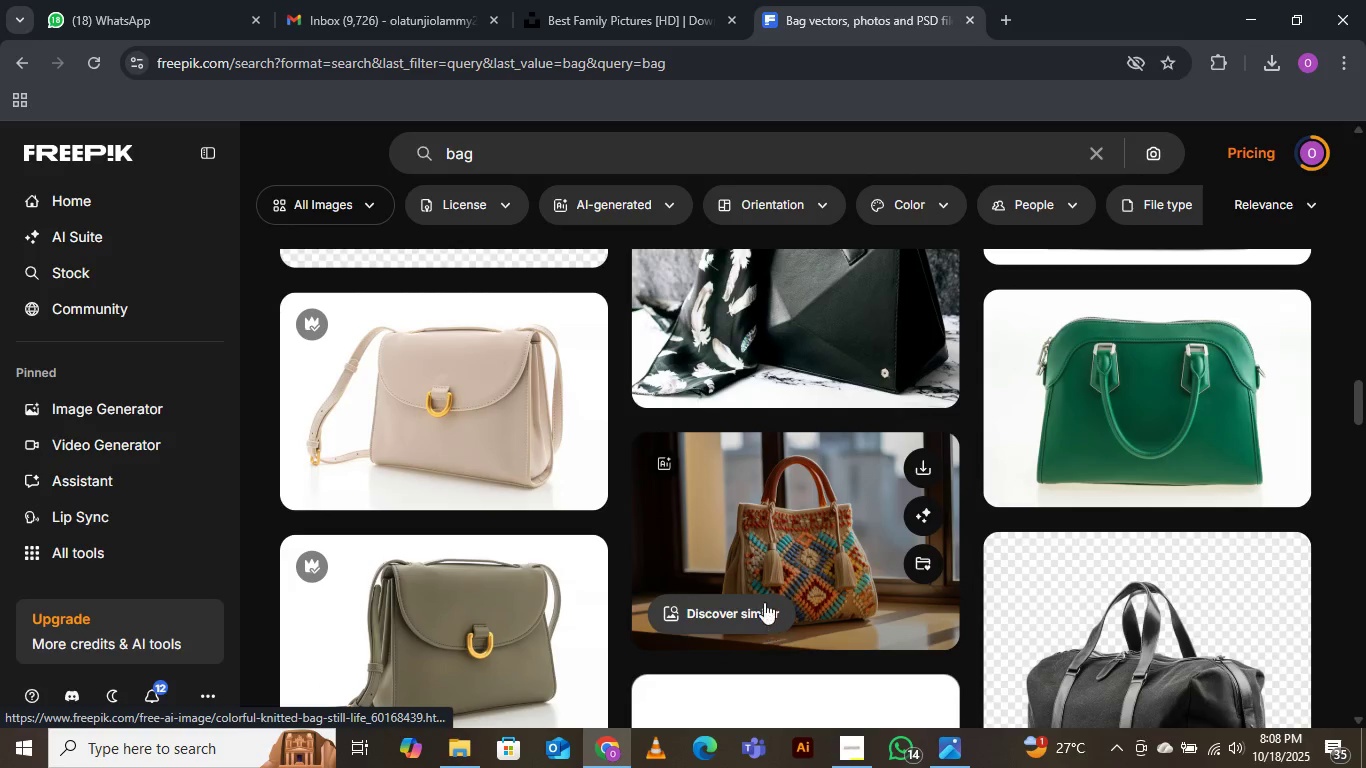 
wait(7.99)
 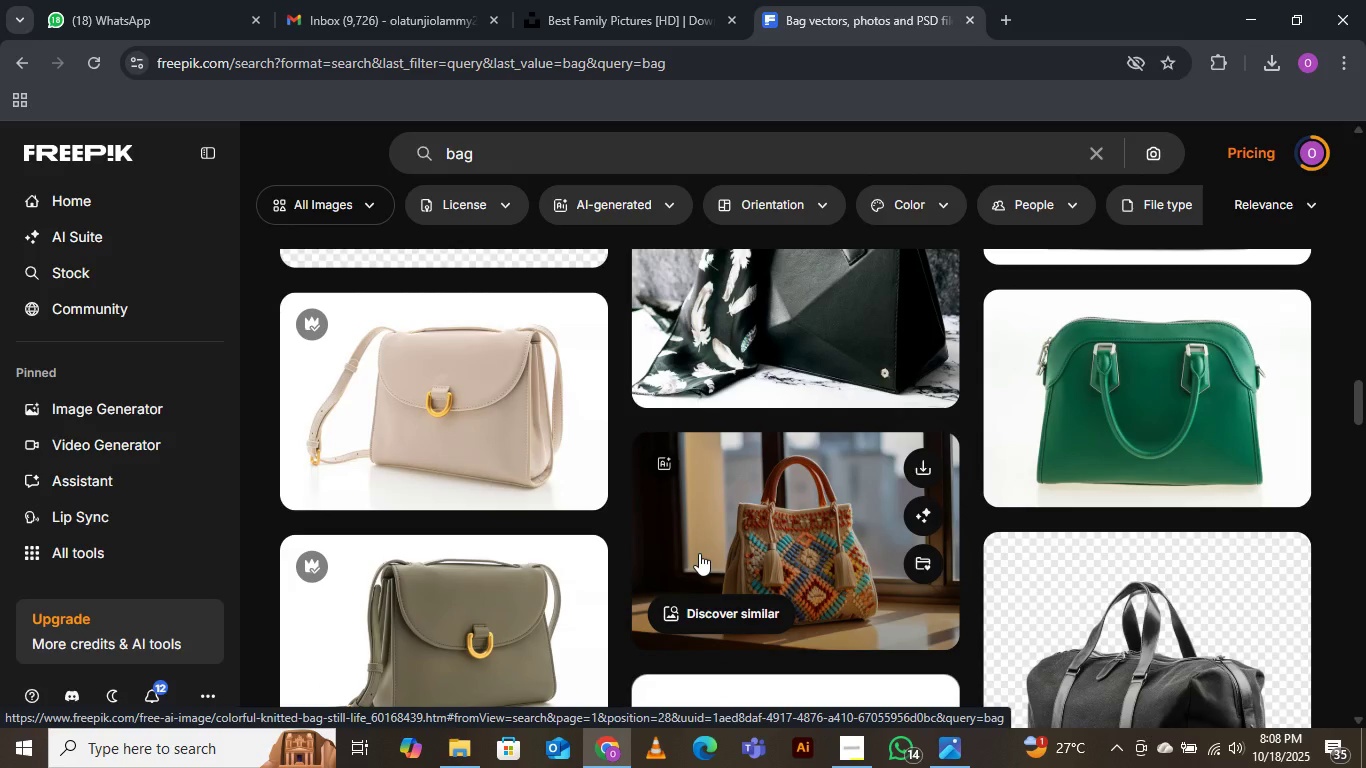 
left_click([921, 467])
 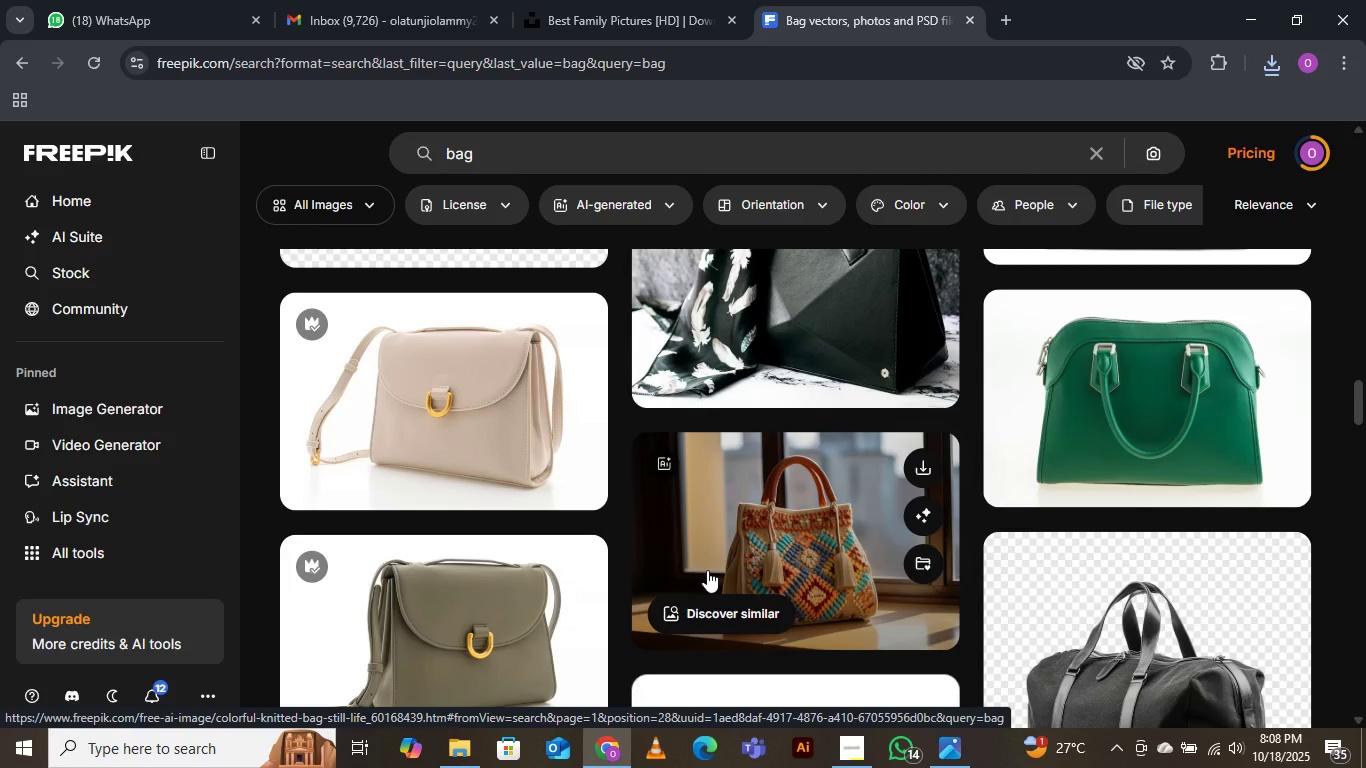 
wait(14.95)
 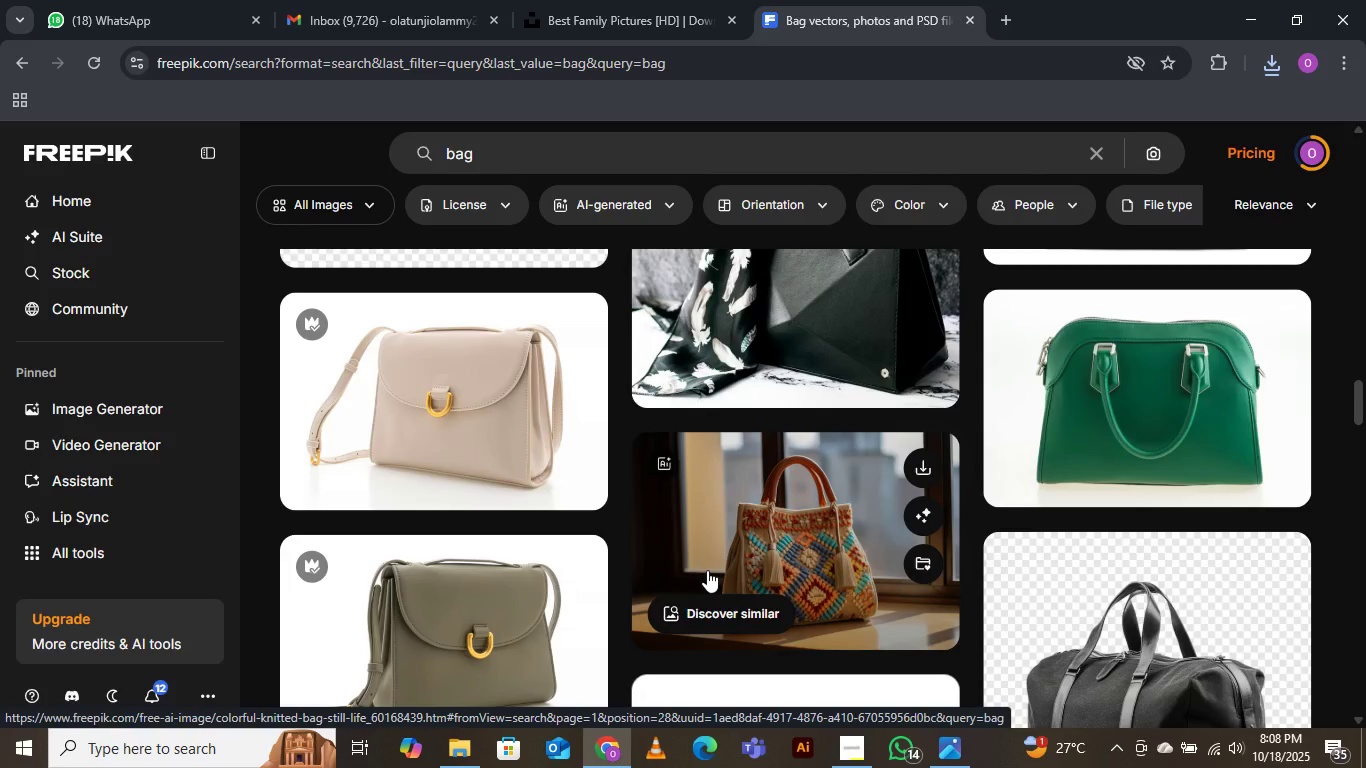 
scroll: coordinate [717, 421], scroll_direction: down, amount: 7.0
 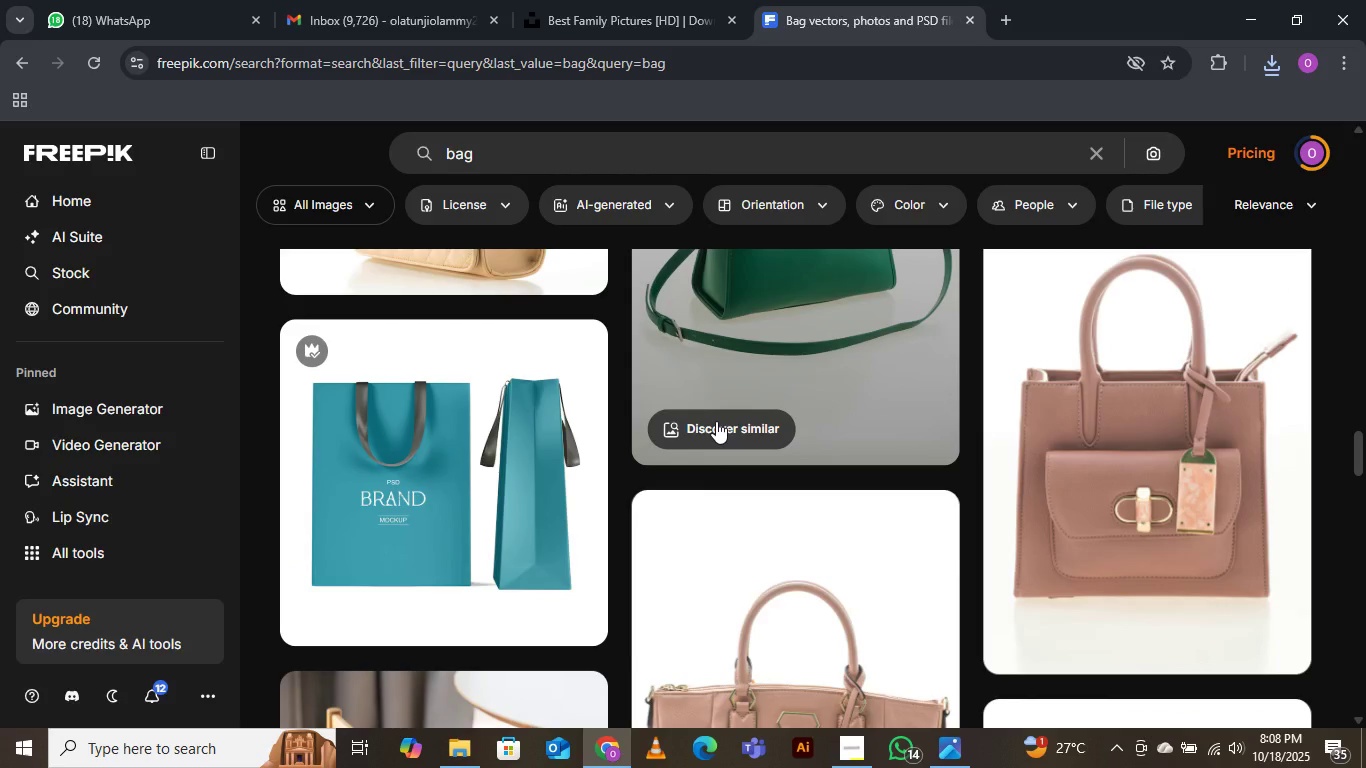 
scroll: coordinate [716, 421], scroll_direction: up, amount: 3.0
 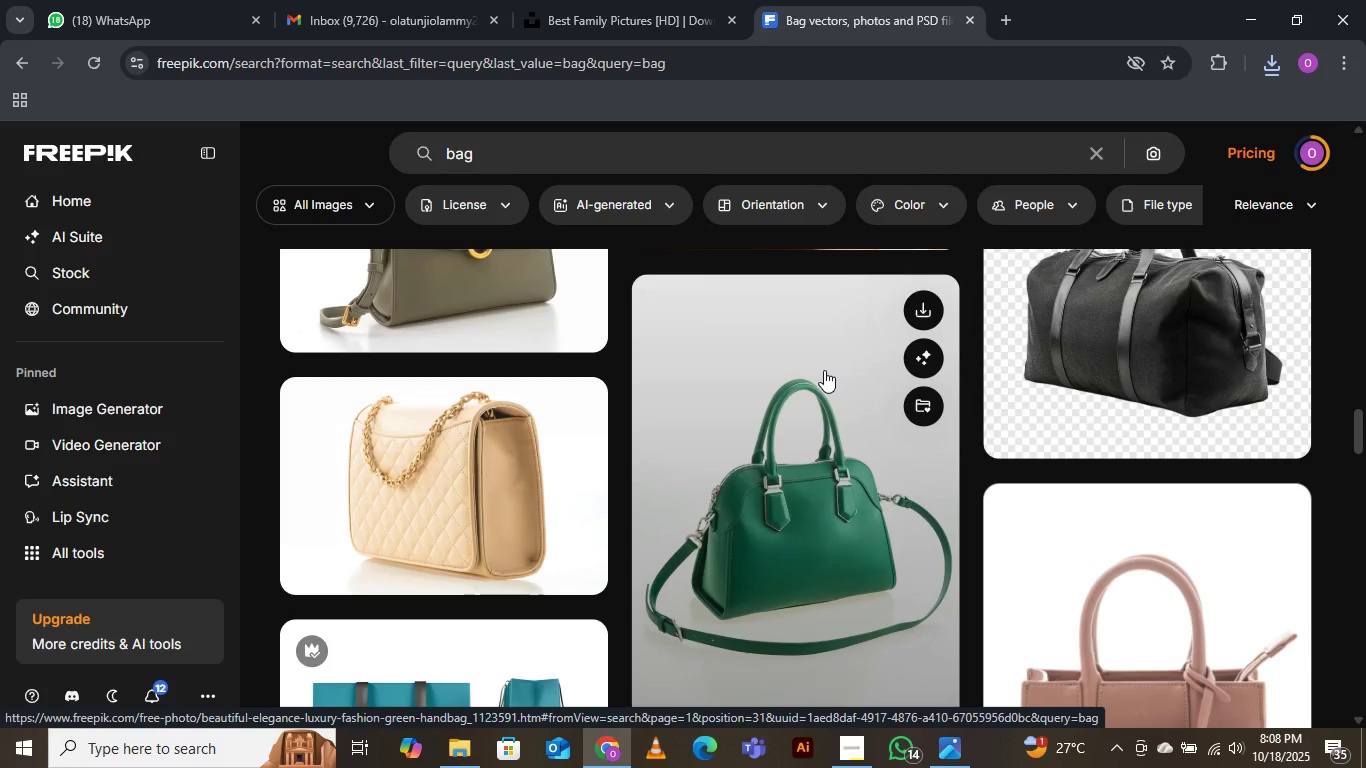 
wait(18.35)
 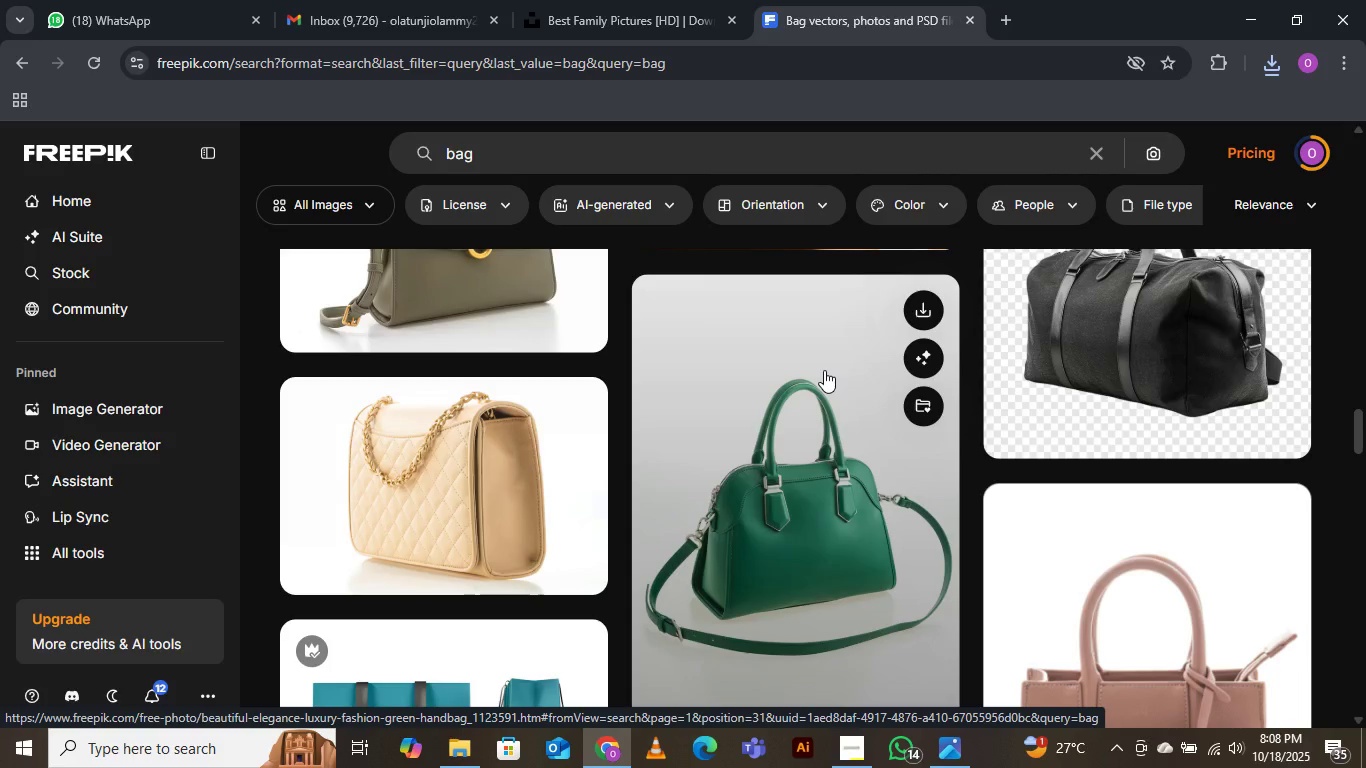 
scroll: coordinate [605, 527], scroll_direction: down, amount: 8.0
 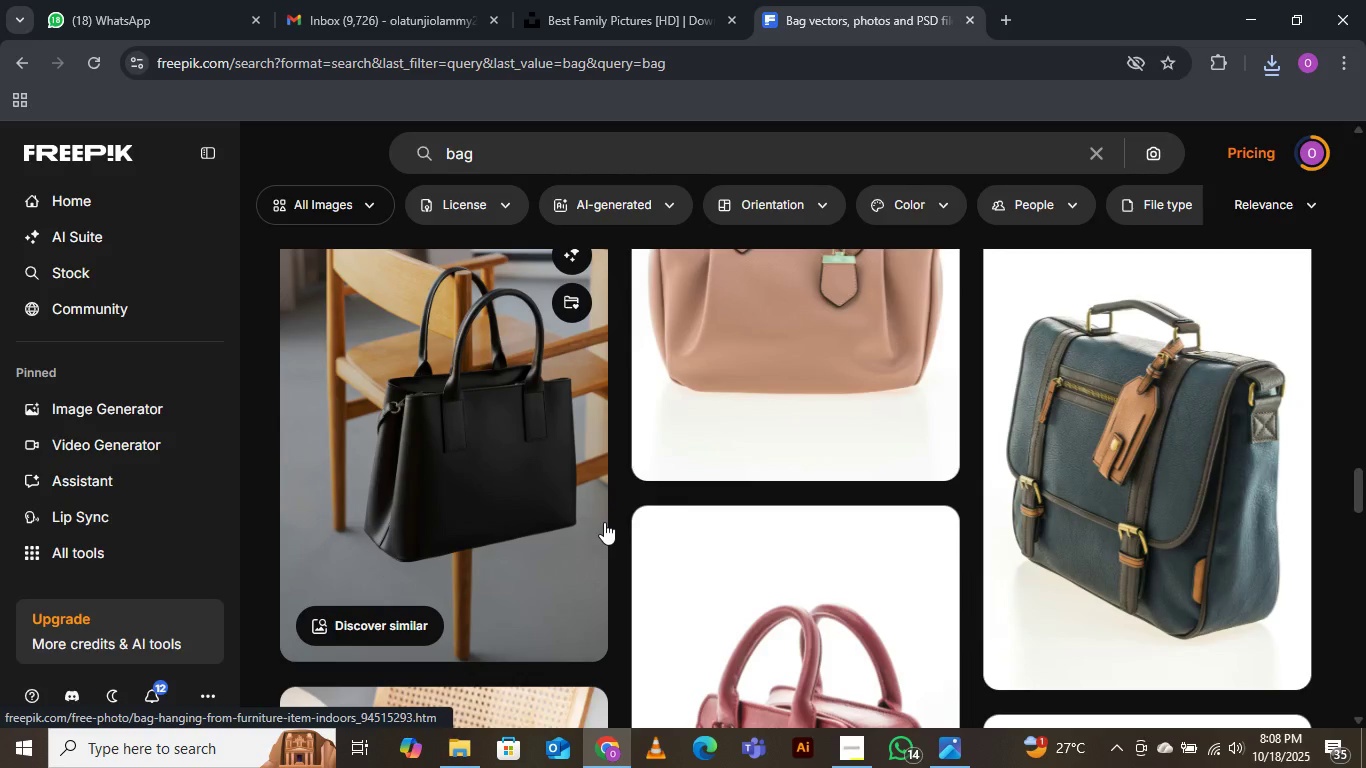 
scroll: coordinate [604, 522], scroll_direction: up, amount: 2.0
 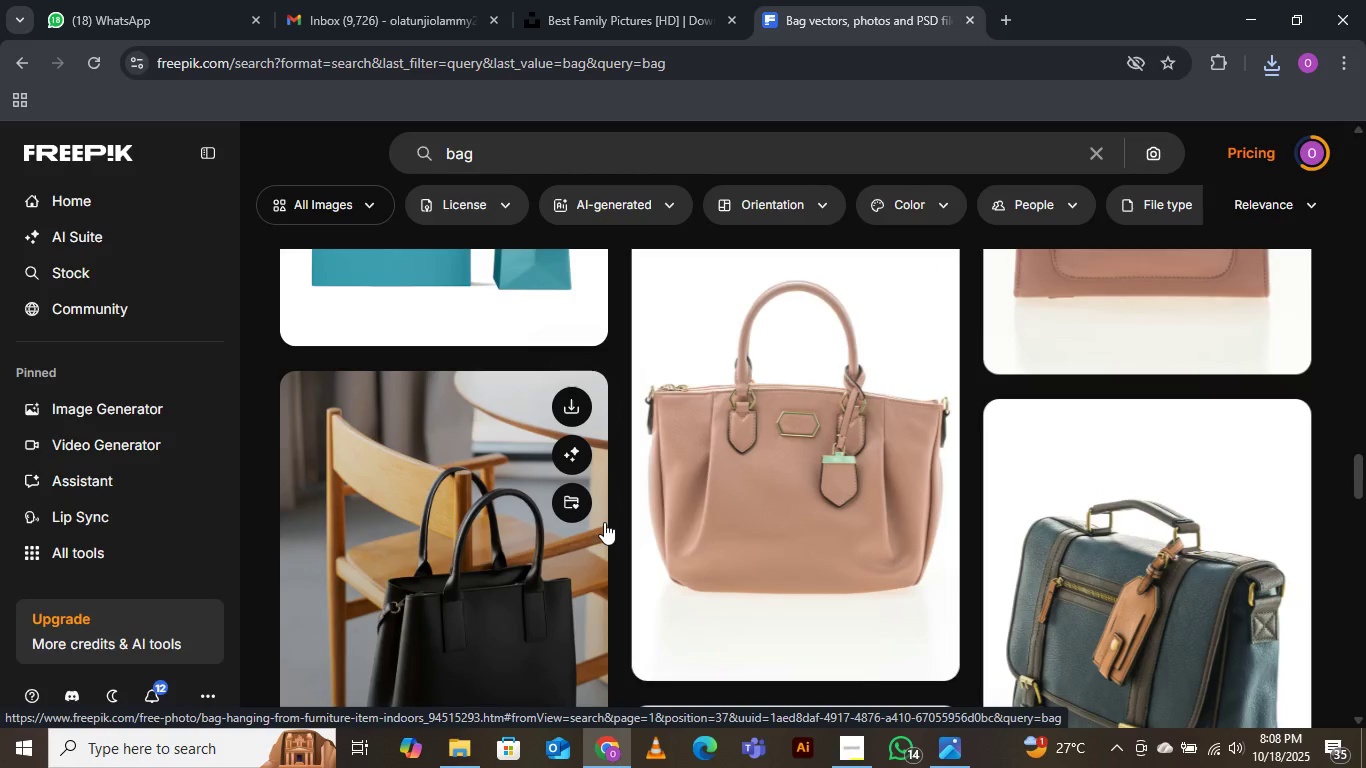 
scroll: coordinate [603, 520], scroll_direction: down, amount: 8.0
 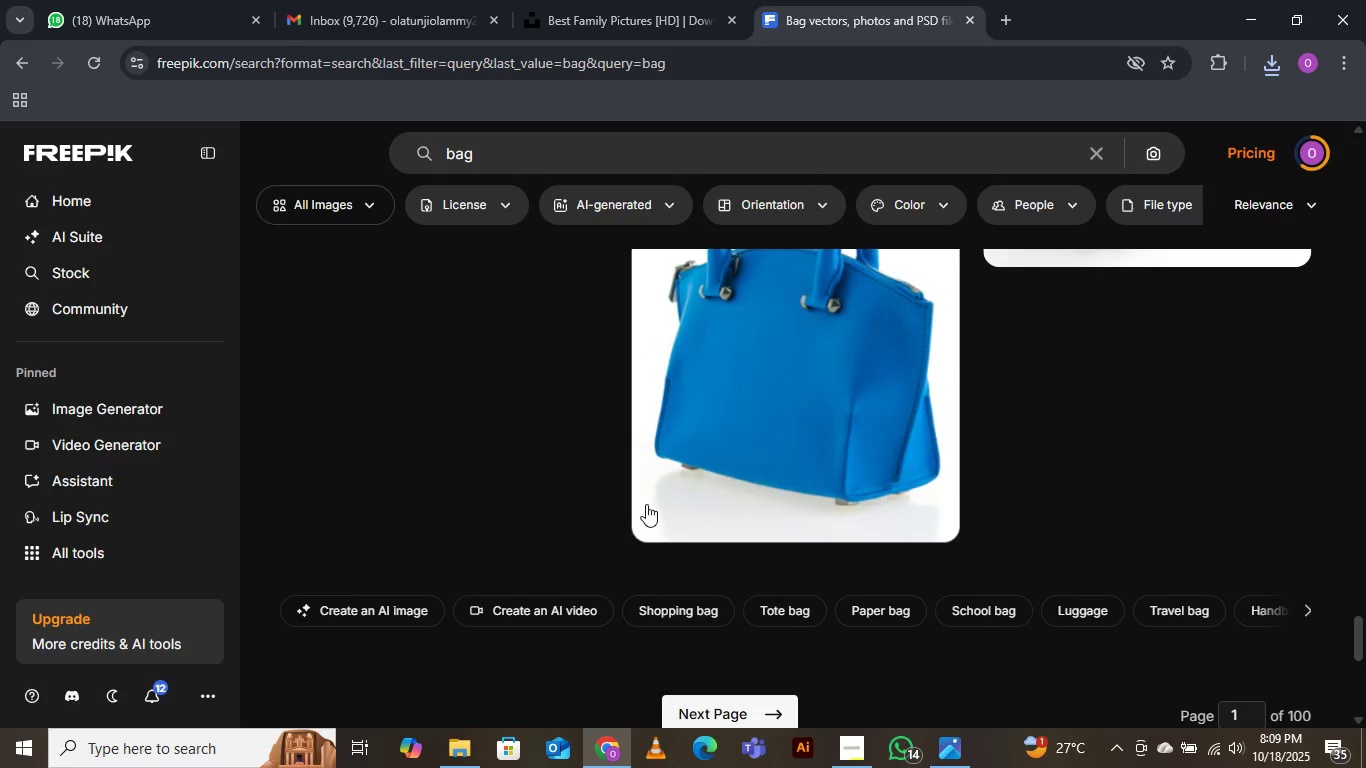 
left_click([712, 704])
 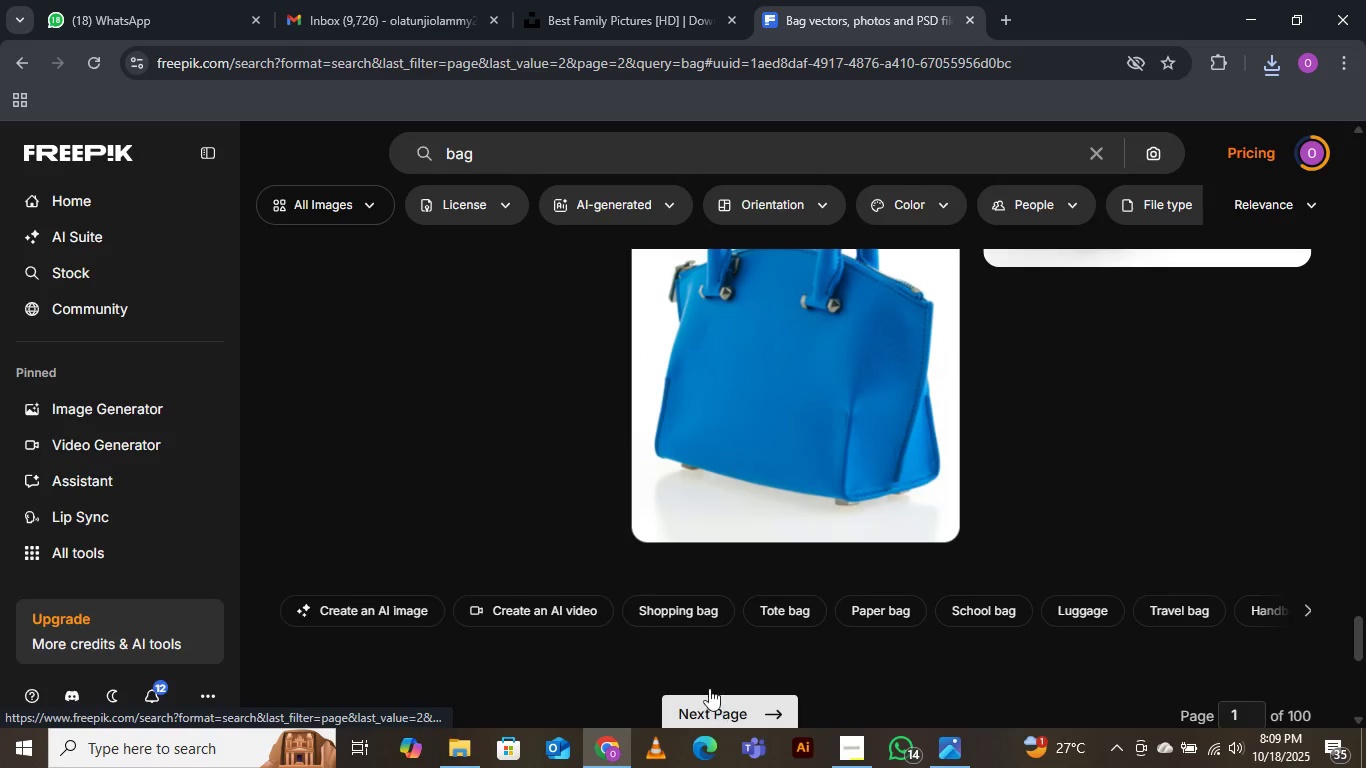 
mouse_move([697, 591])
 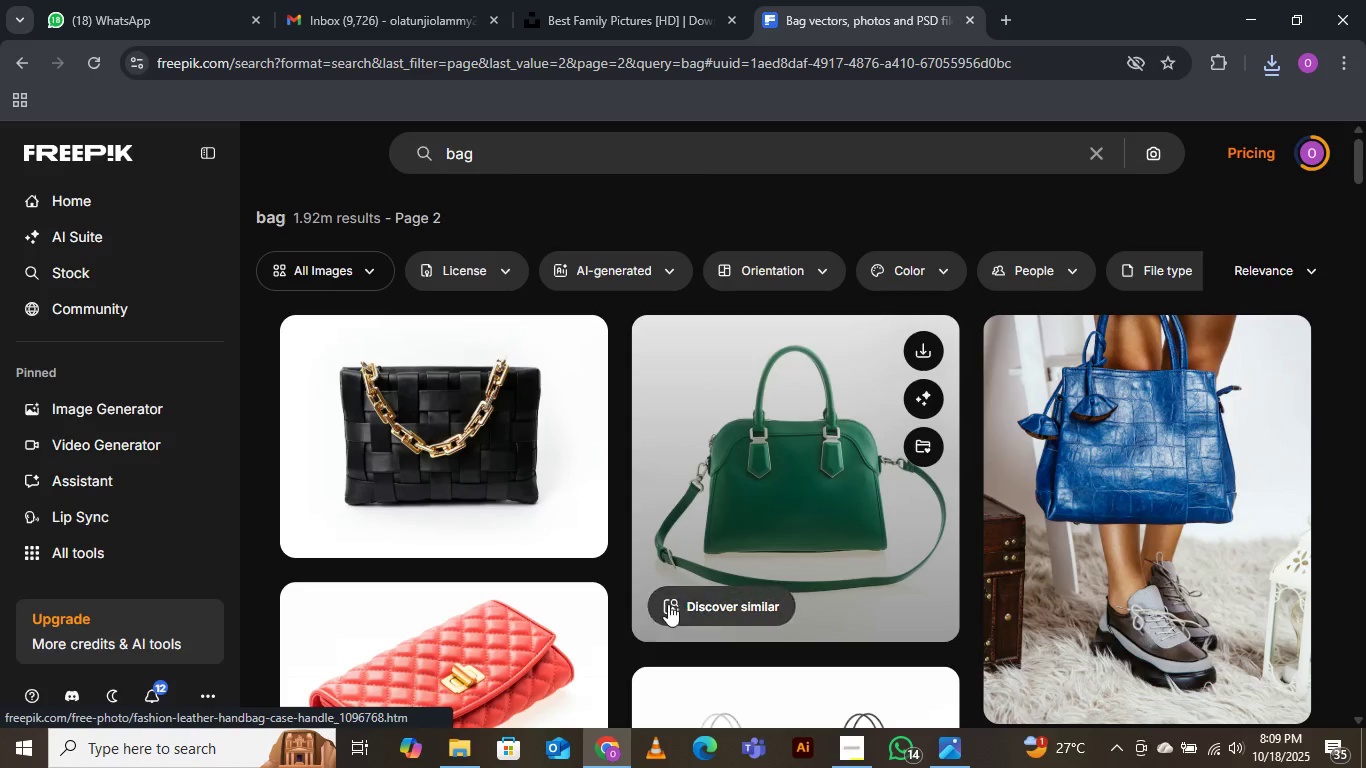 
scroll: coordinate [688, 578], scroll_direction: down, amount: 9.0
 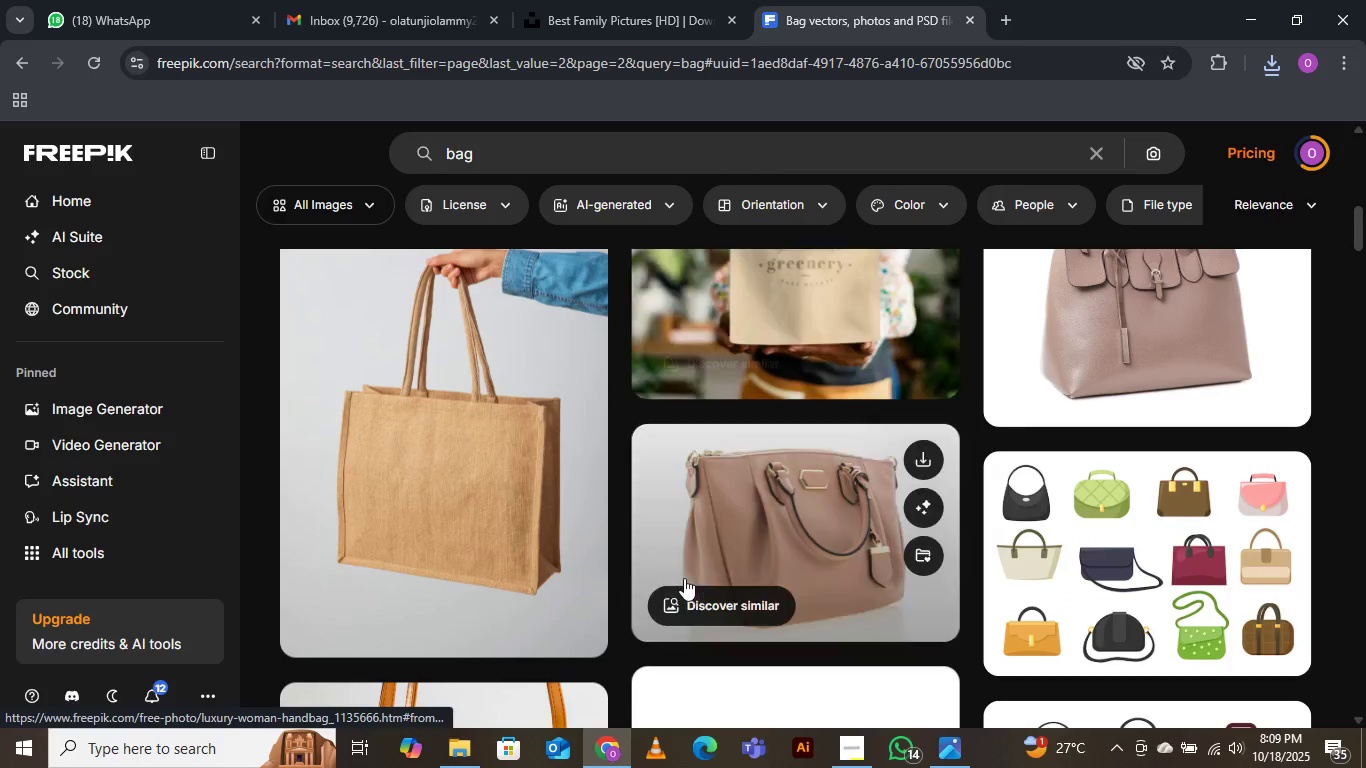 
scroll: coordinate [684, 578], scroll_direction: up, amount: 3.0
 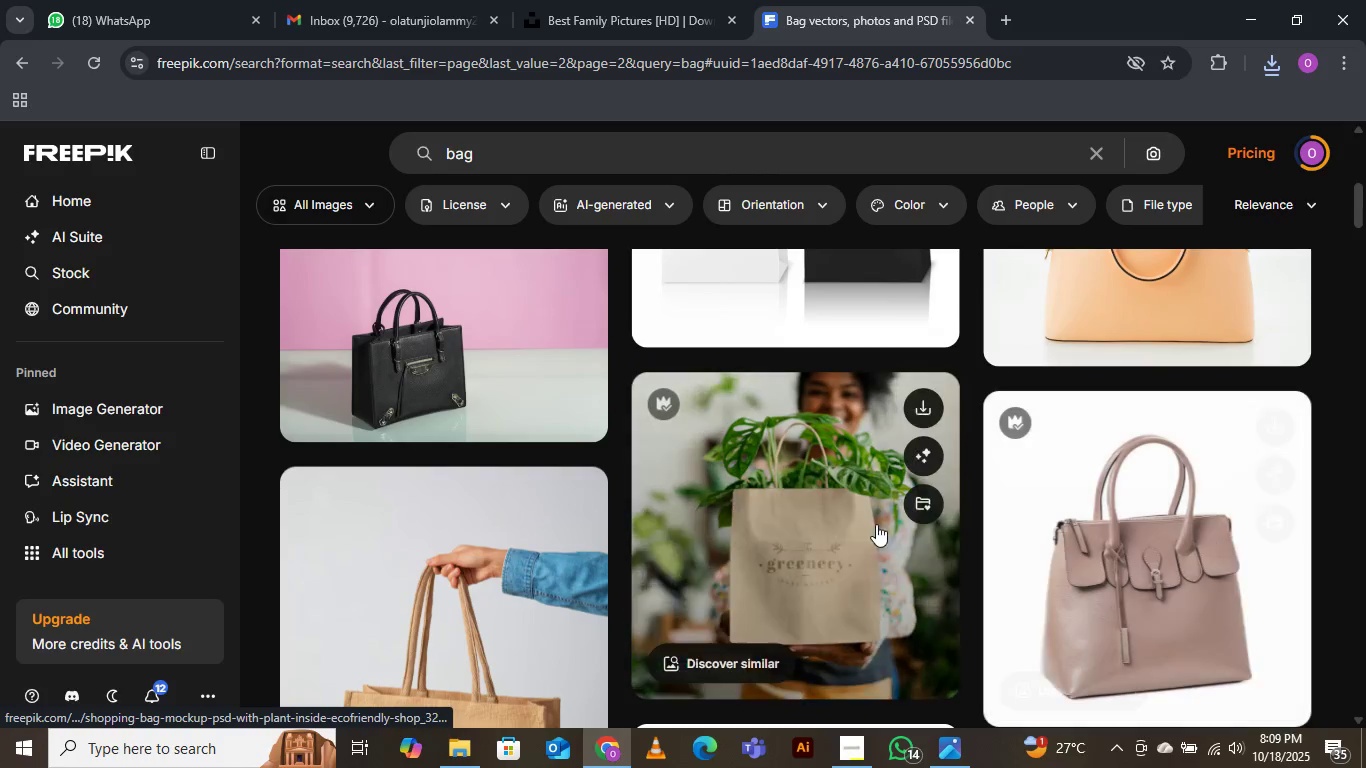 
scroll: coordinate [794, 554], scroll_direction: down, amount: 29.0
 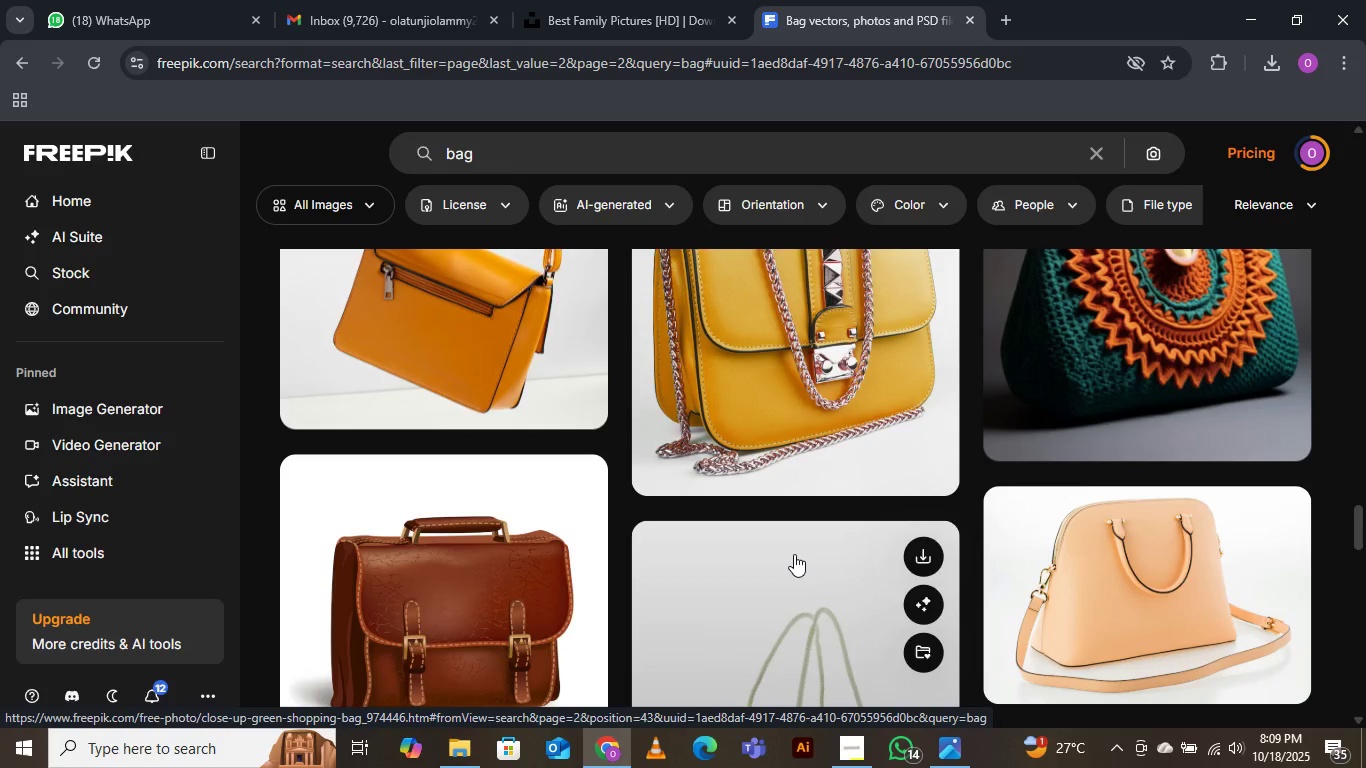 
scroll: coordinate [793, 554], scroll_direction: down, amount: 8.0
 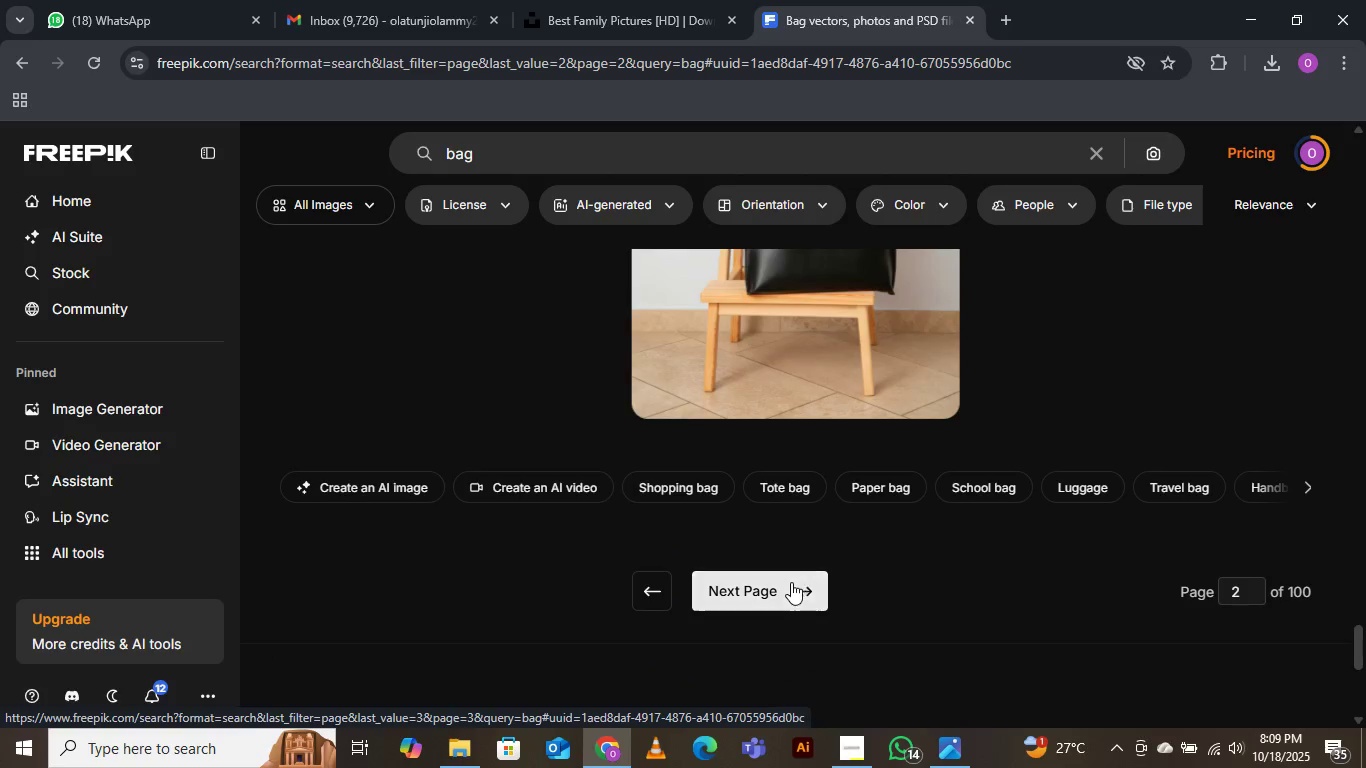 
left_click([784, 588])
 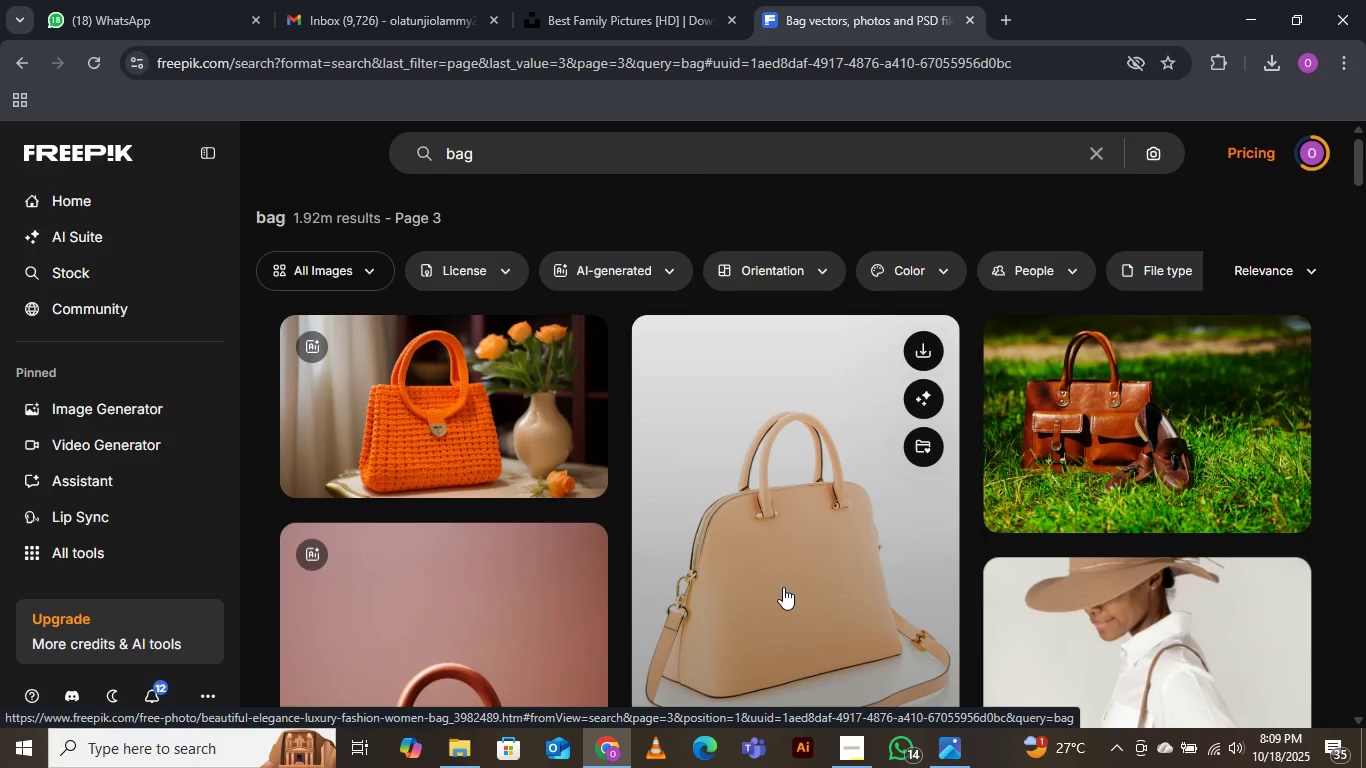 
wait(32.71)
 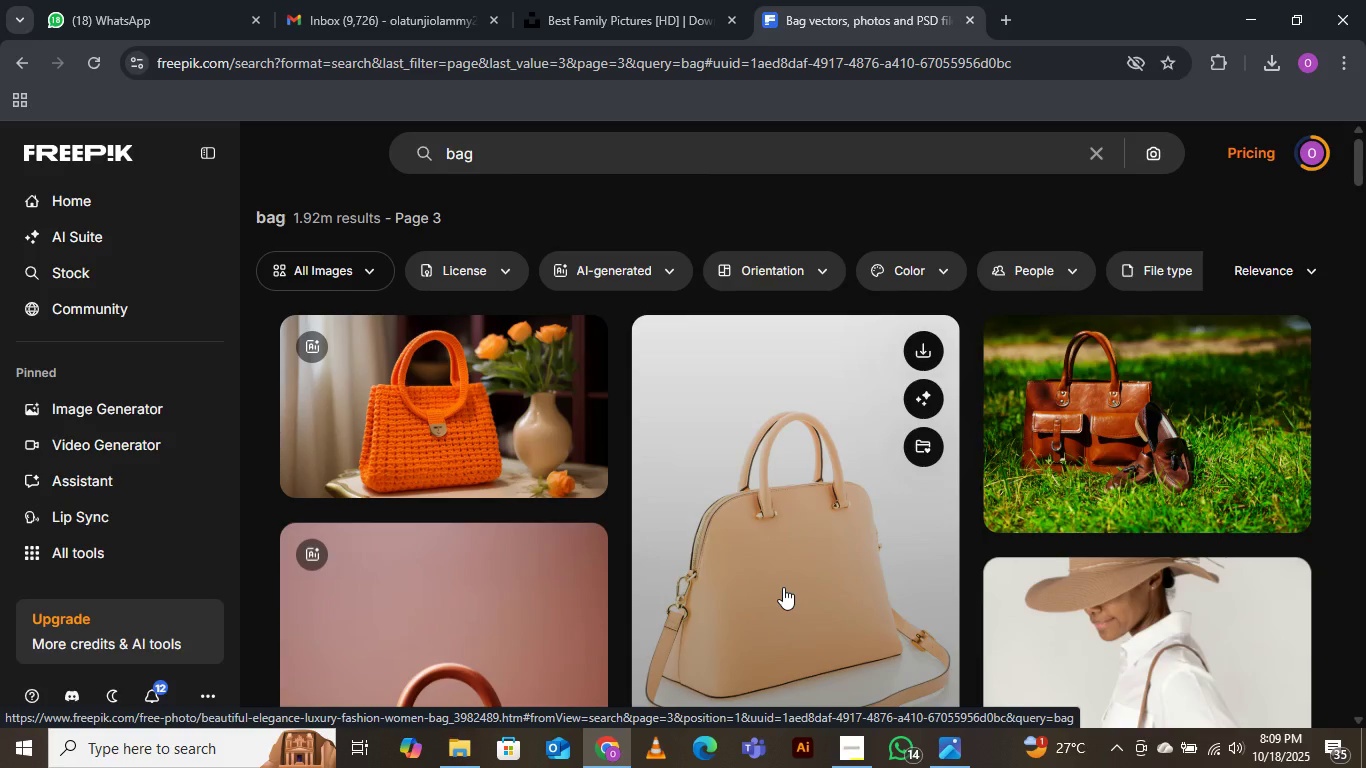 
scroll: coordinate [858, 451], scroll_direction: down, amount: 9.0
 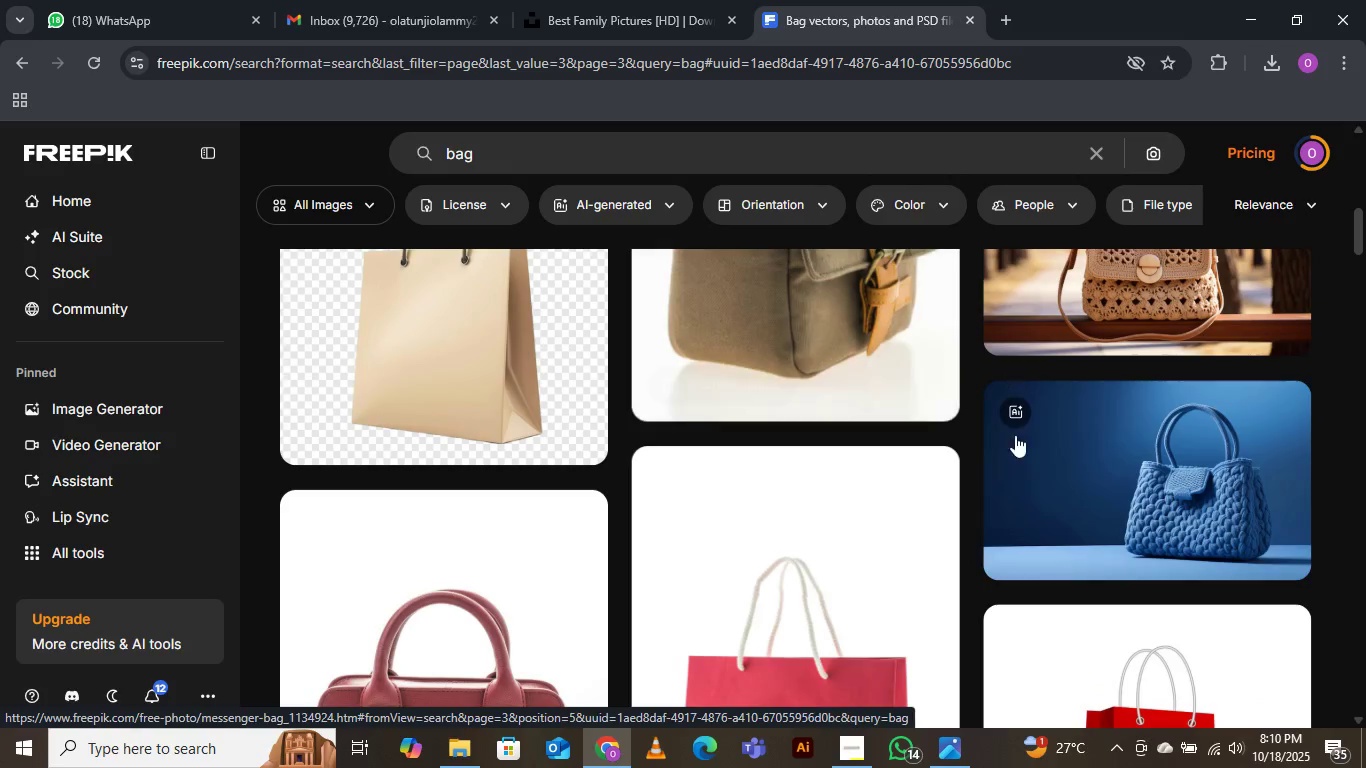 
scroll: coordinate [967, 518], scroll_direction: up, amount: 2.0
 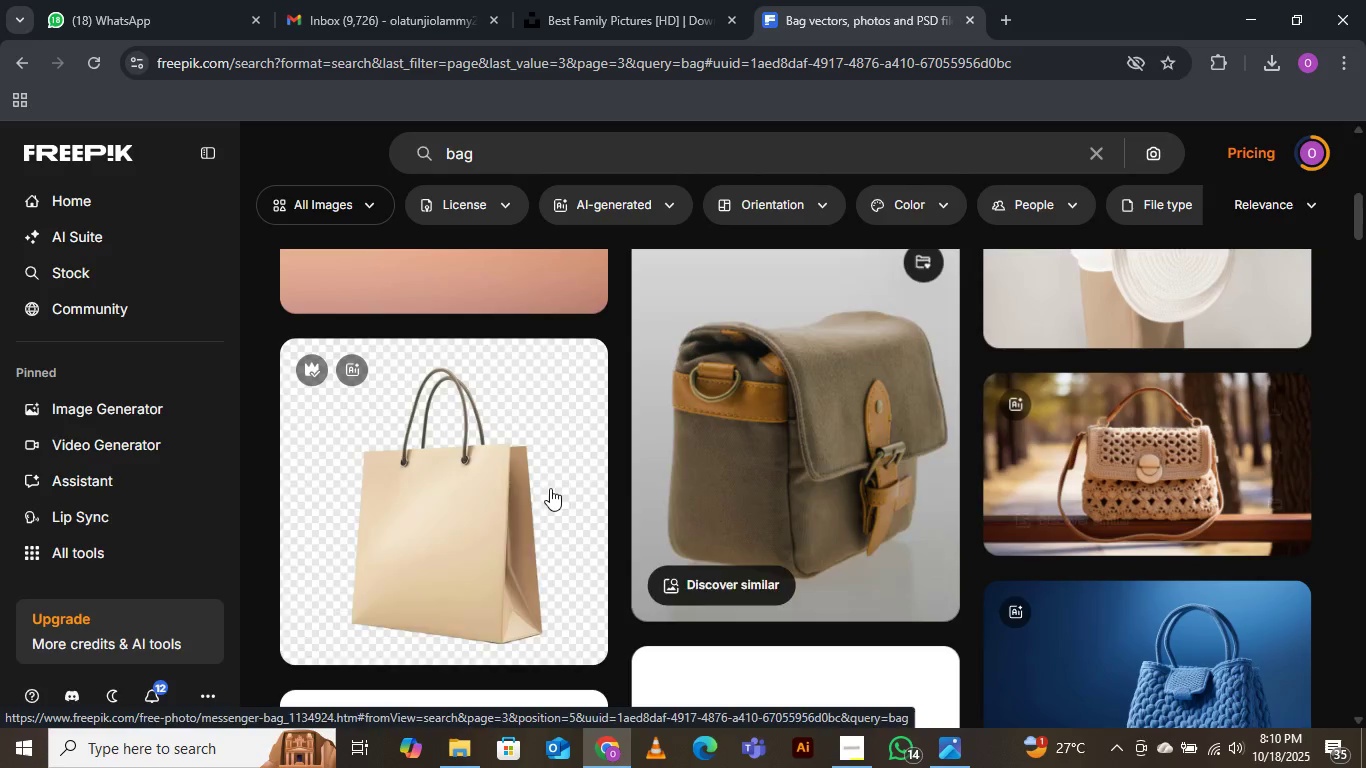 
scroll: coordinate [718, 564], scroll_direction: down, amount: 16.0
 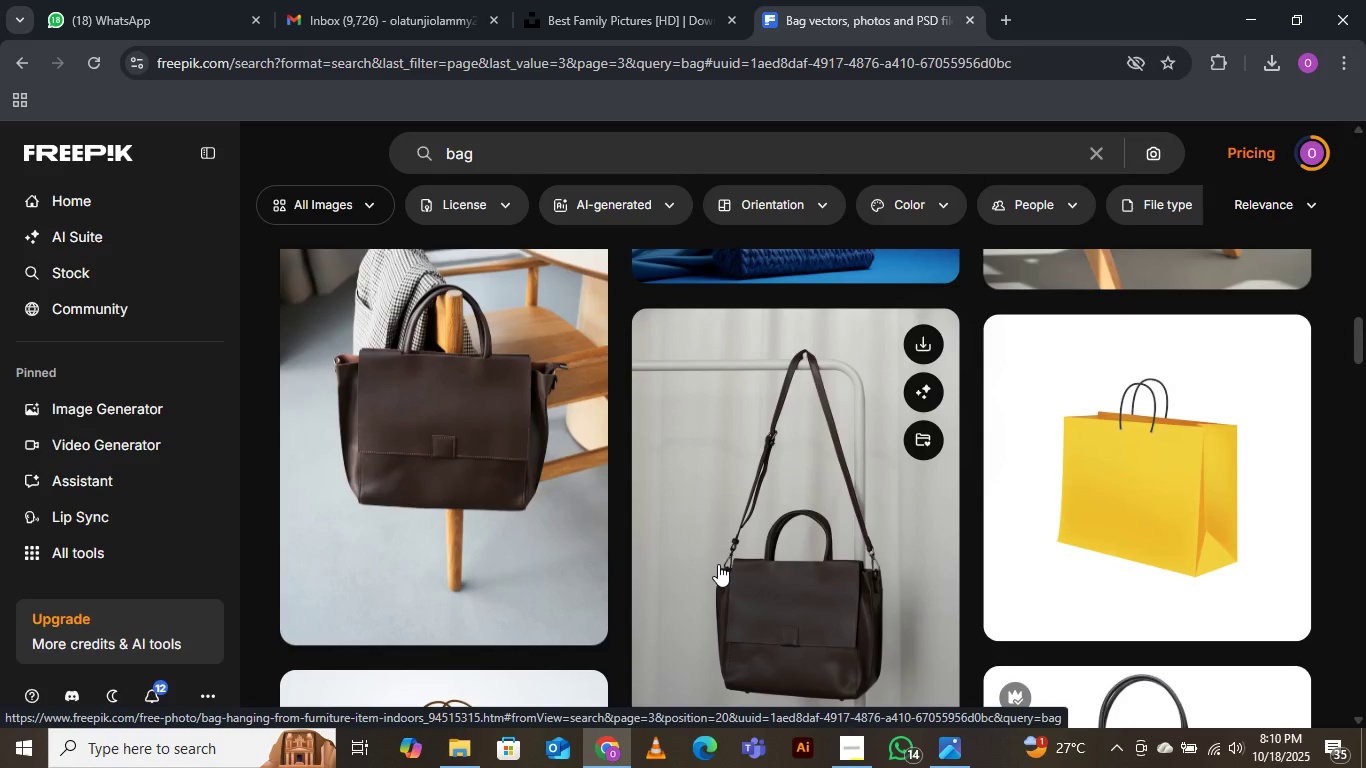 
scroll: coordinate [717, 564], scroll_direction: down, amount: 12.0
 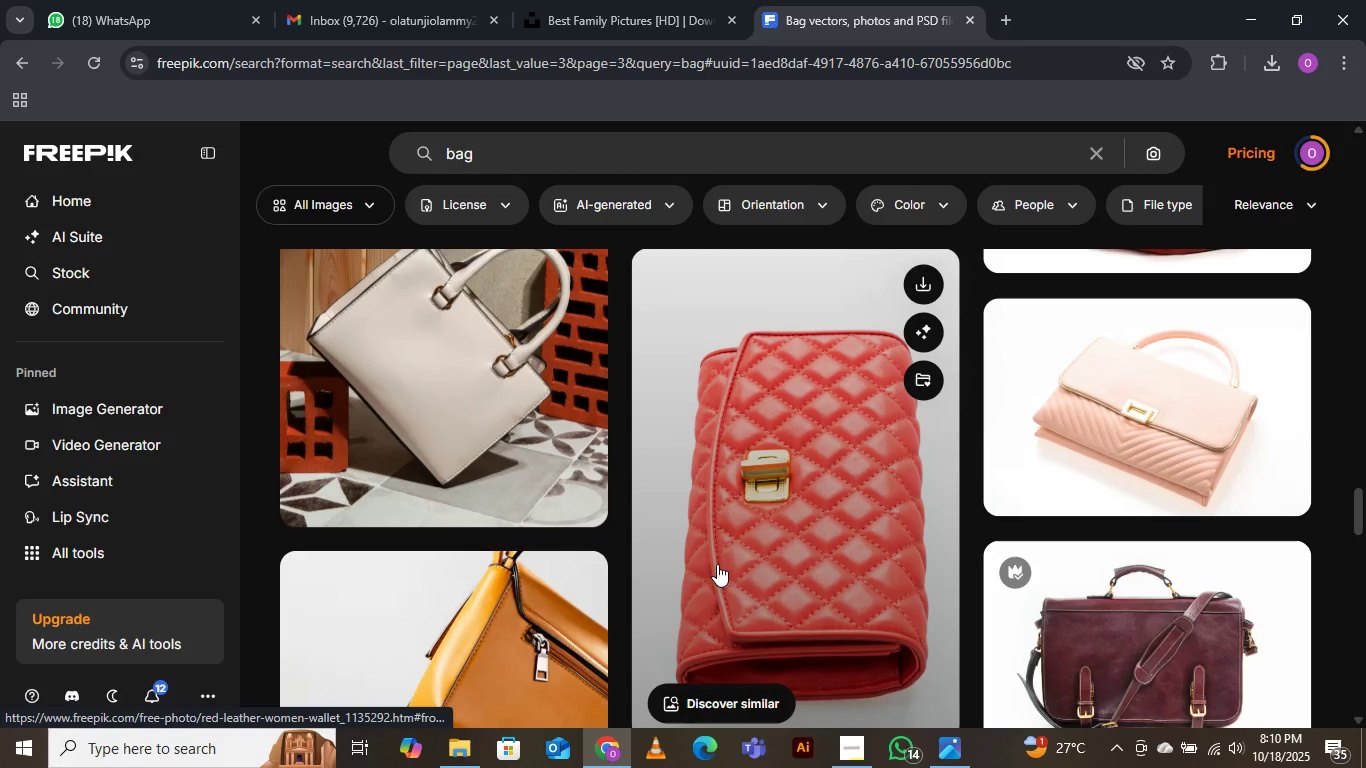 
scroll: coordinate [717, 564], scroll_direction: up, amount: 2.0
 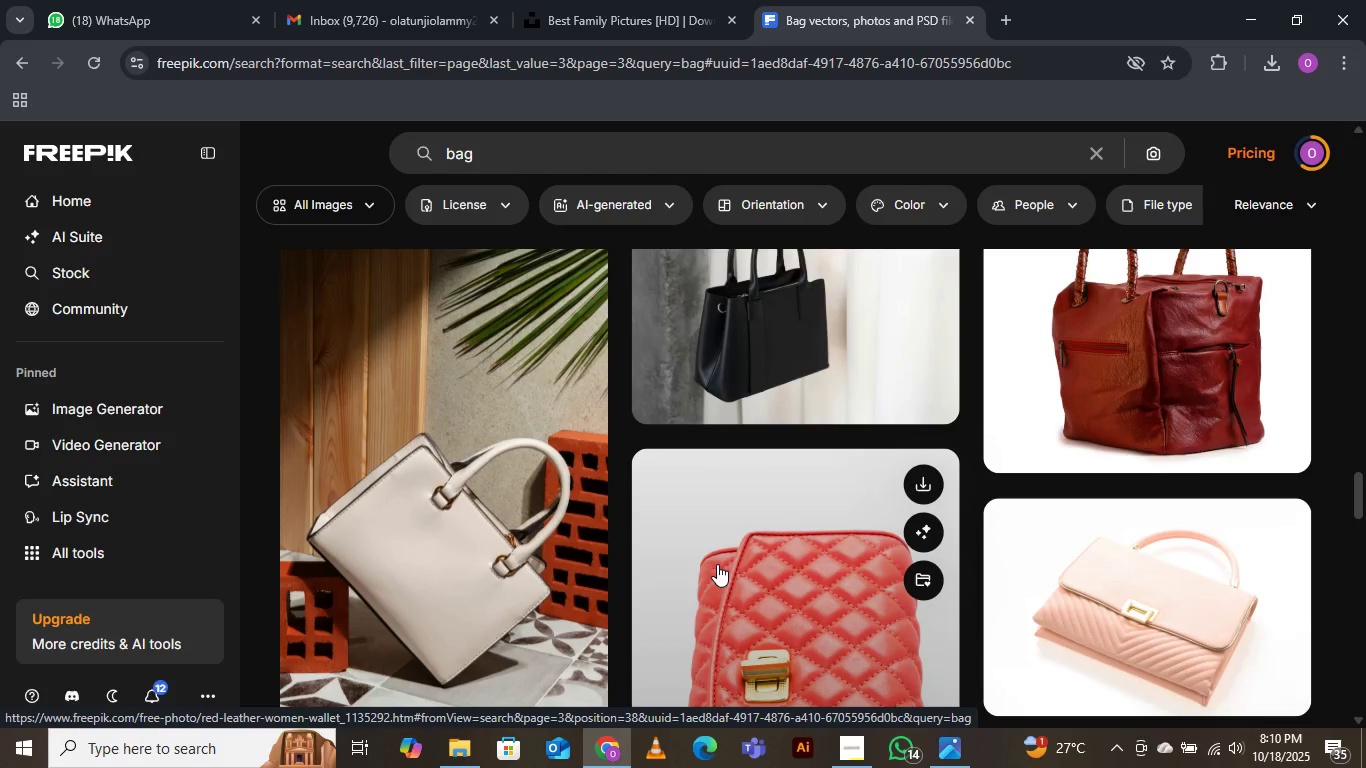 
scroll: coordinate [717, 563], scroll_direction: down, amount: 11.0
 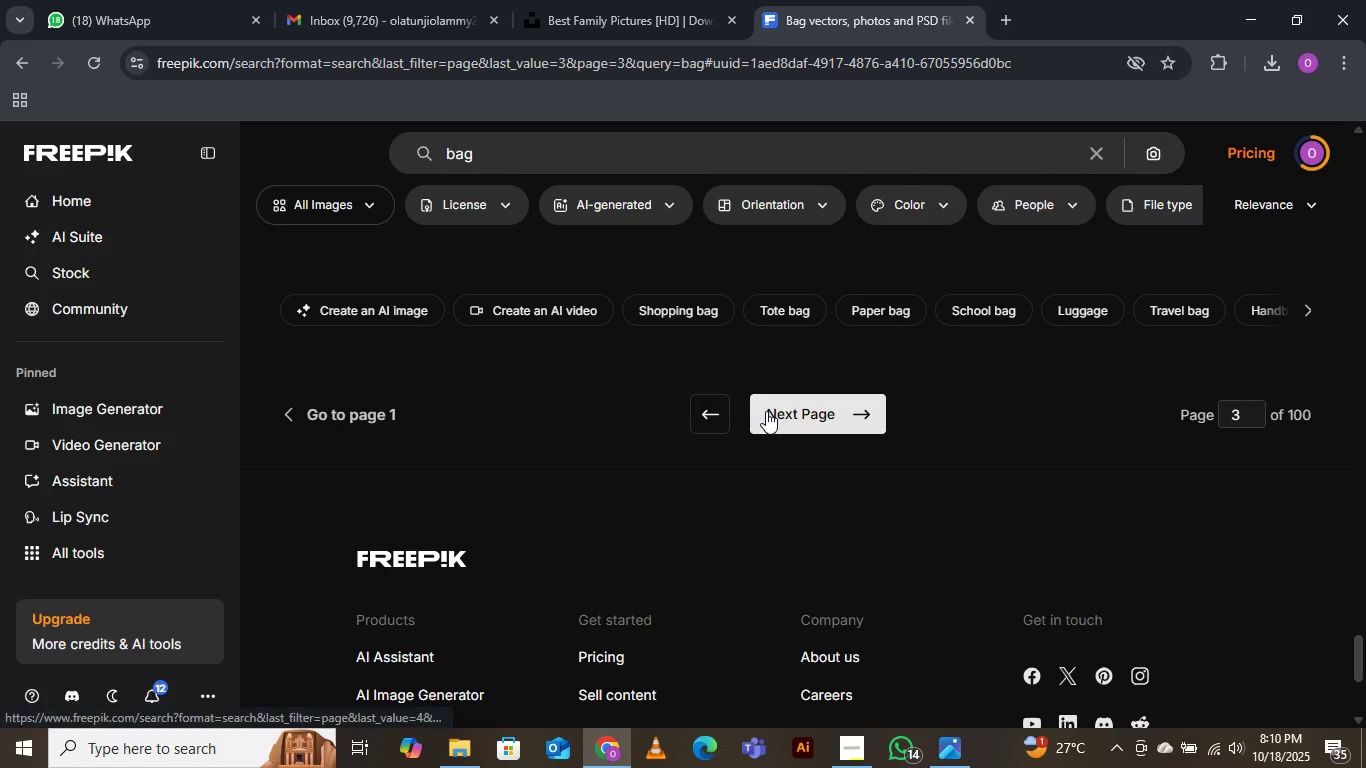 
left_click([766, 411])
 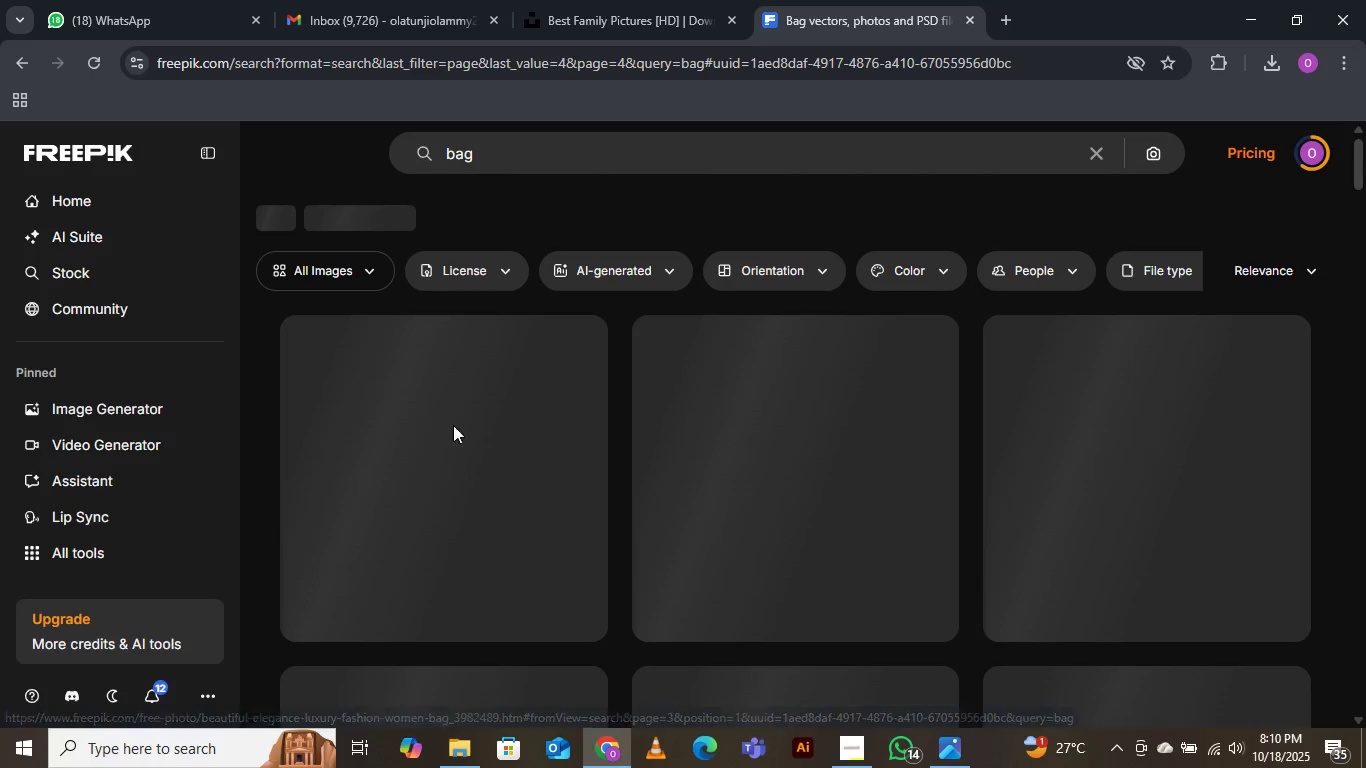 
mouse_move([812, 454])
 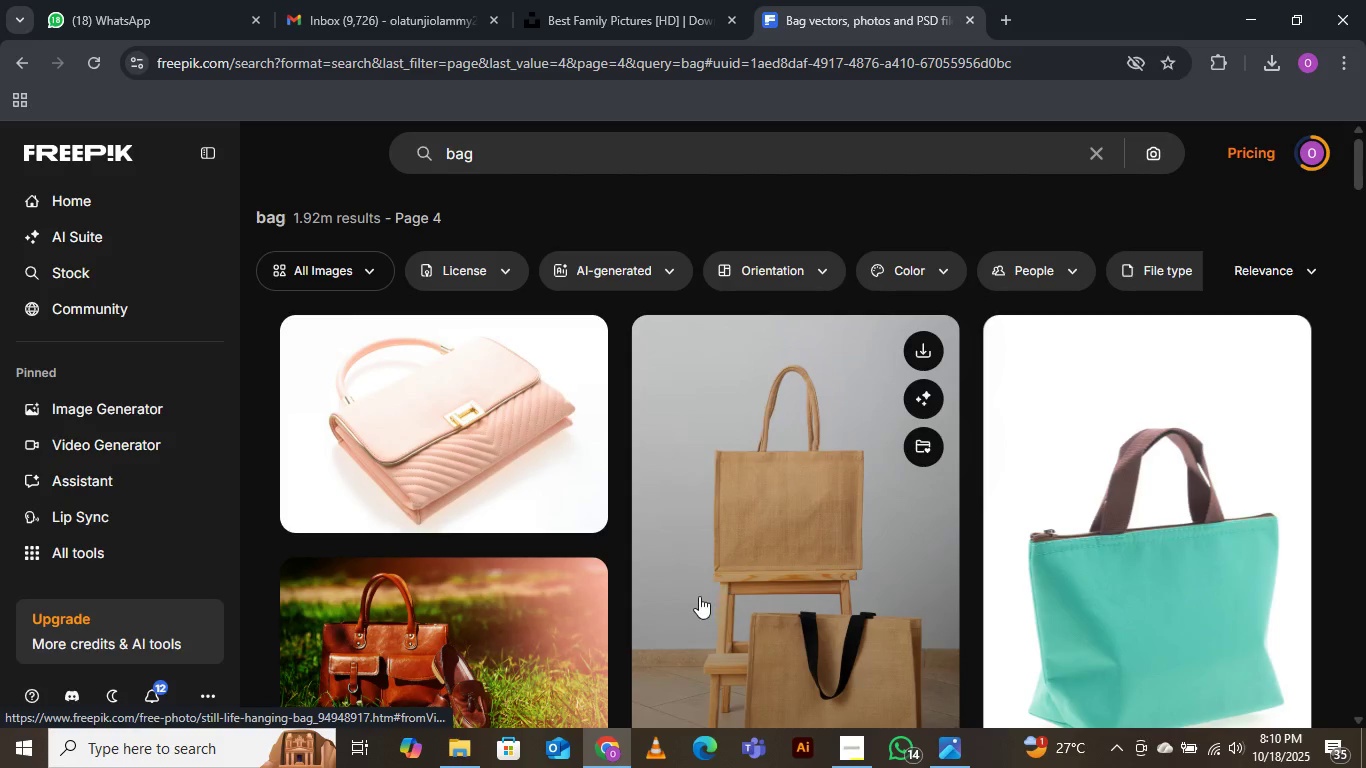 
scroll: coordinate [468, 460], scroll_direction: down, amount: 23.0
 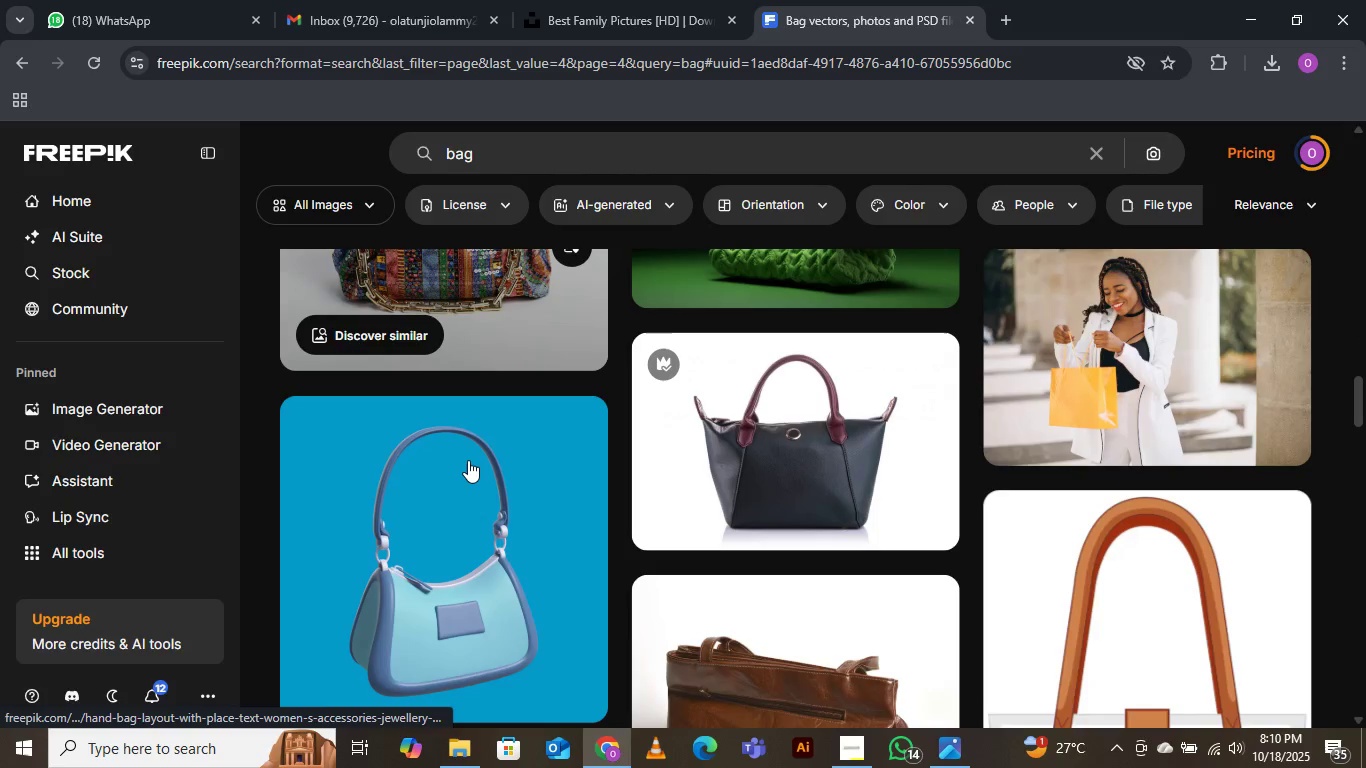 
scroll: coordinate [468, 460], scroll_direction: up, amount: 2.0
 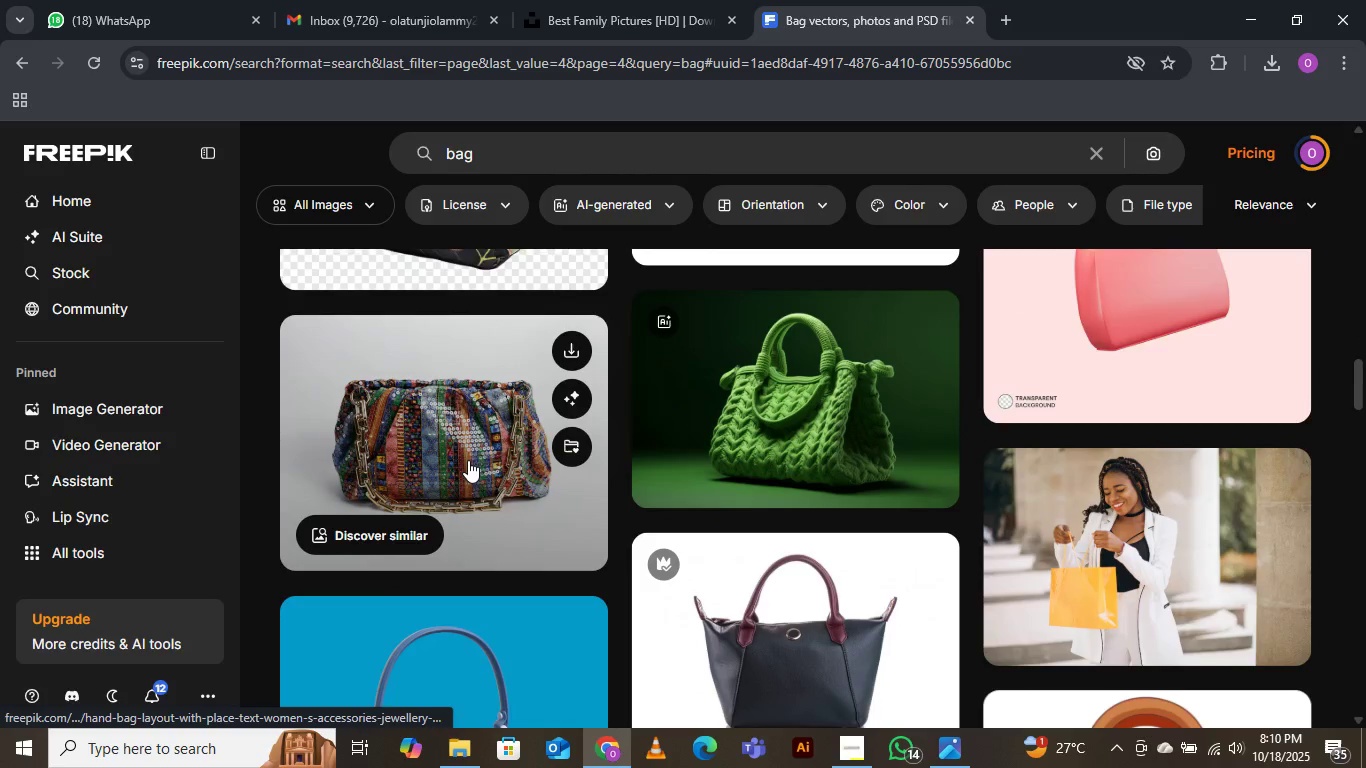 
scroll: coordinate [468, 460], scroll_direction: down, amount: 2.0
 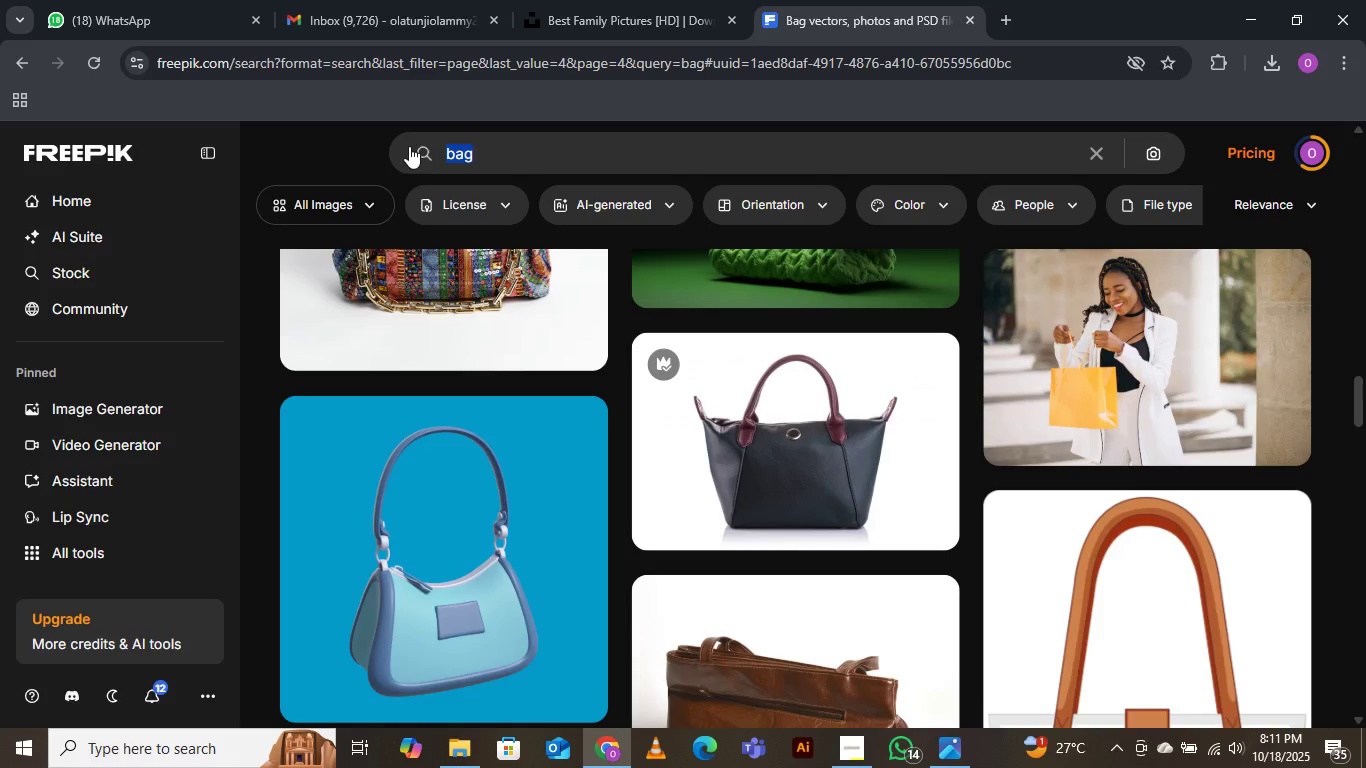 
wait(30.21)
 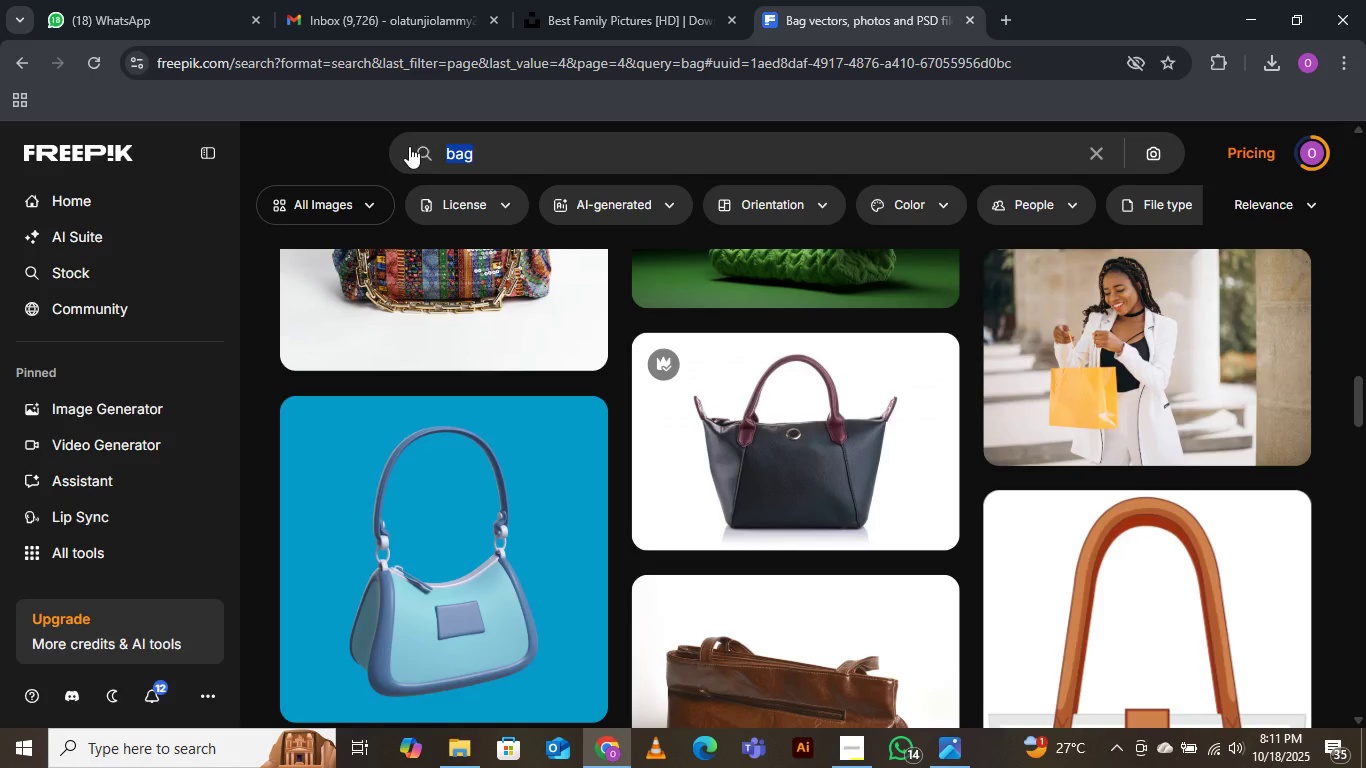 
type(gift)
 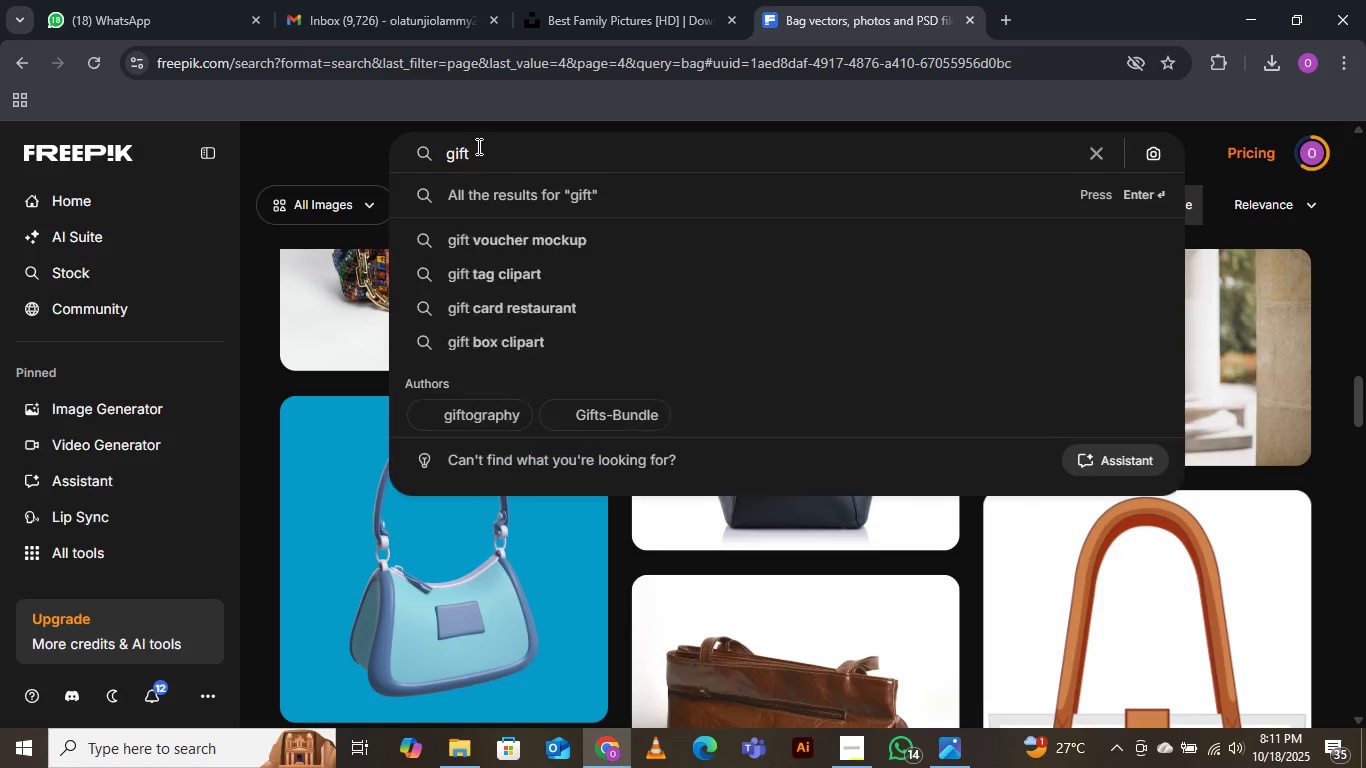 
key(Enter)
 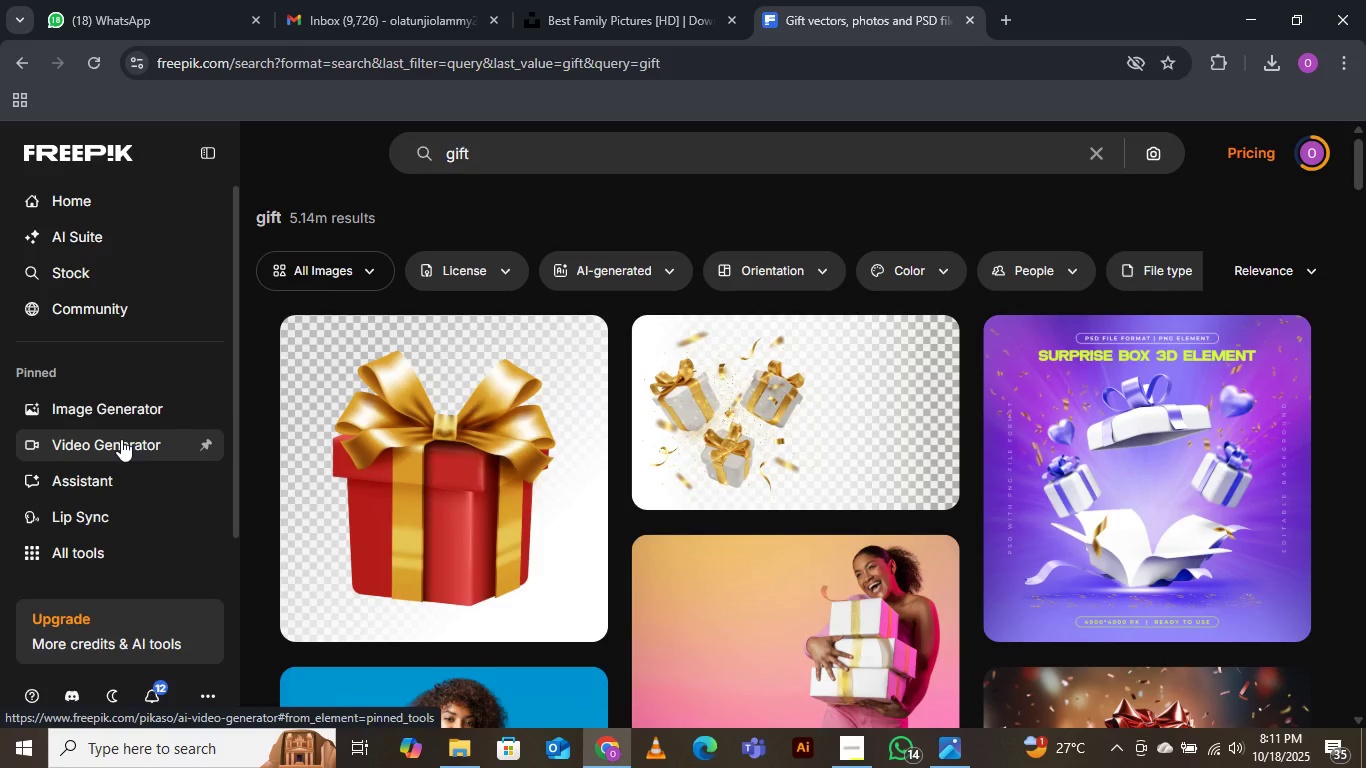 
wait(7.88)
 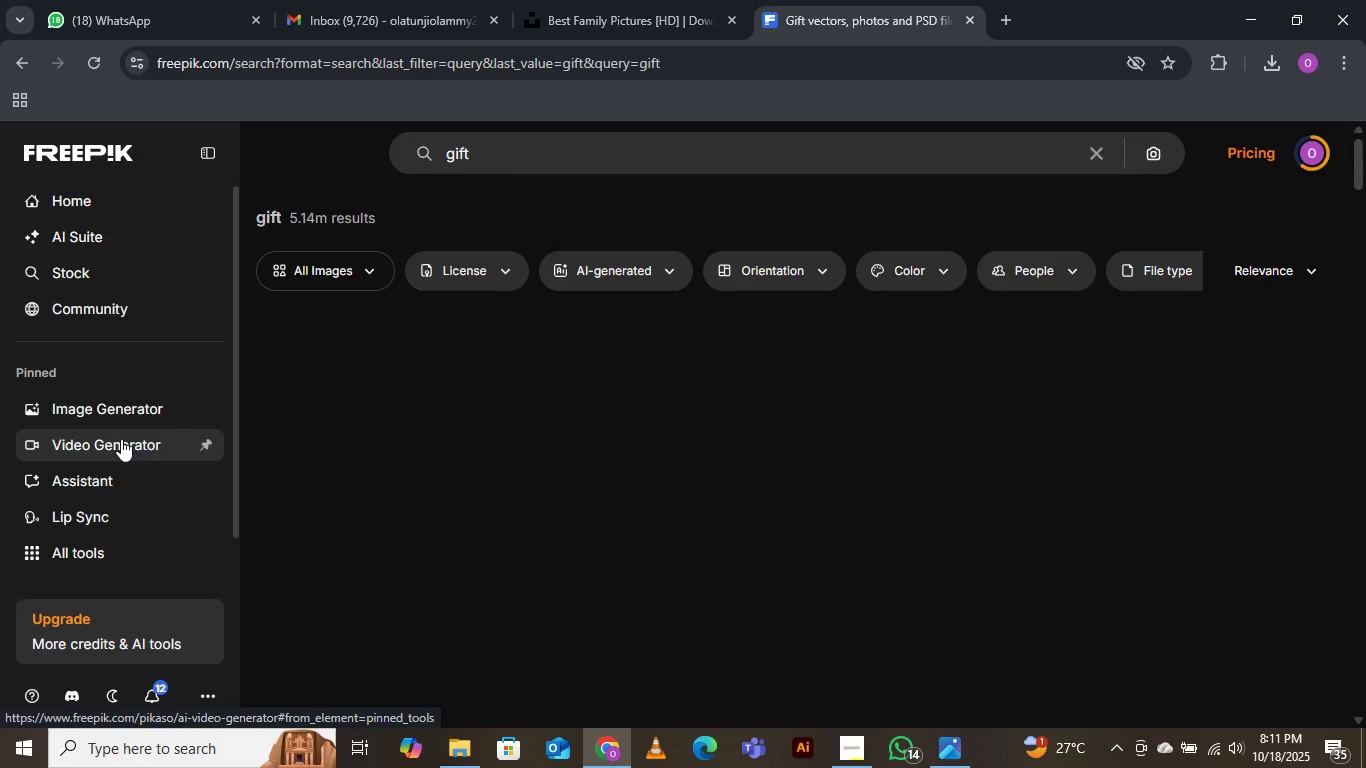 
scroll: coordinate [457, 645], scroll_direction: down, amount: 11.0
 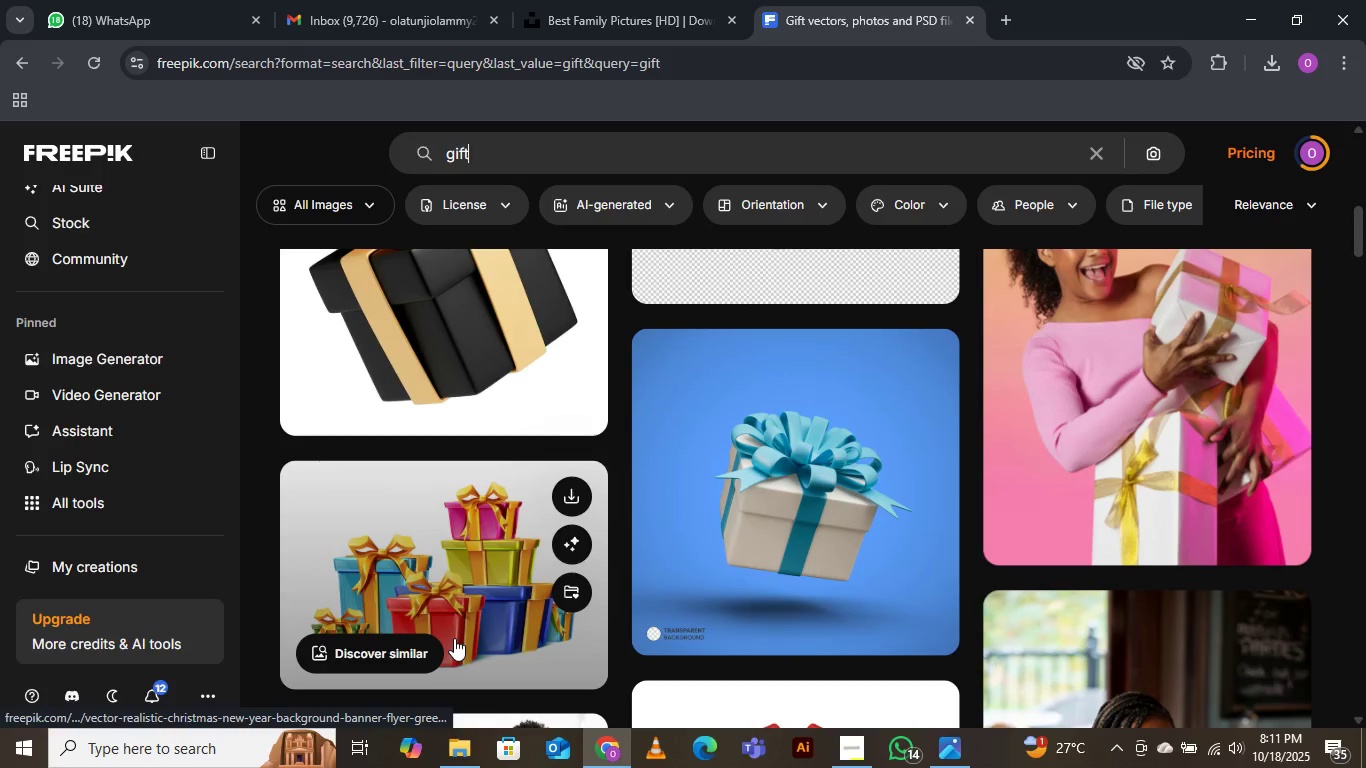 
scroll: coordinate [455, 617], scroll_direction: down, amount: 15.0
 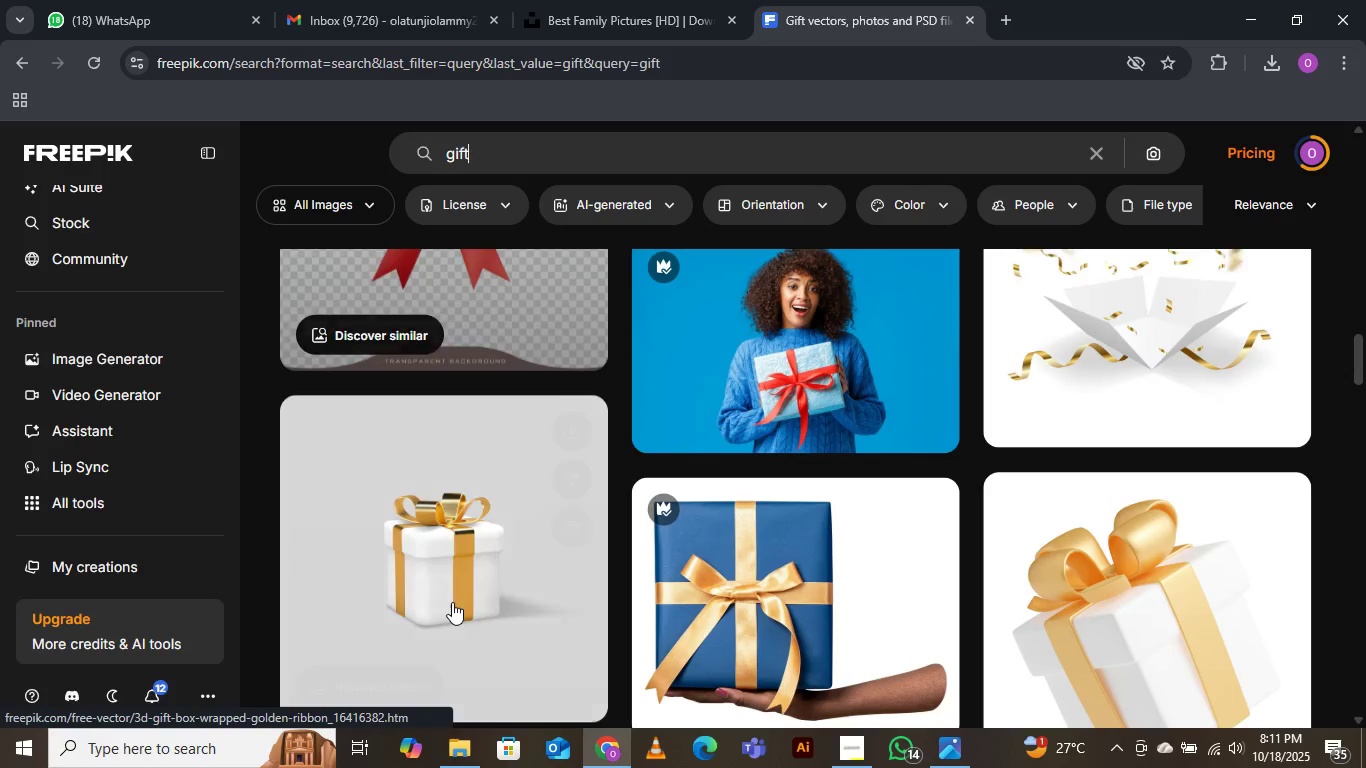 
scroll: coordinate [447, 591], scroll_direction: down, amount: 13.0
 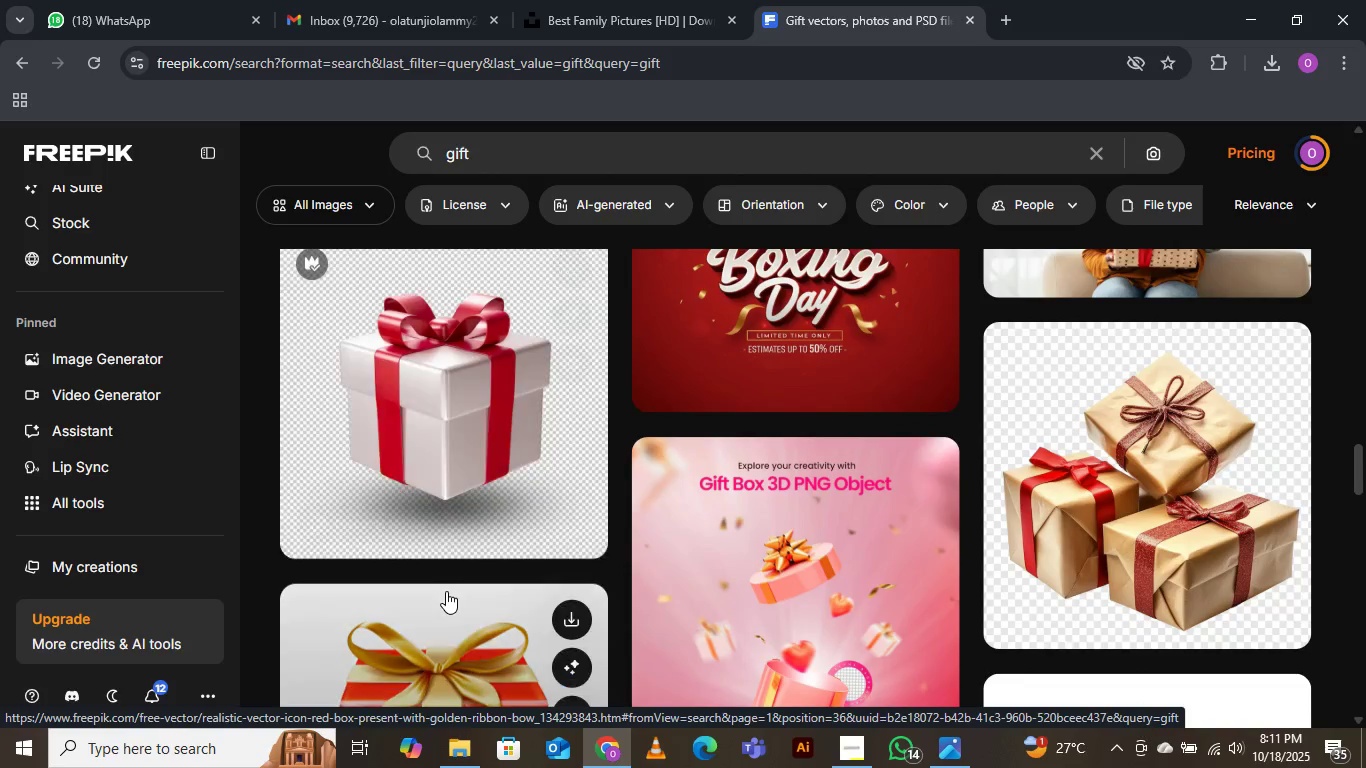 
scroll: coordinate [445, 591], scroll_direction: up, amount: 3.0
 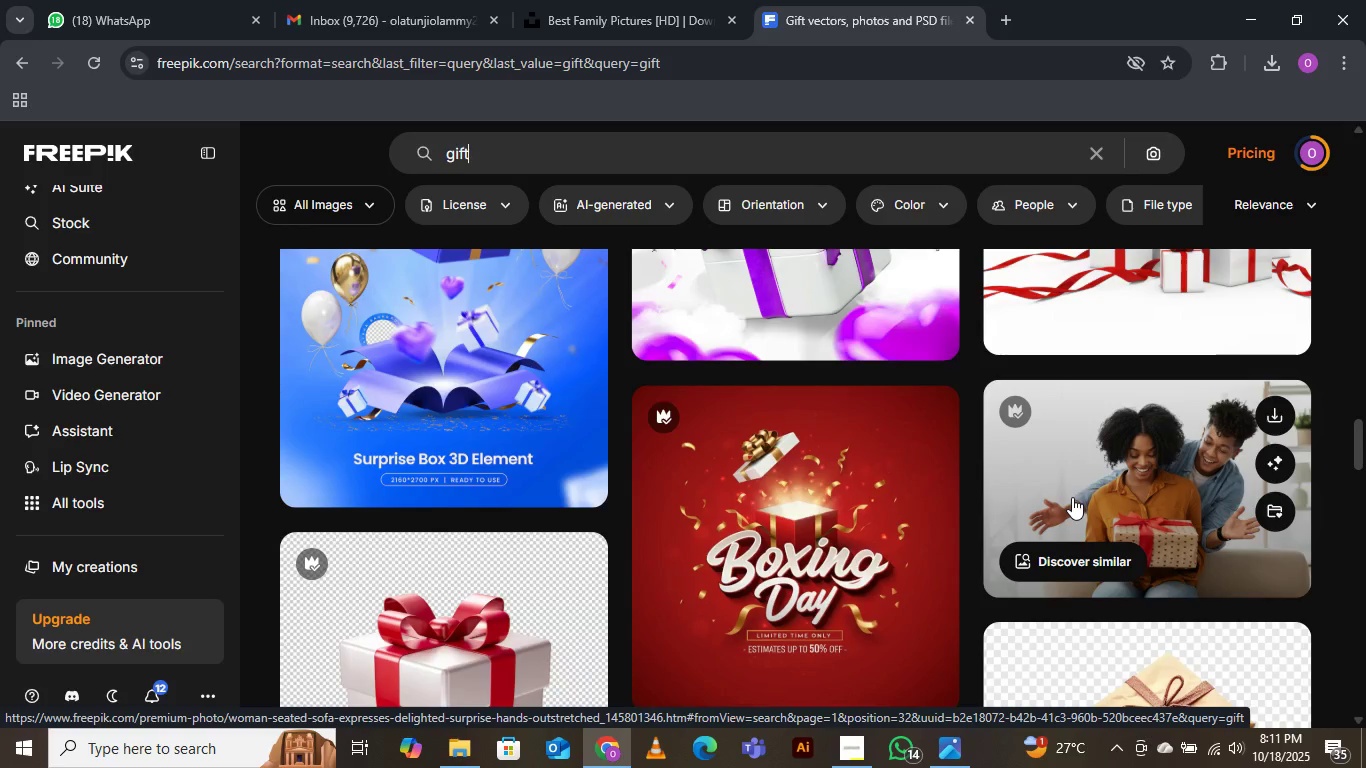 
wait(14.3)
 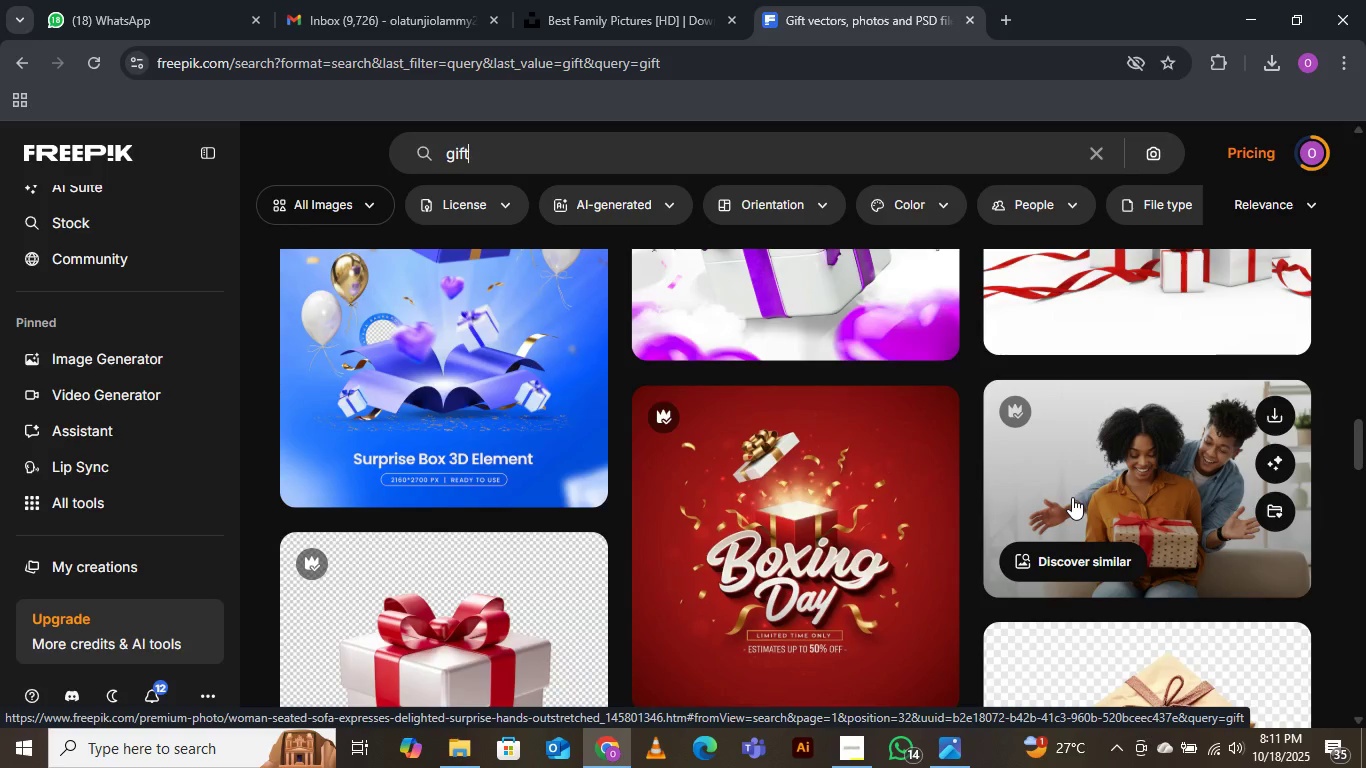 
scroll: coordinate [981, 474], scroll_direction: down, amount: 1.0
 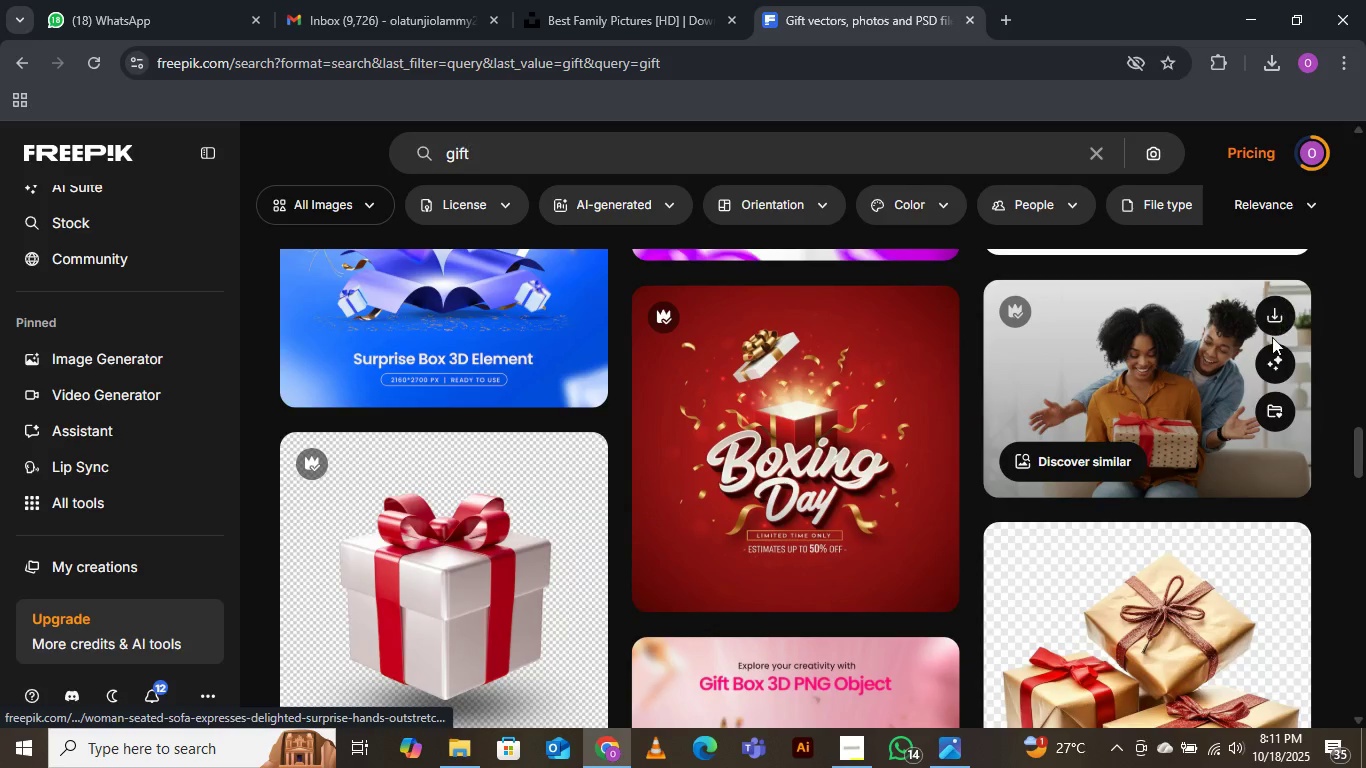 
left_click([1273, 309])
 